 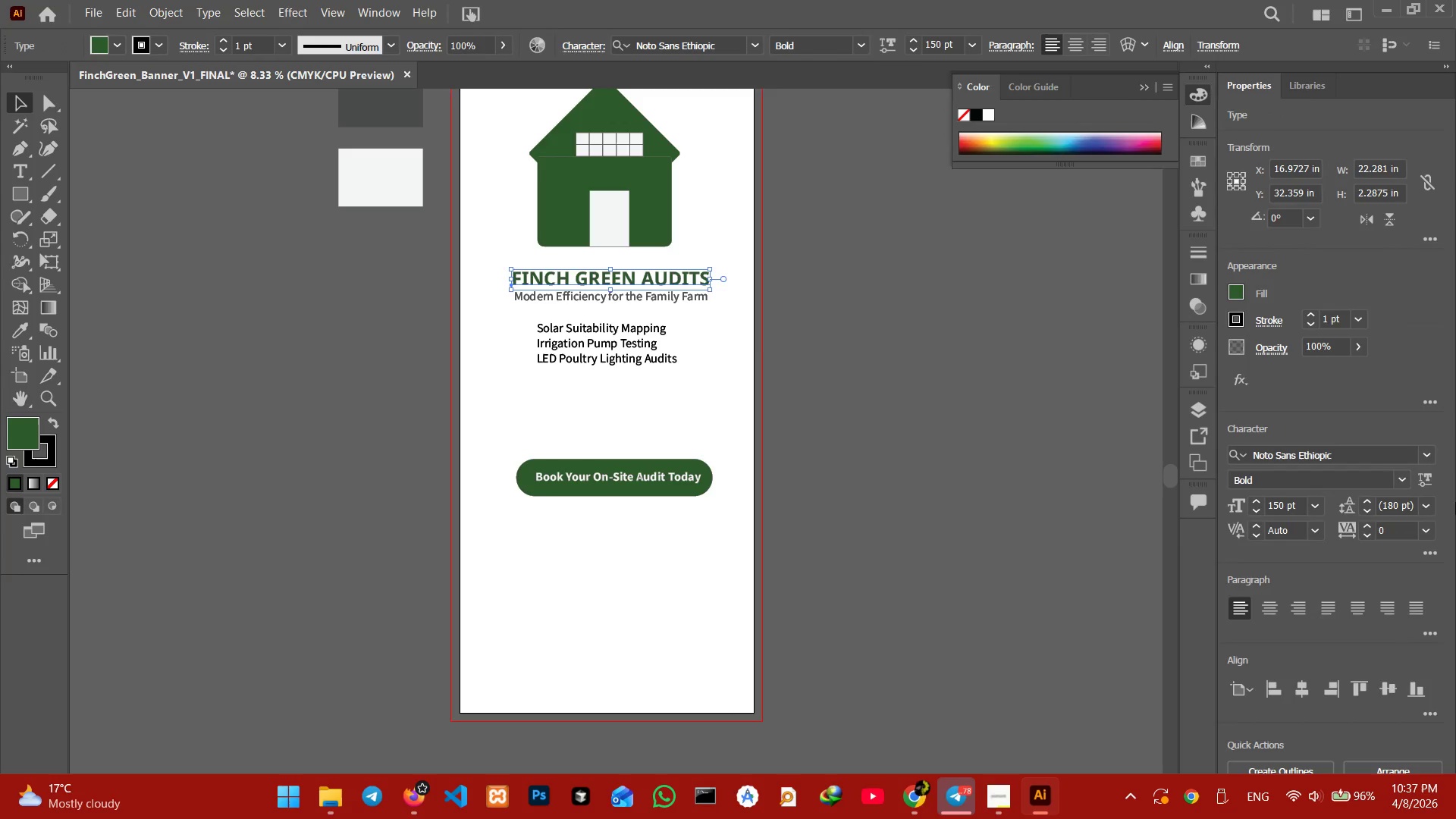 
left_click_drag(start_coordinate=[1288, 509], to_coordinate=[1256, 516])
 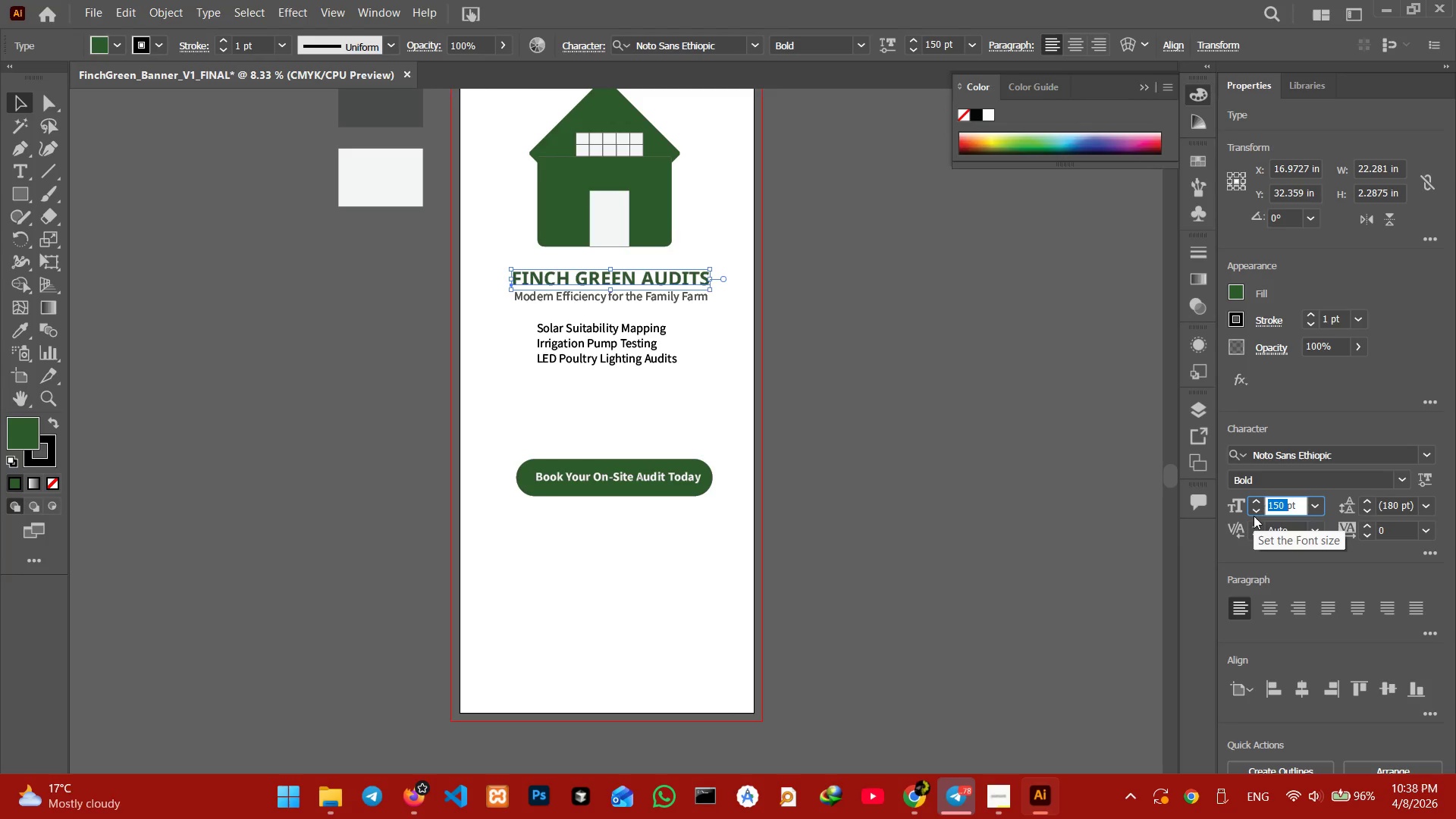 
key(Numpad1)
 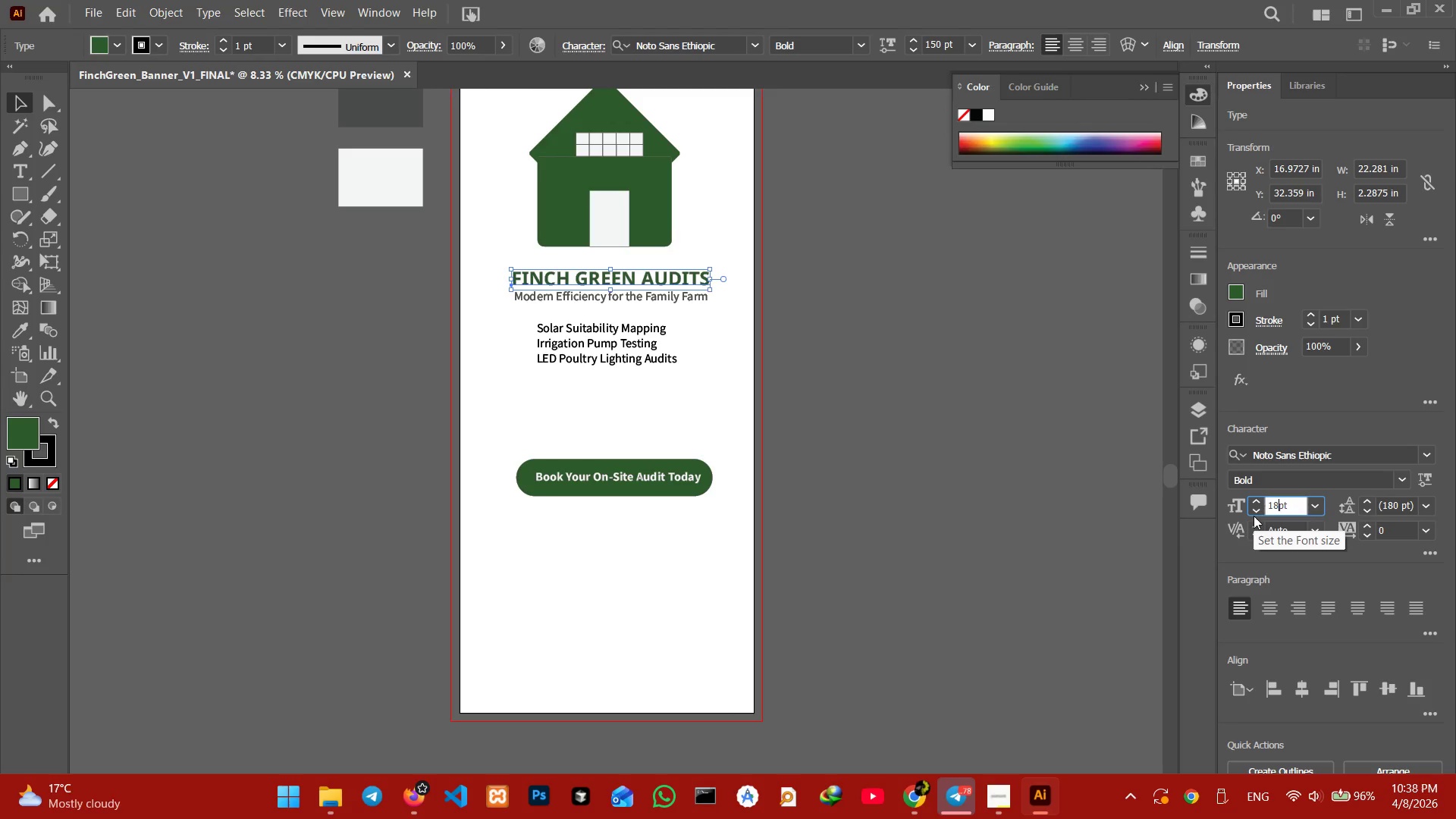 
key(Numpad8)
 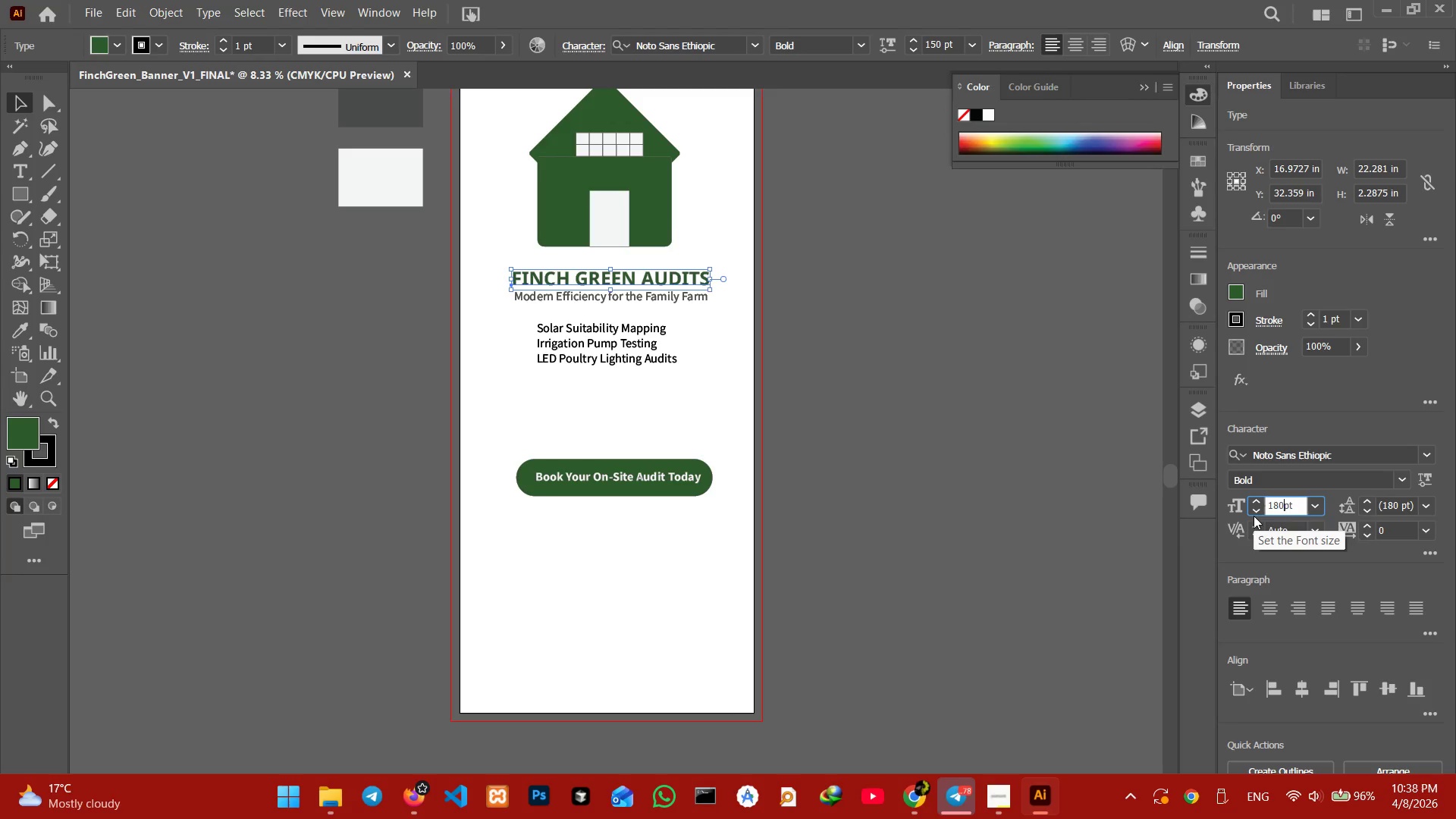 
key(Numpad0)
 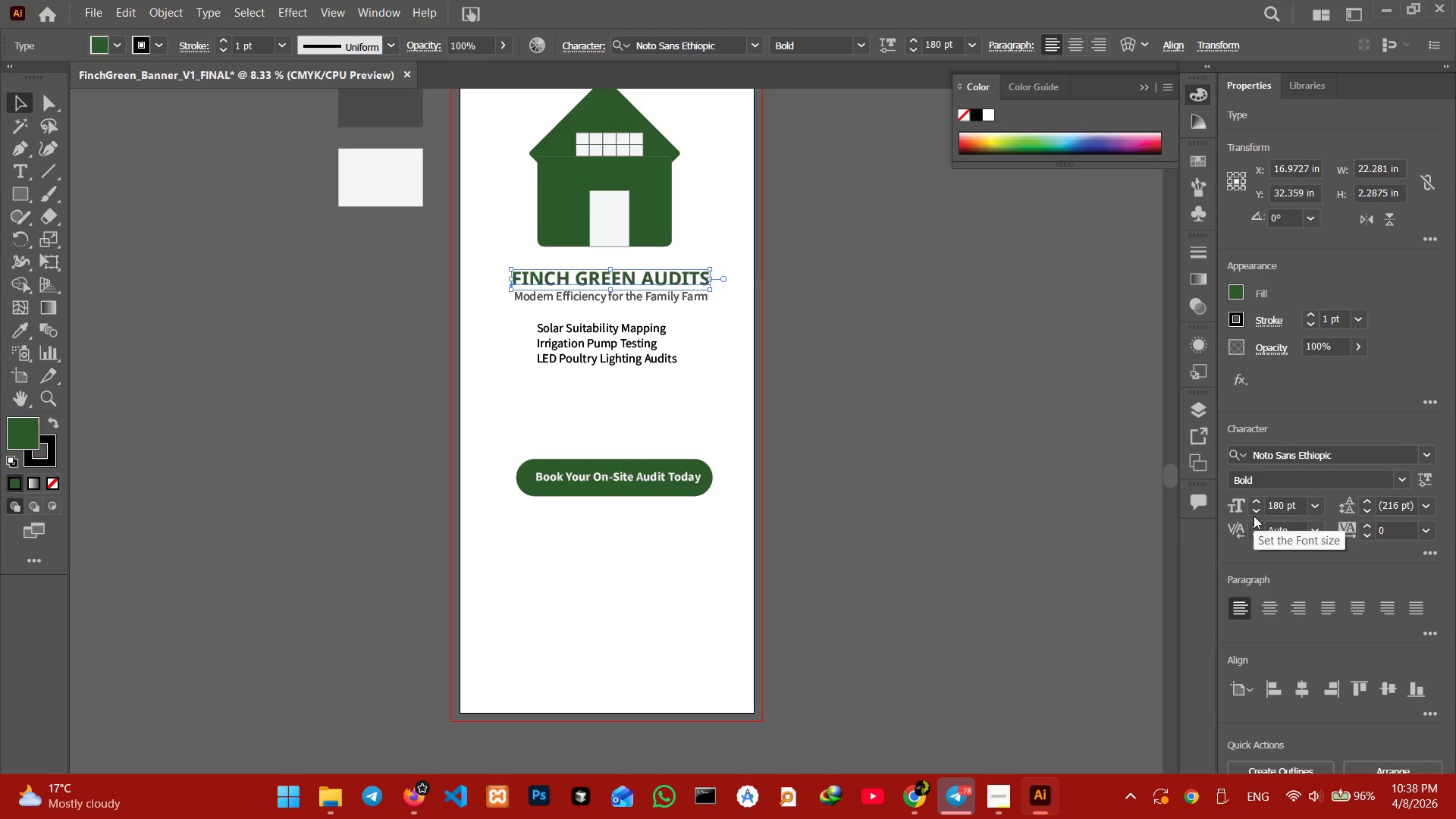 
key(Enter)
 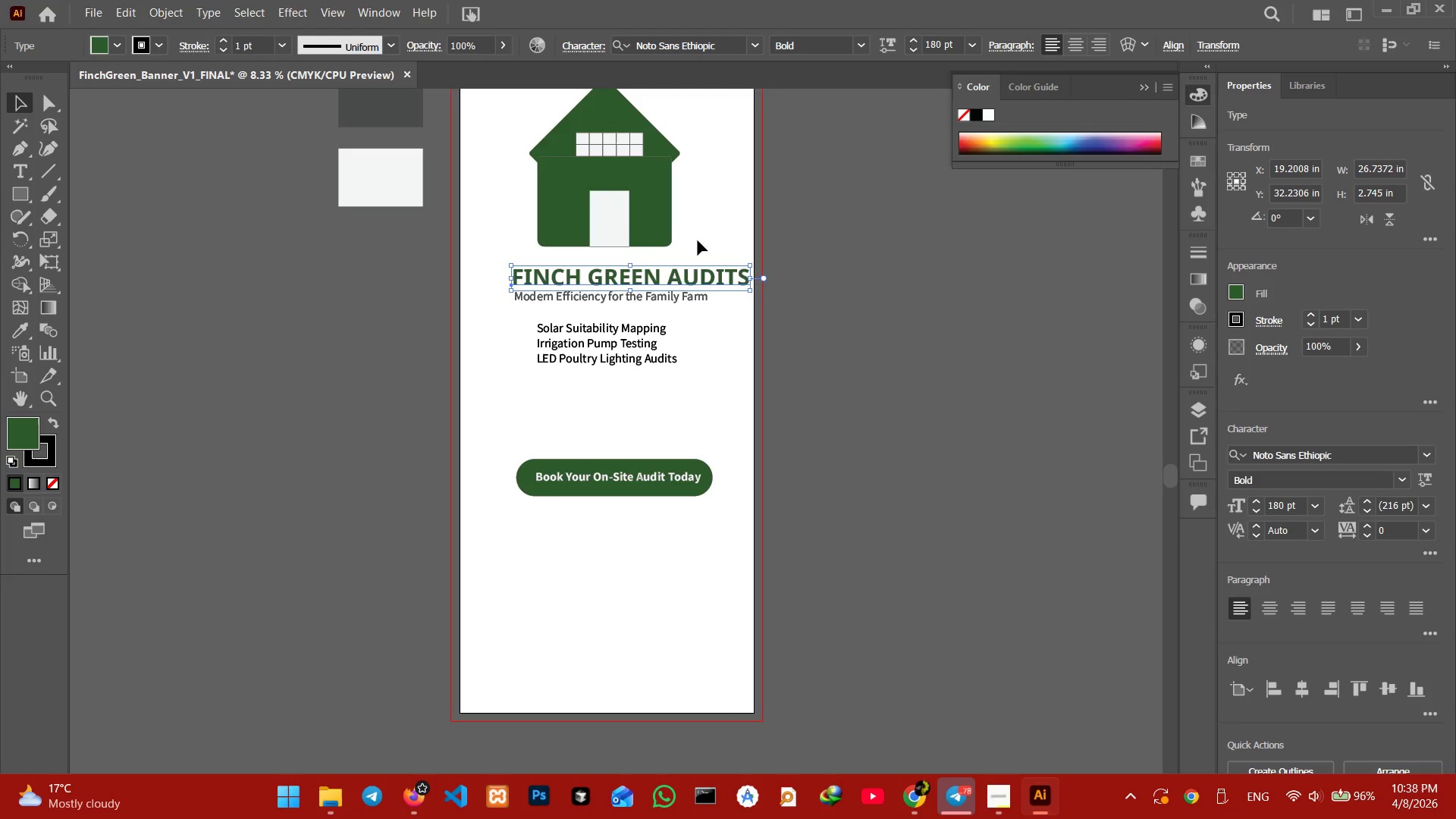 
left_click_drag(start_coordinate=[683, 275], to_coordinate=[651, 275])
 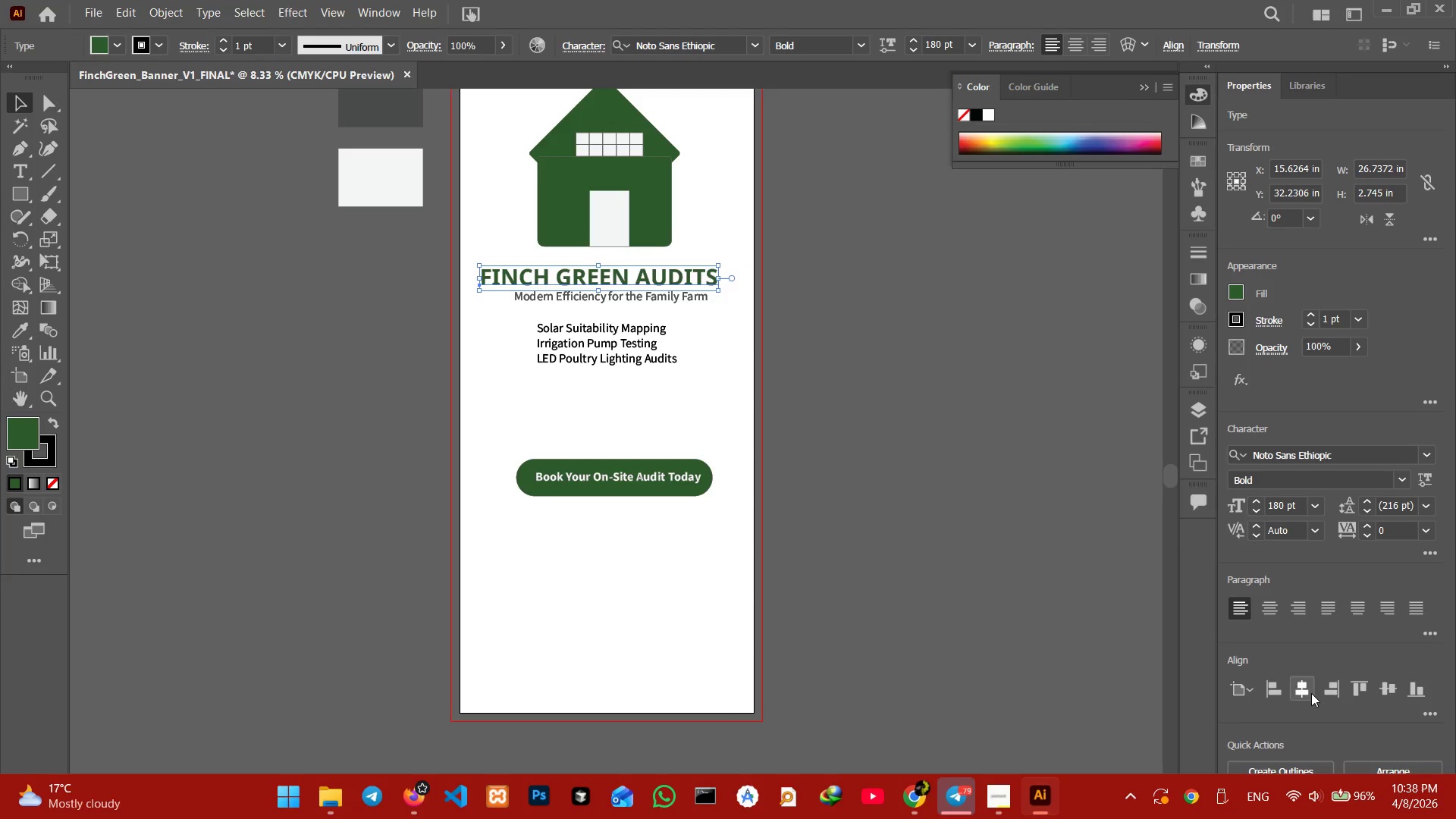 
left_click([1310, 694])
 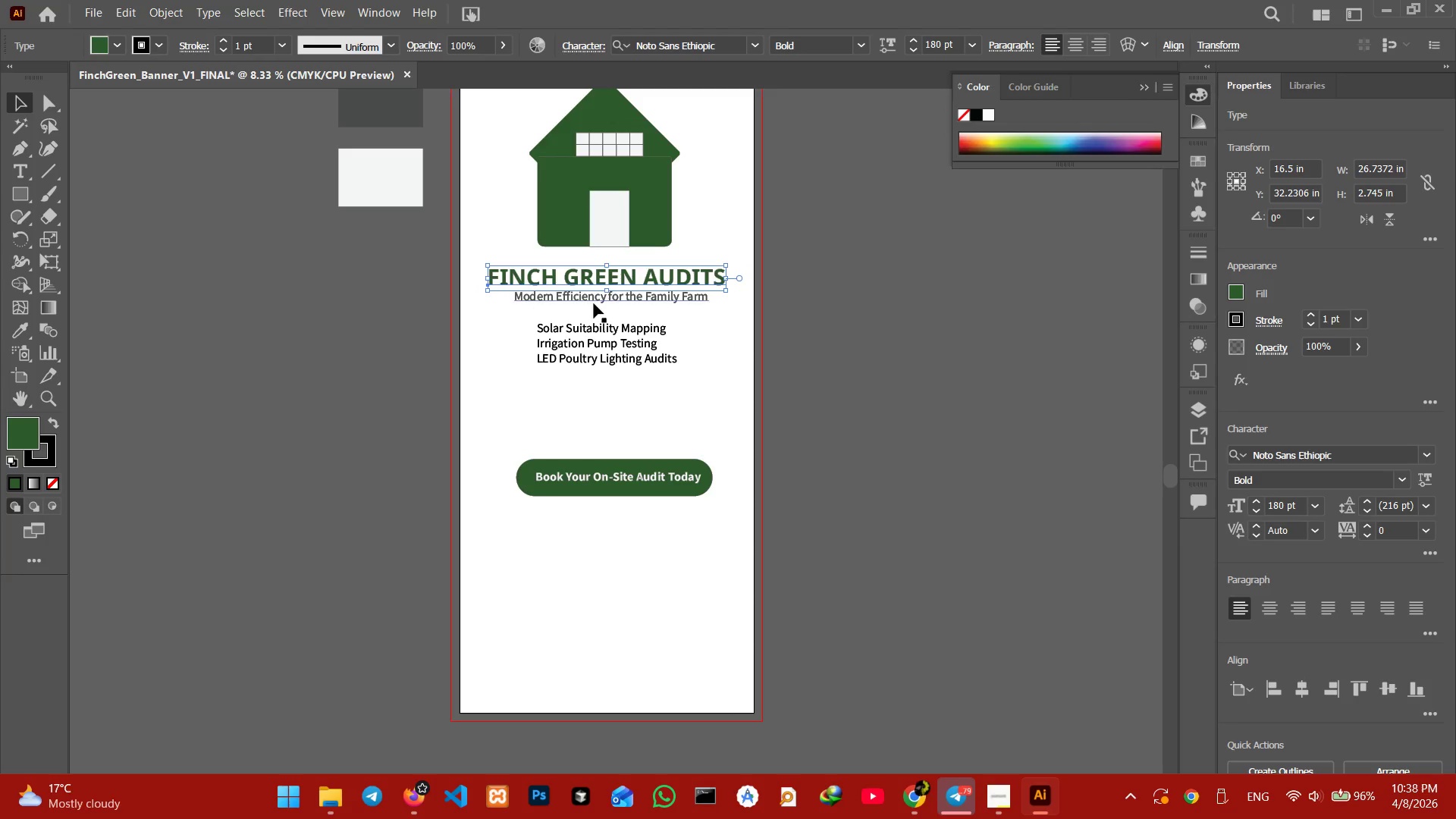 
left_click([595, 300])
 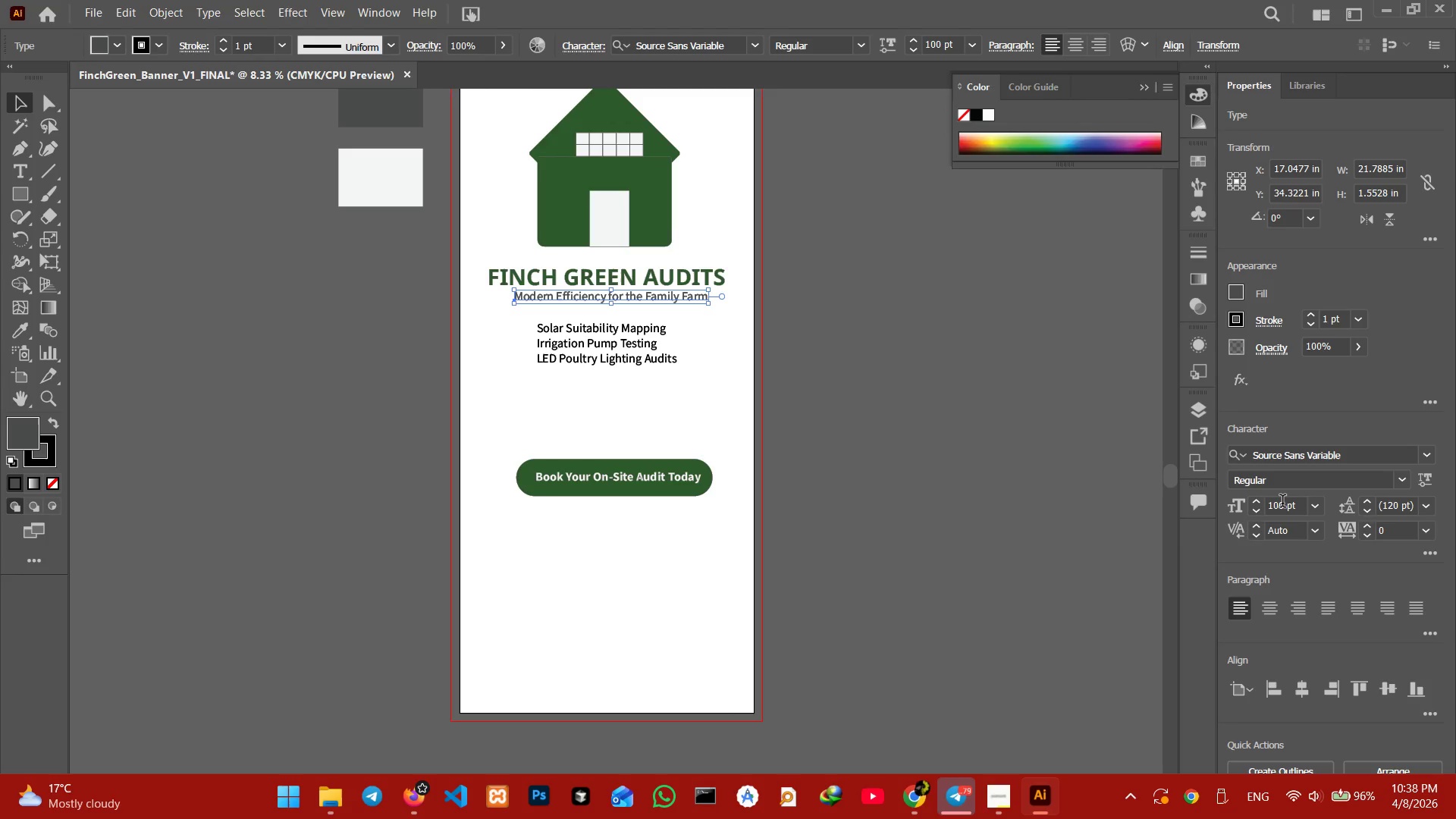 
left_click_drag(start_coordinate=[1282, 502], to_coordinate=[1254, 501])
 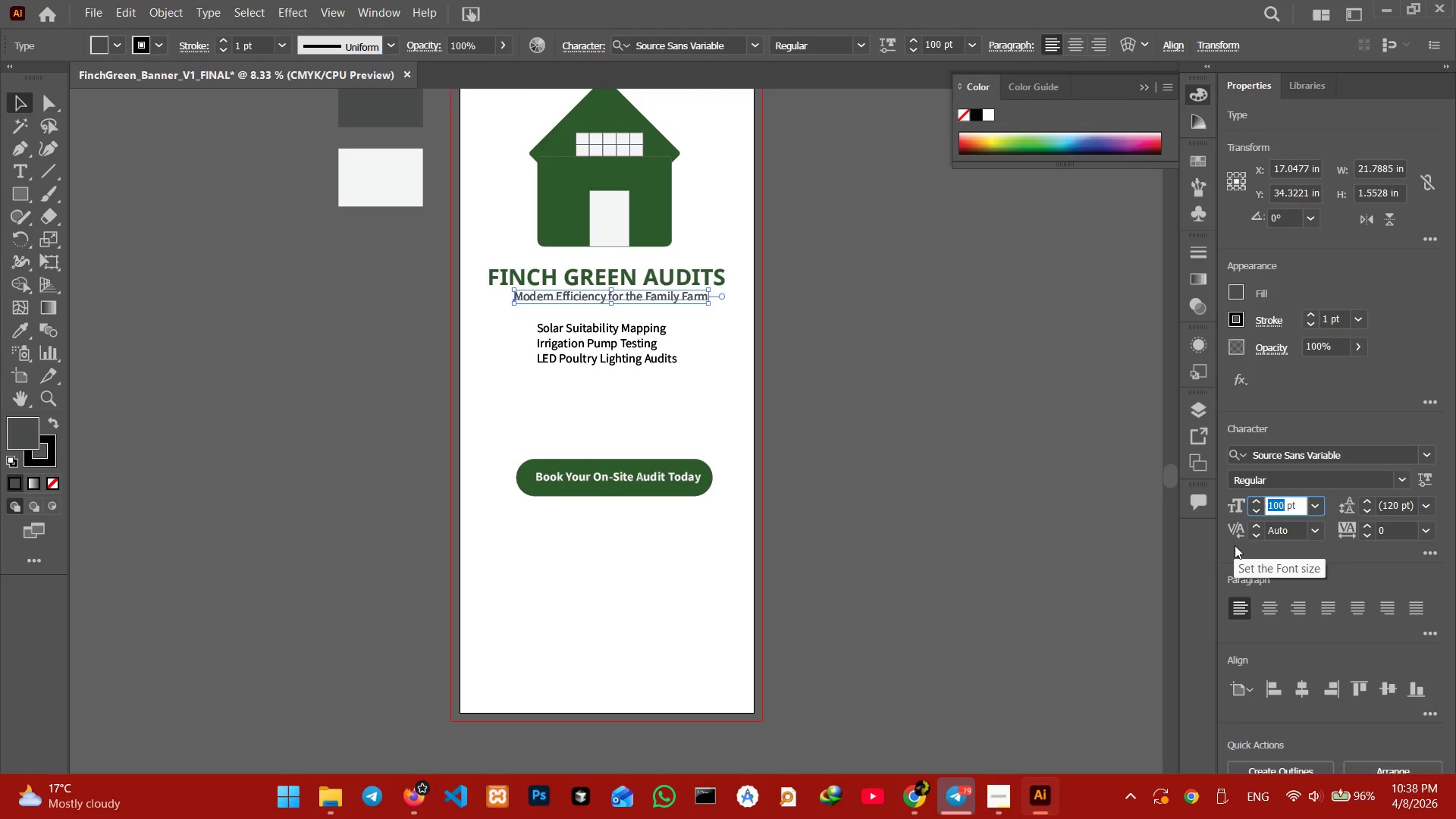 
key(Shift+ShiftRight)
 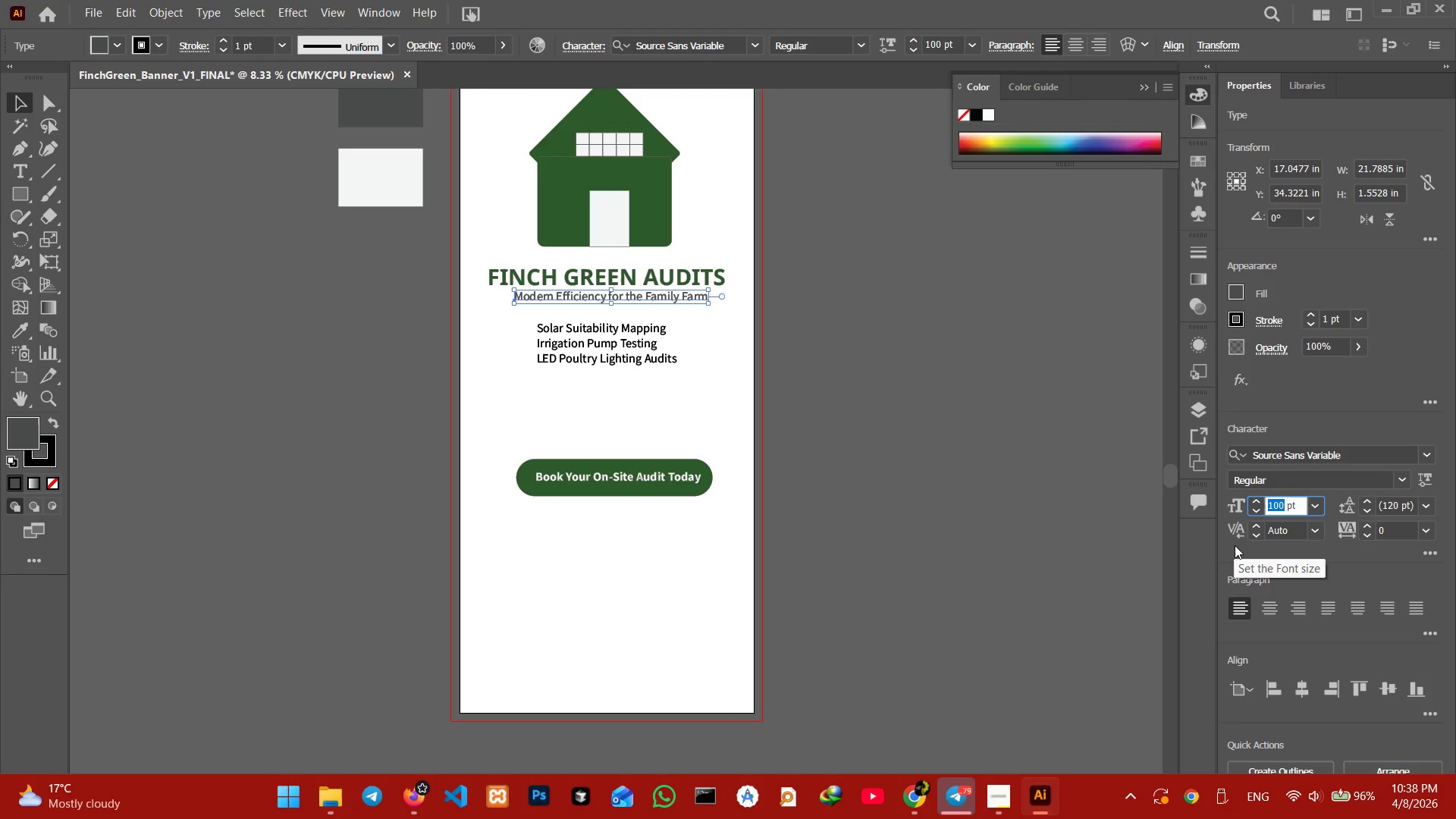 
key(Numpad1)
 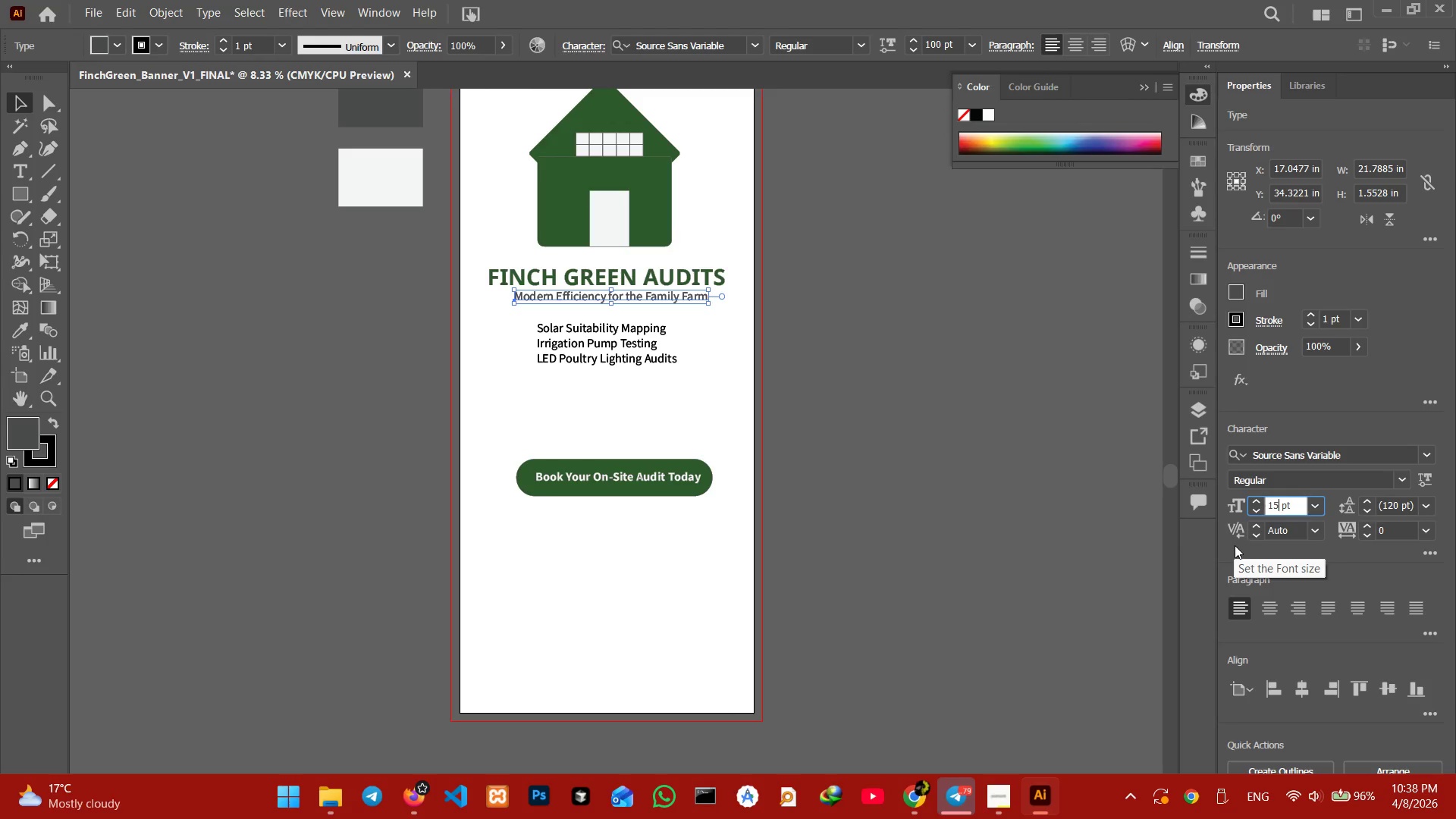 
key(Numpad5)
 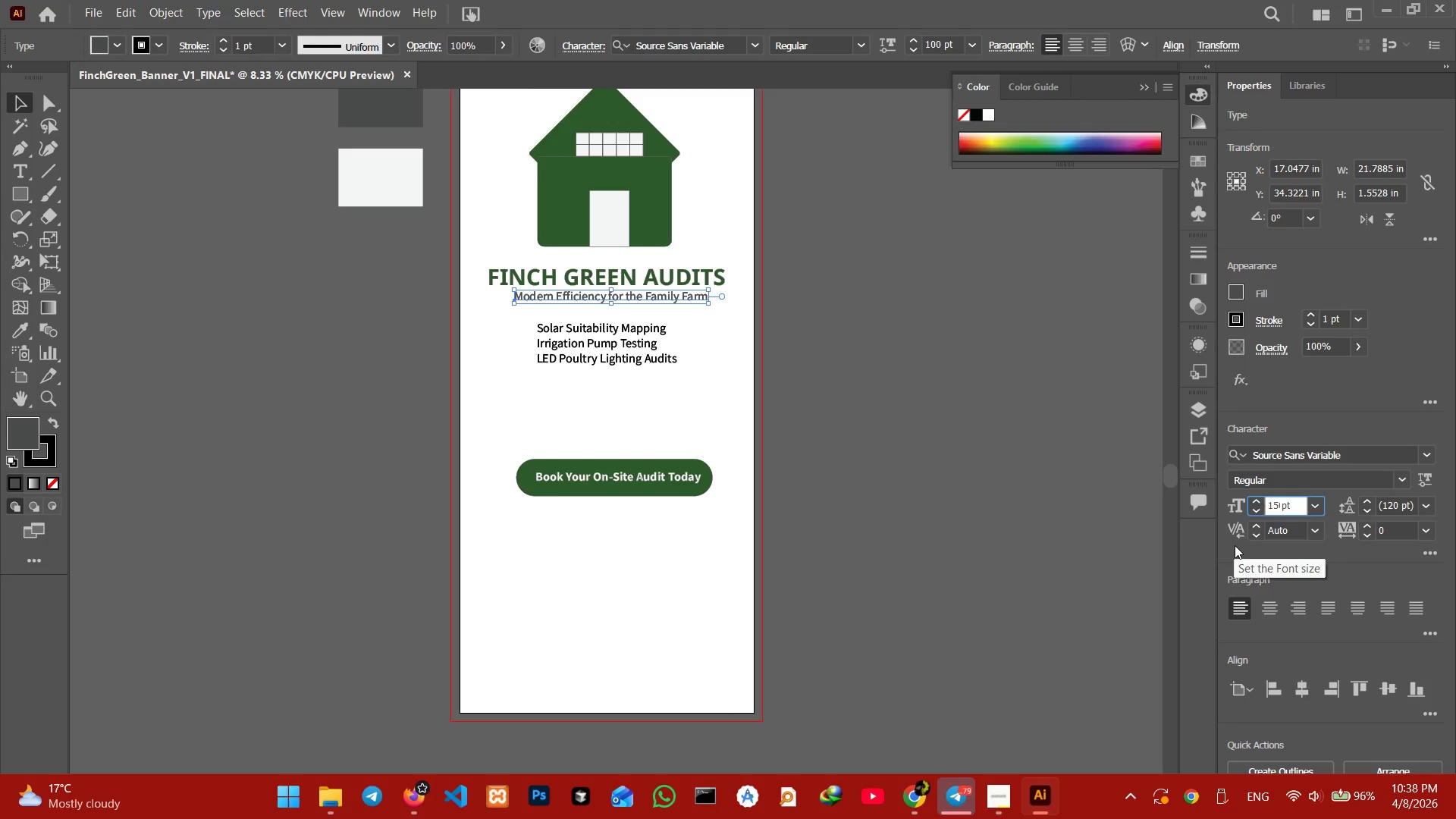 
key(Numpad0)
 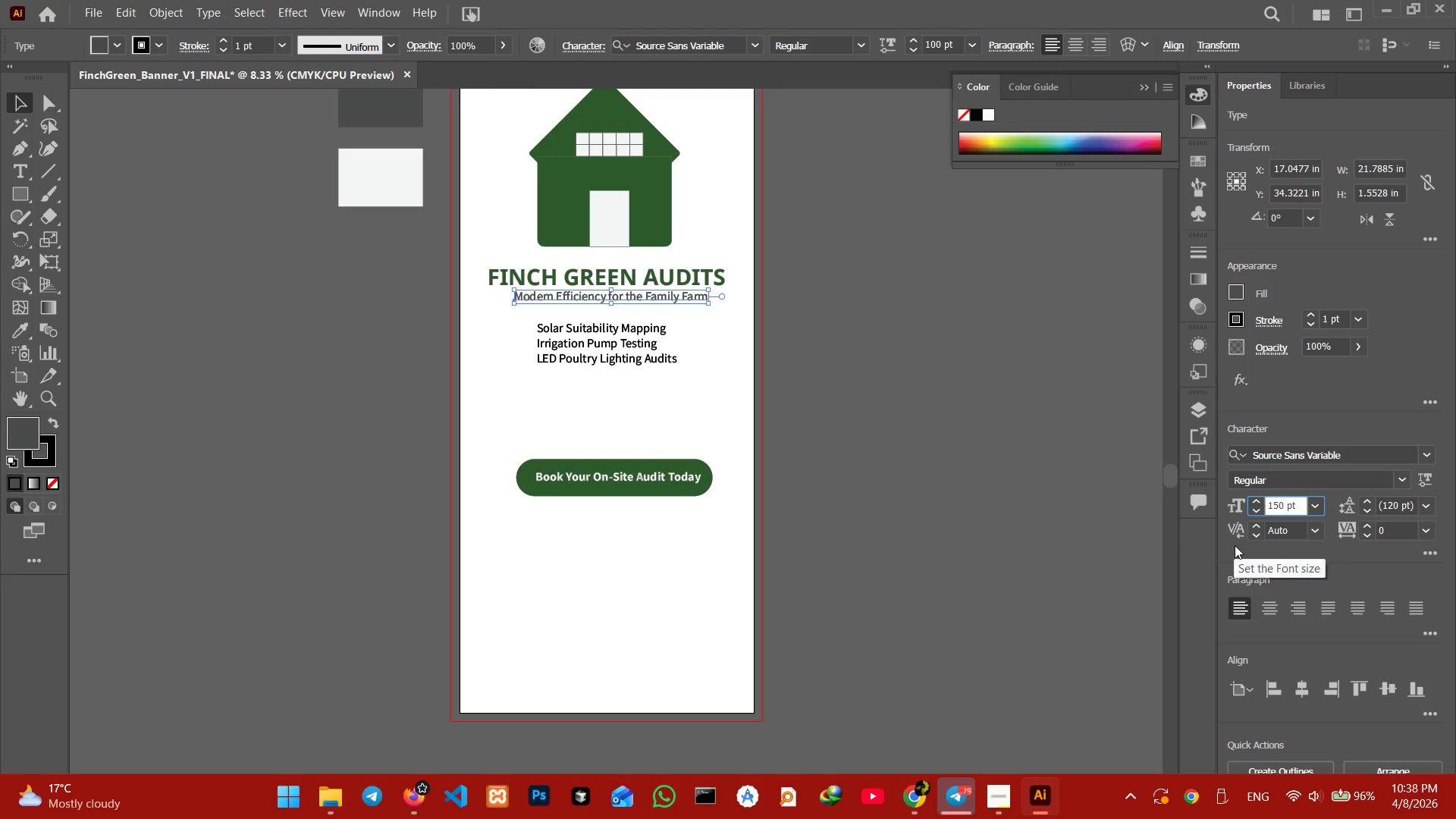 
key(Enter)
 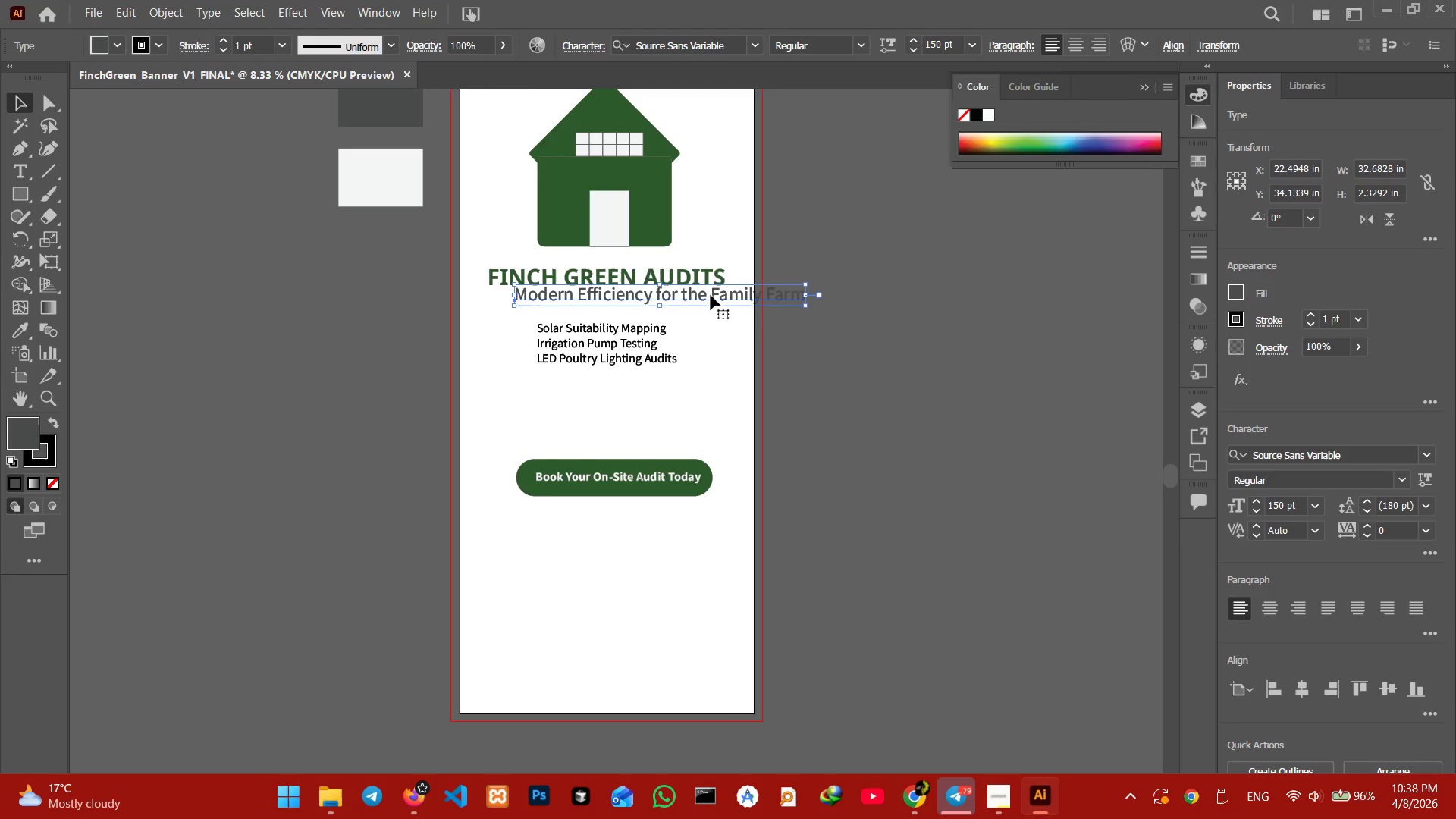 
left_click_drag(start_coordinate=[711, 294], to_coordinate=[667, 297])
 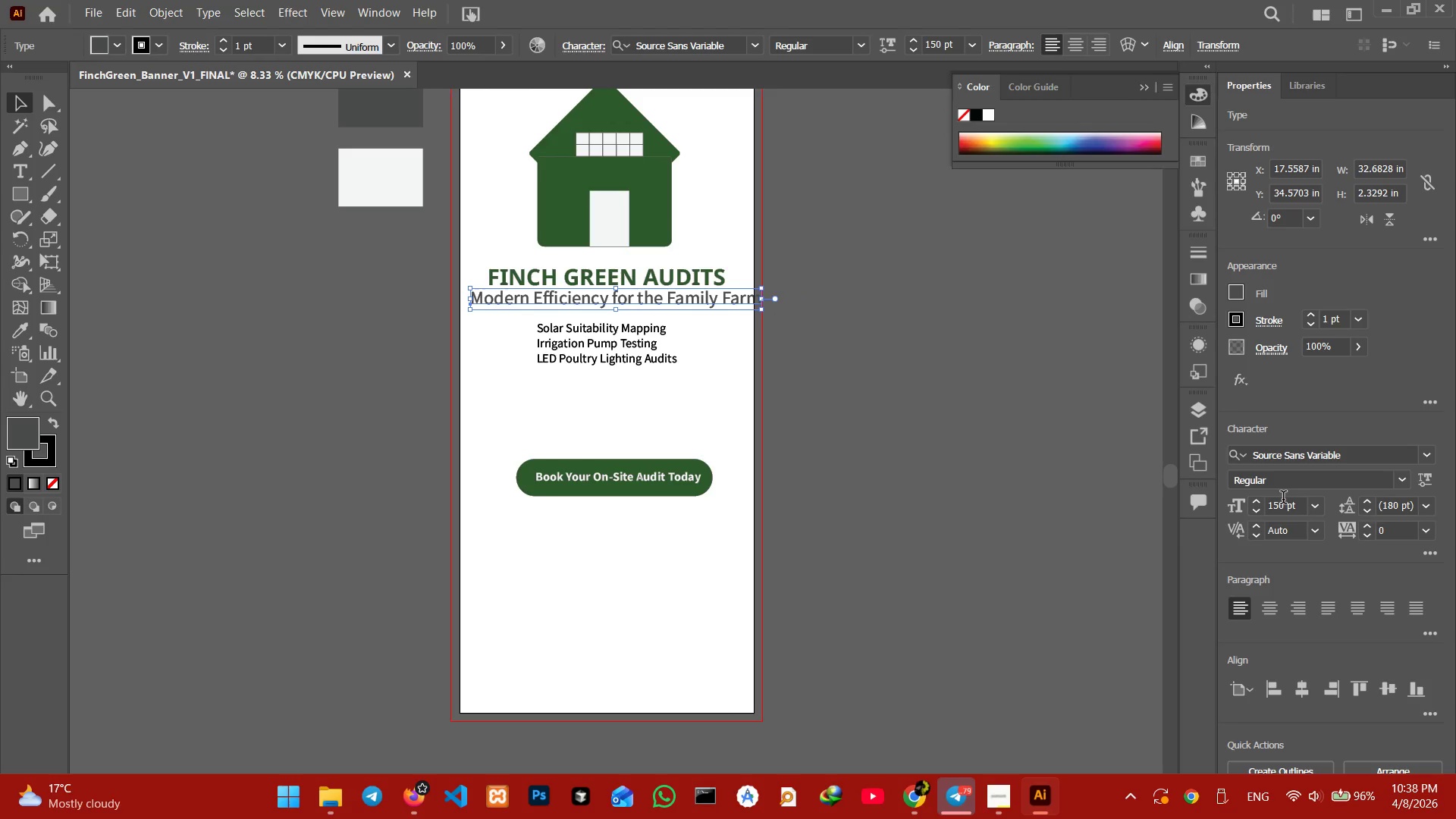 
left_click_drag(start_coordinate=[1282, 499], to_coordinate=[1269, 502])
 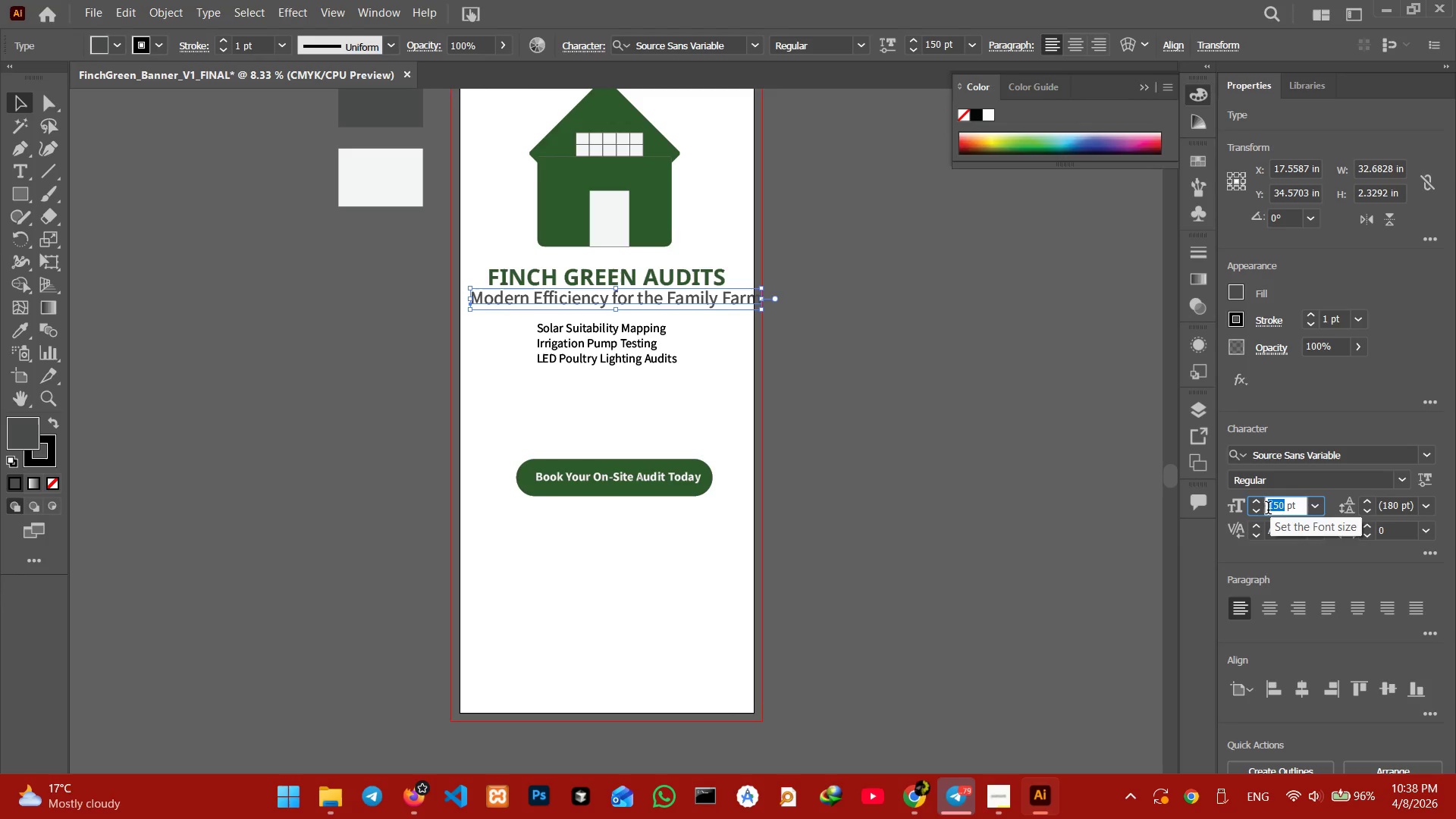 
key(Numpad1)
 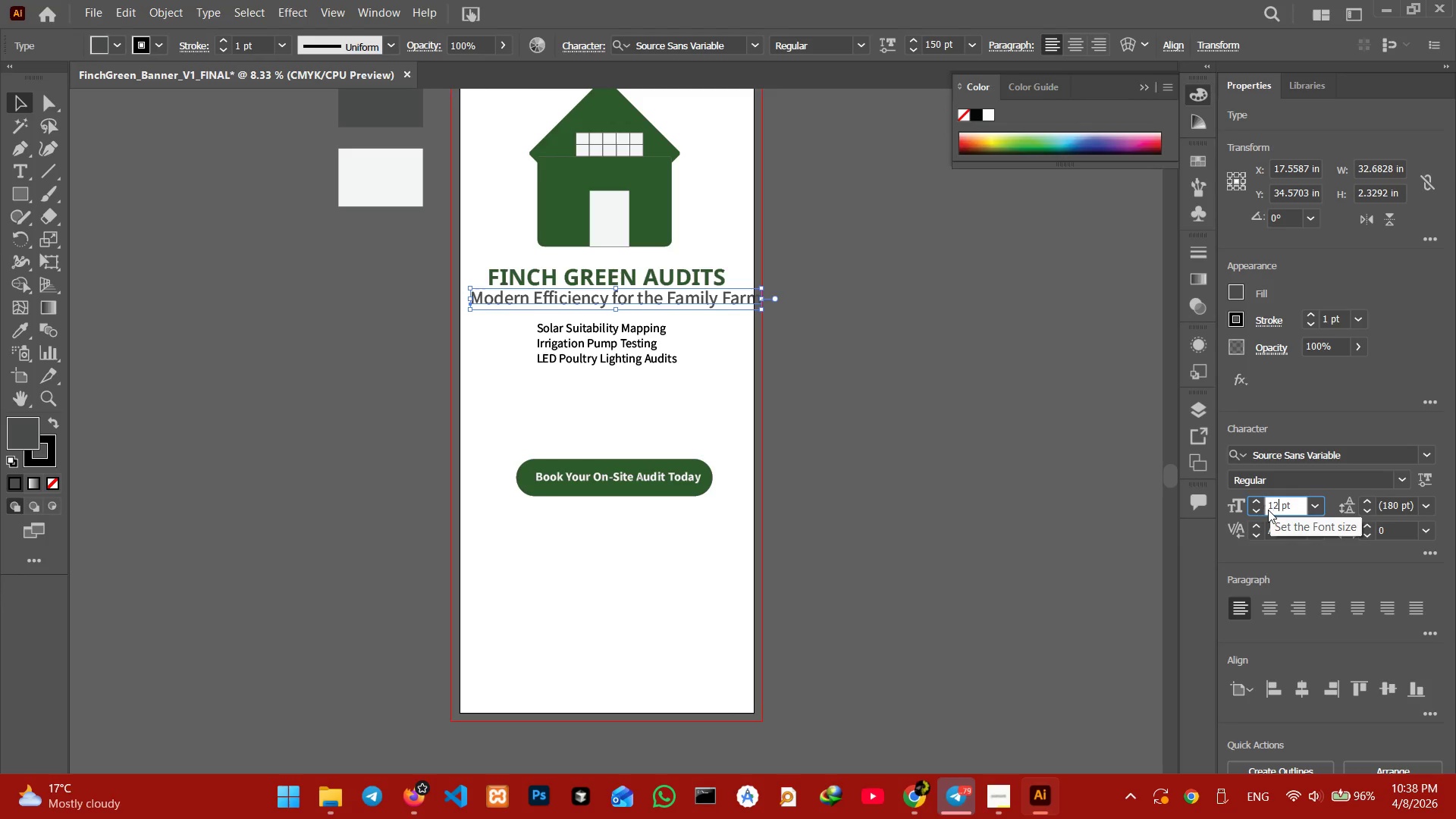 
key(Numpad2)
 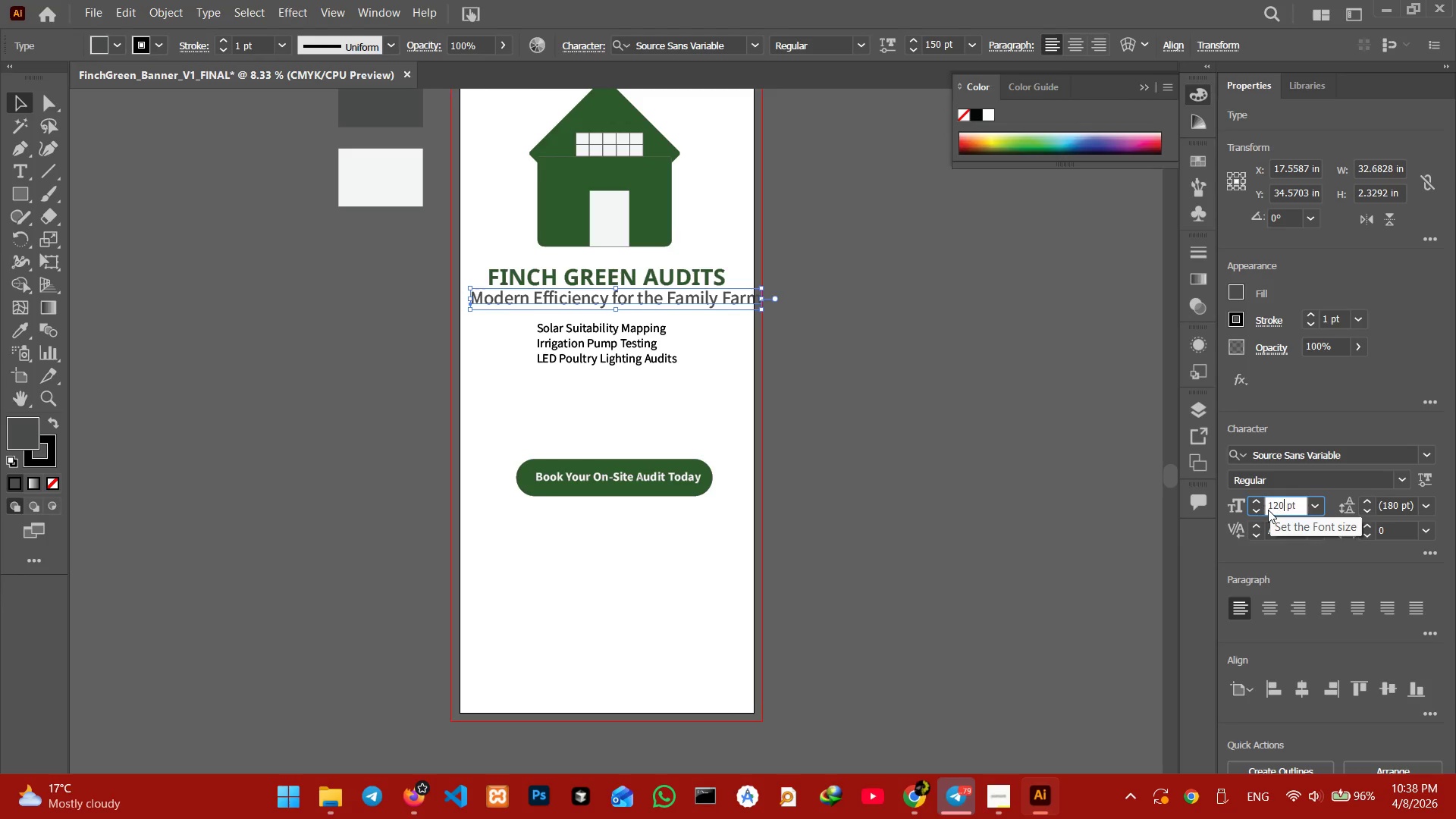 
key(Numpad0)
 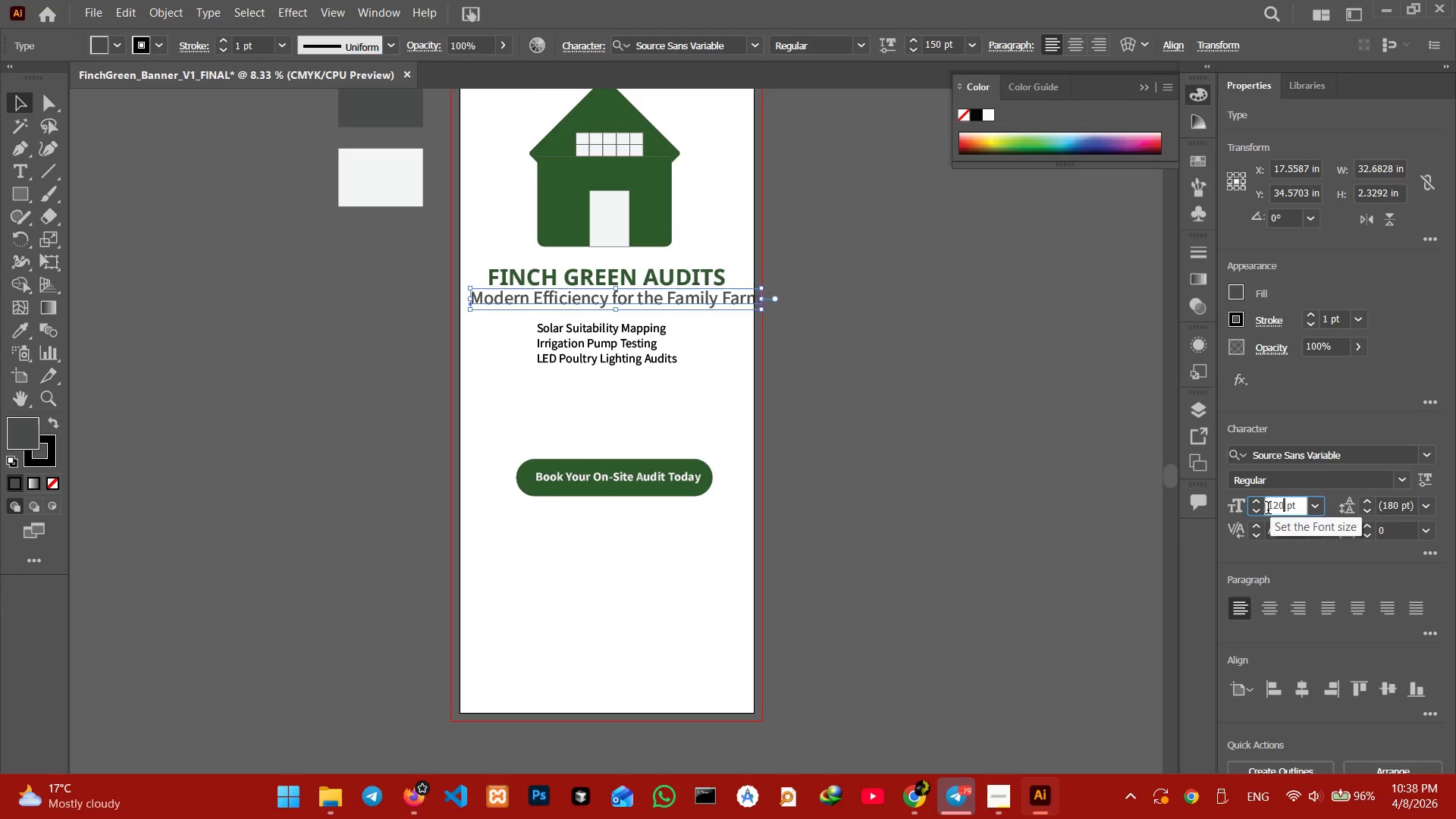 
key(Enter)
 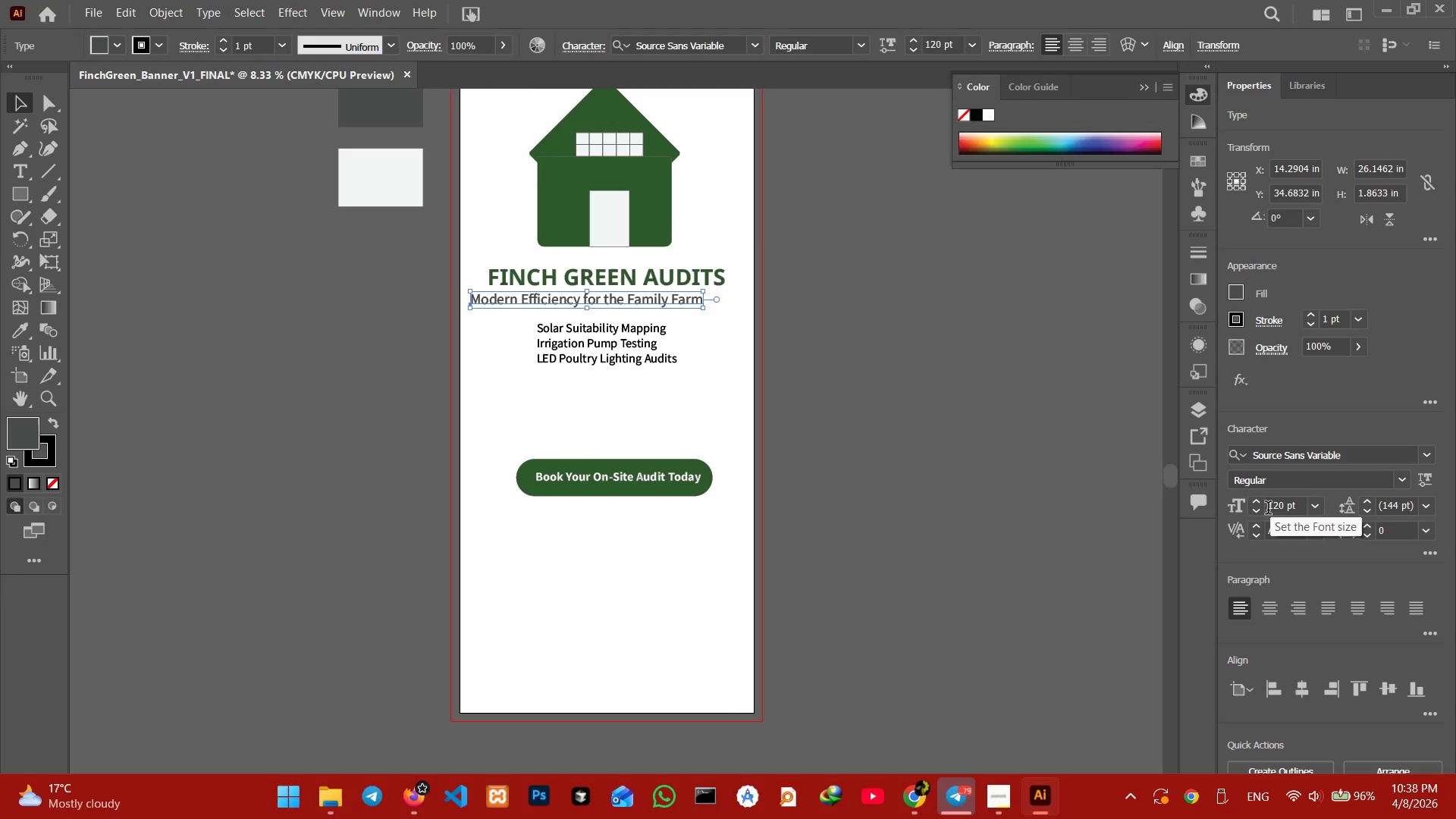 
key(Control+Equal)
 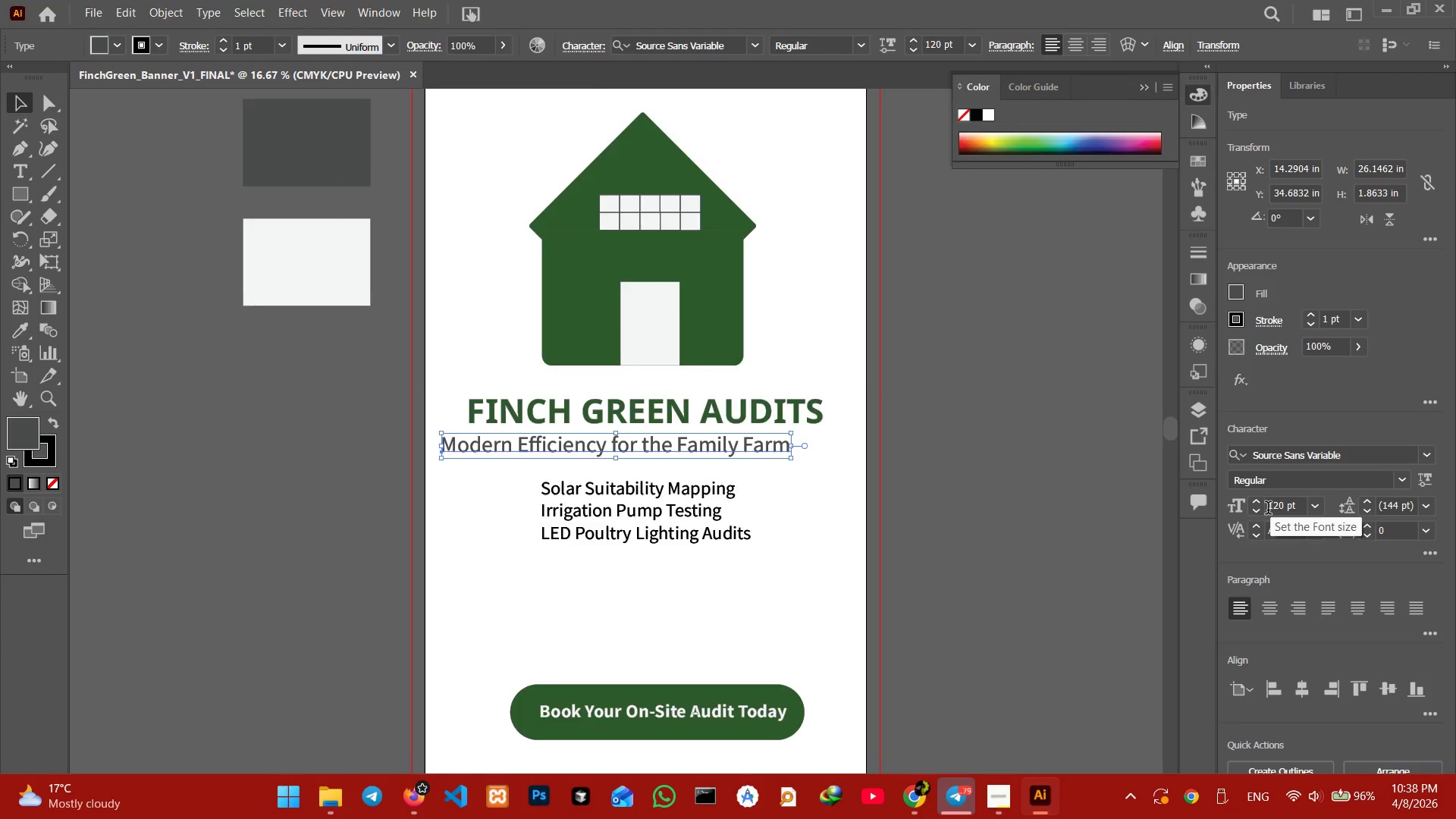 
key(Control+Equal)
 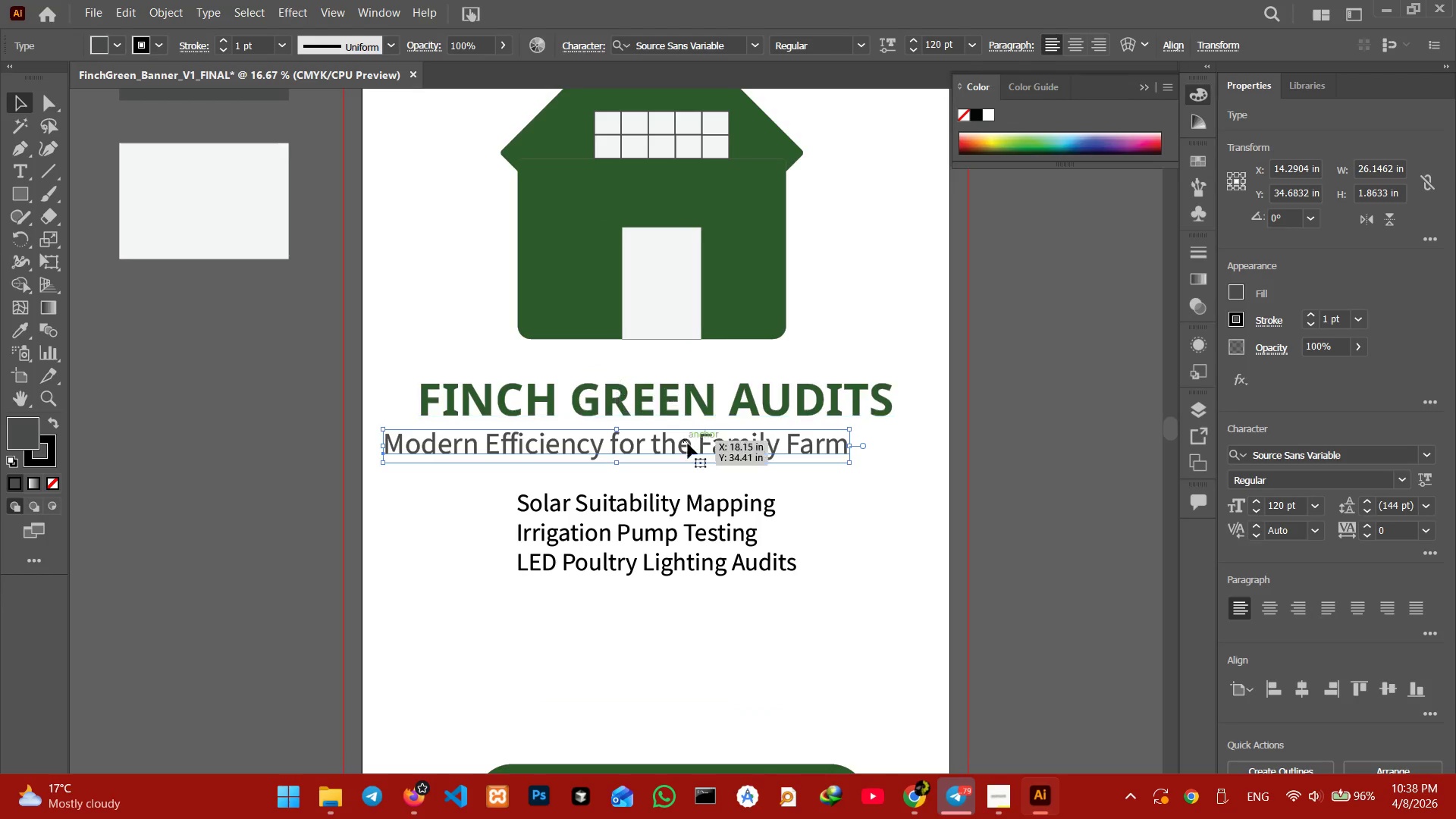 
left_click_drag(start_coordinate=[678, 456], to_coordinate=[706, 457])
 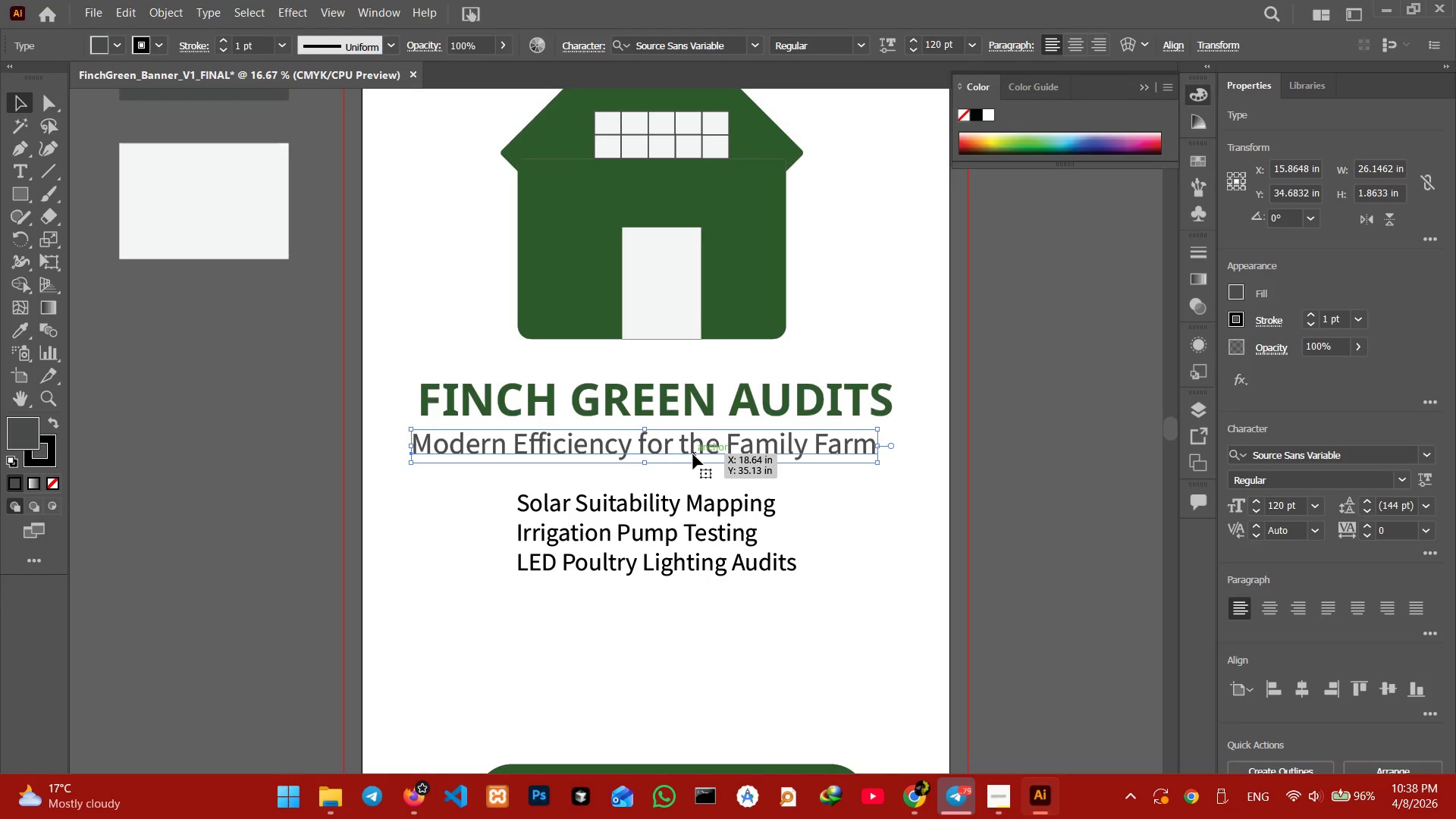 
left_click_drag(start_coordinate=[693, 454], to_coordinate=[710, 458])
 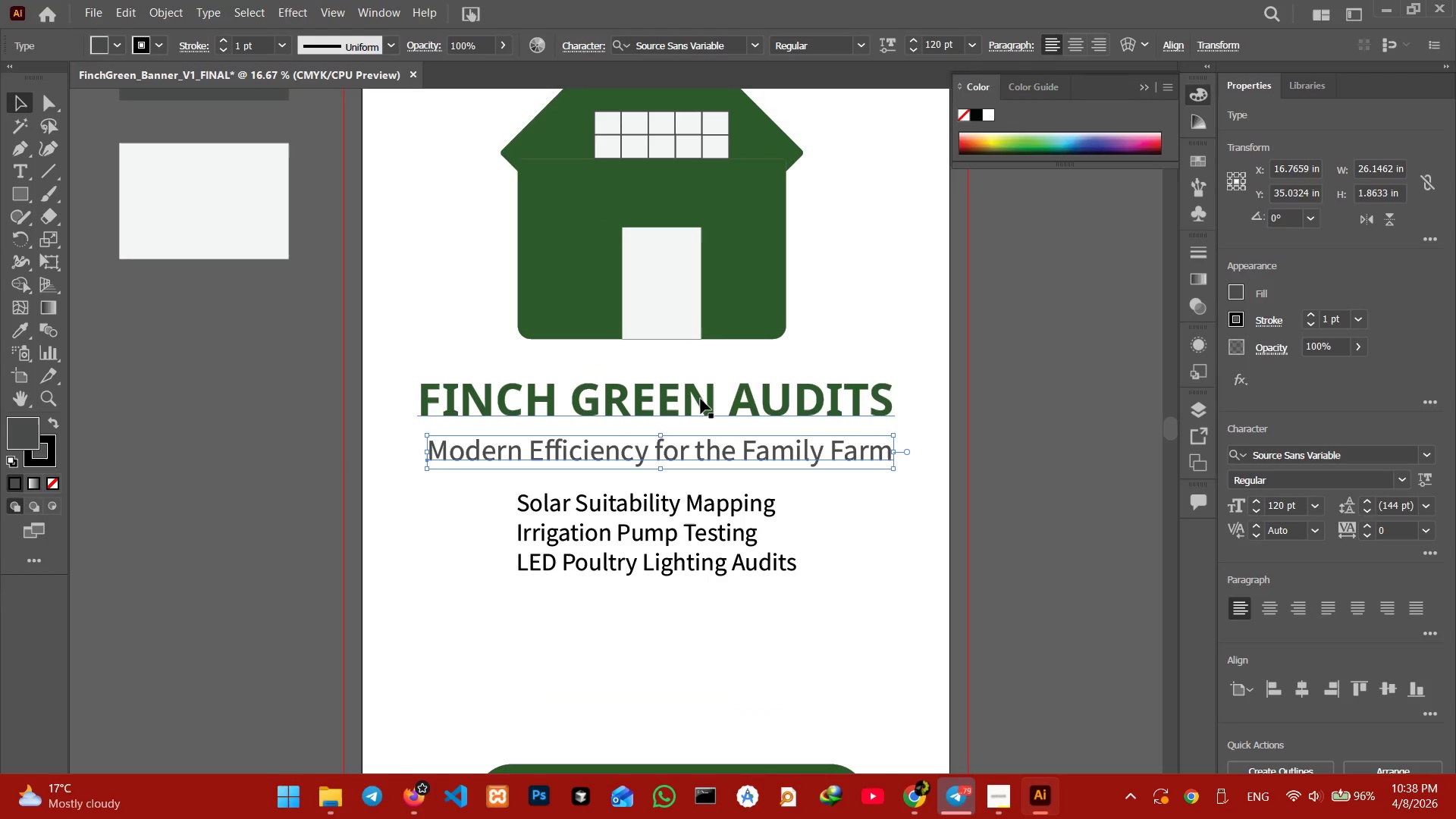 
hold_key(key=ShiftLeft, duration=0.64)
 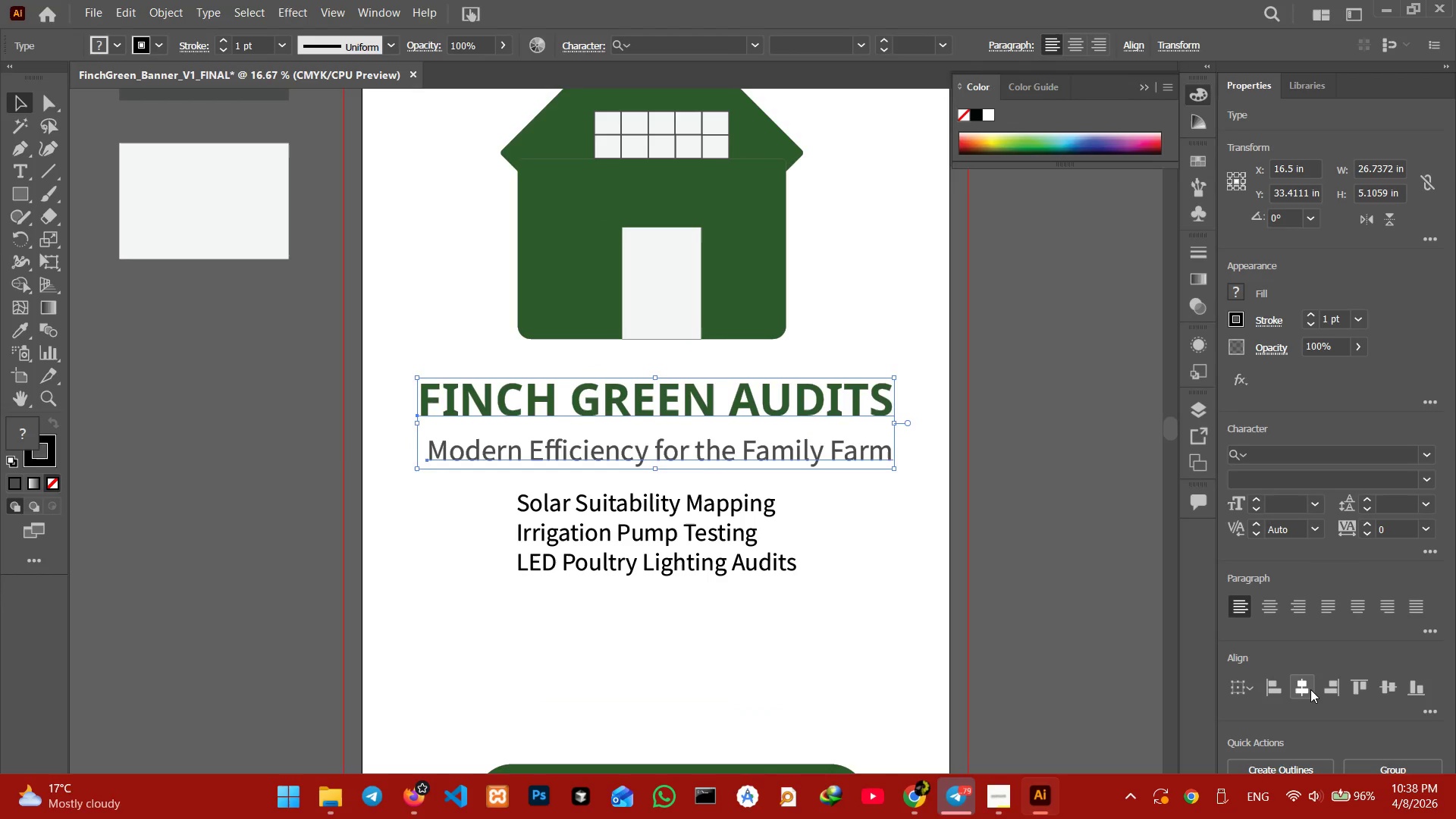 
left_click([1310, 689])
 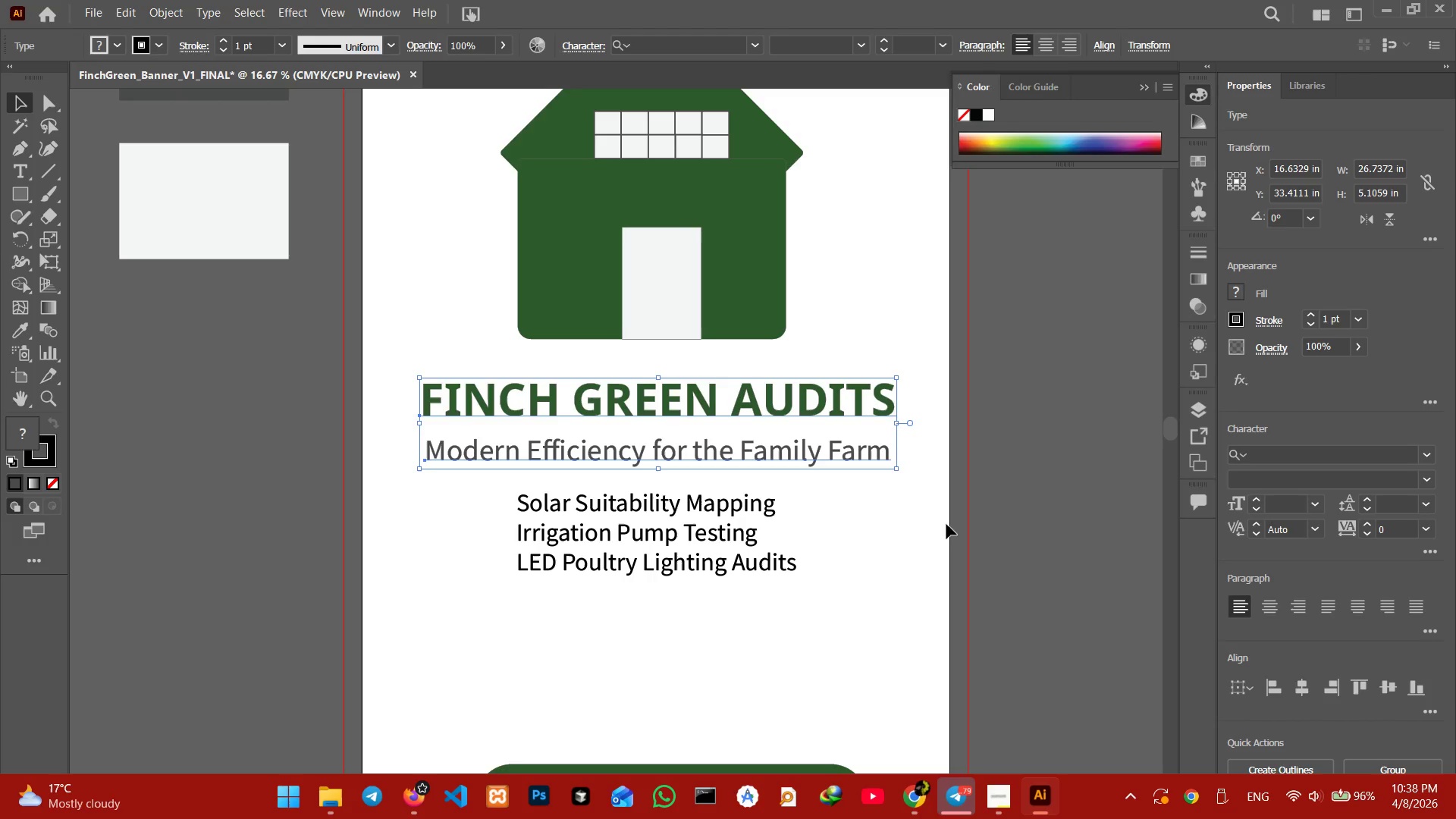 
left_click([946, 524])
 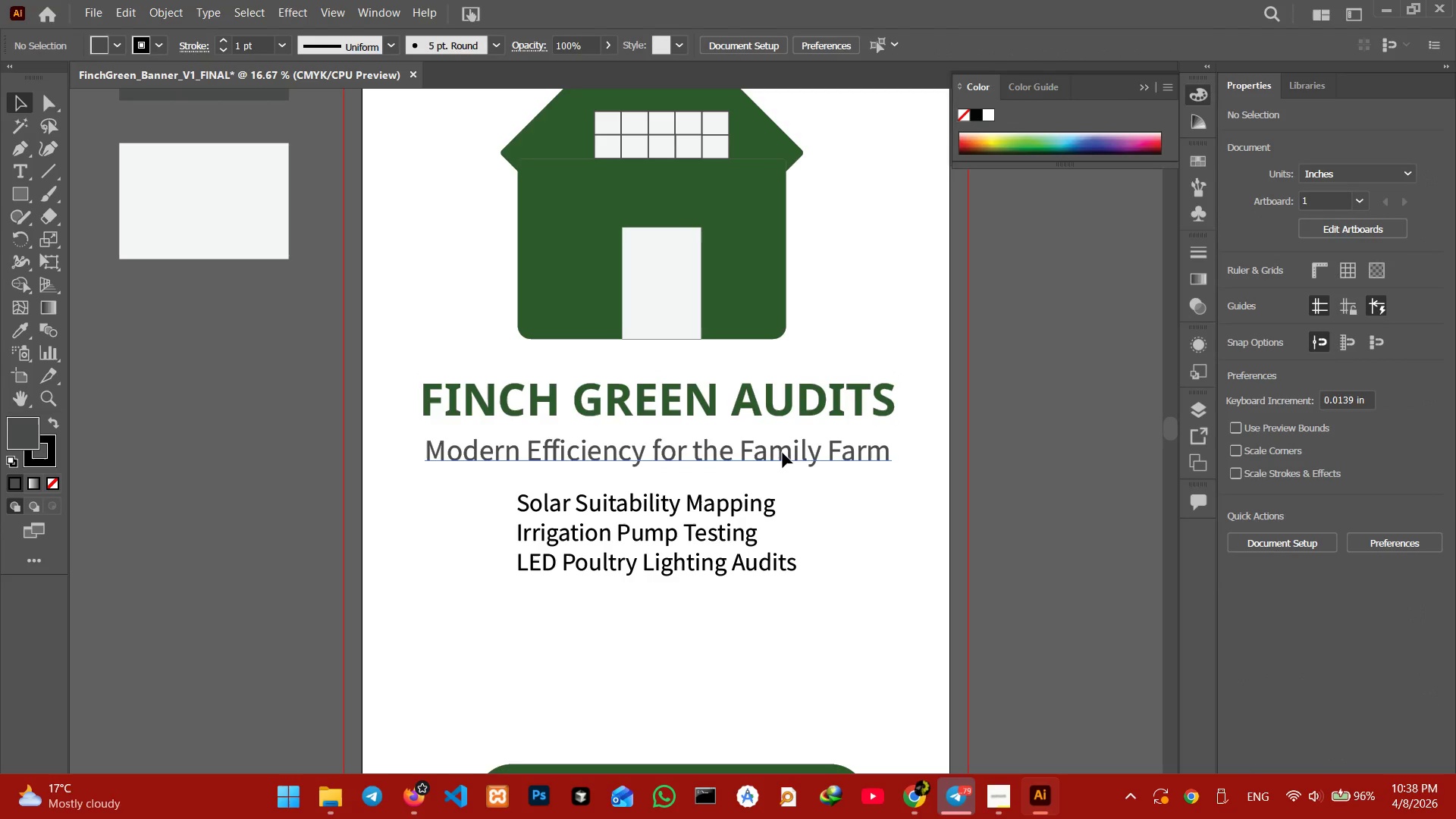 
left_click_drag(start_coordinate=[783, 453], to_coordinate=[788, 436])
 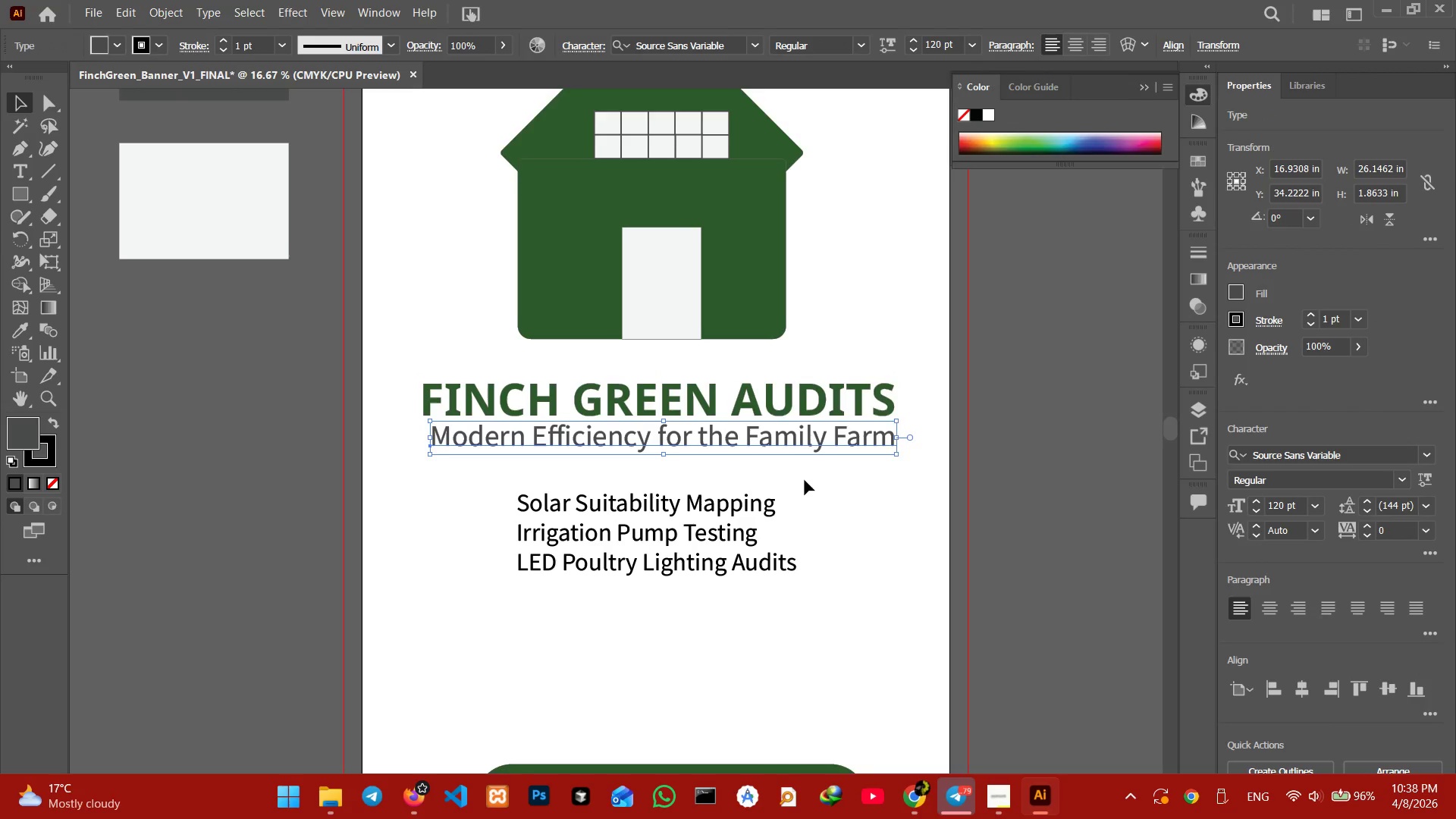 
scroll: coordinate [805, 480], scroll_direction: down, amount: 1.0
 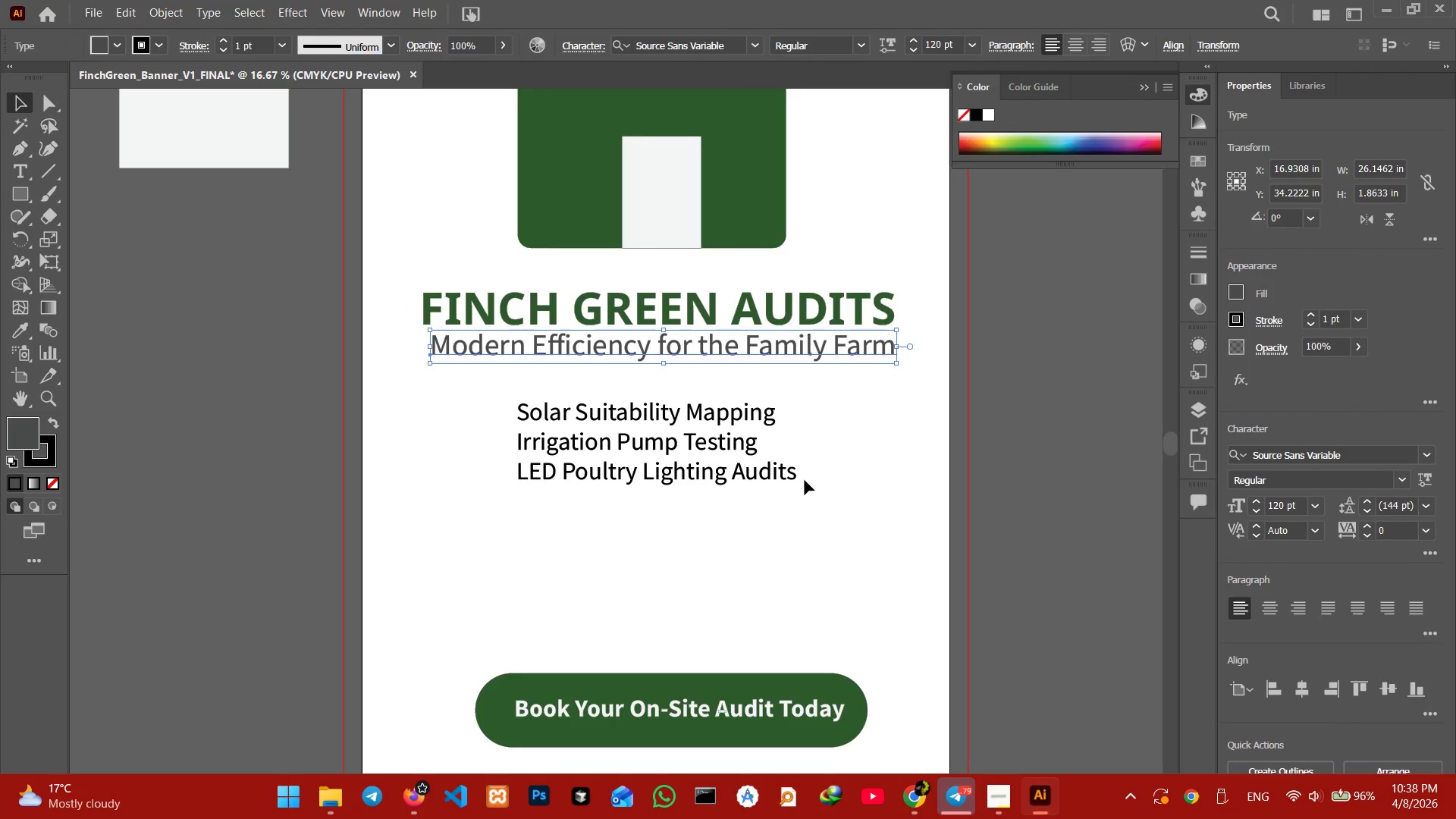 
key(Control+Minus)
 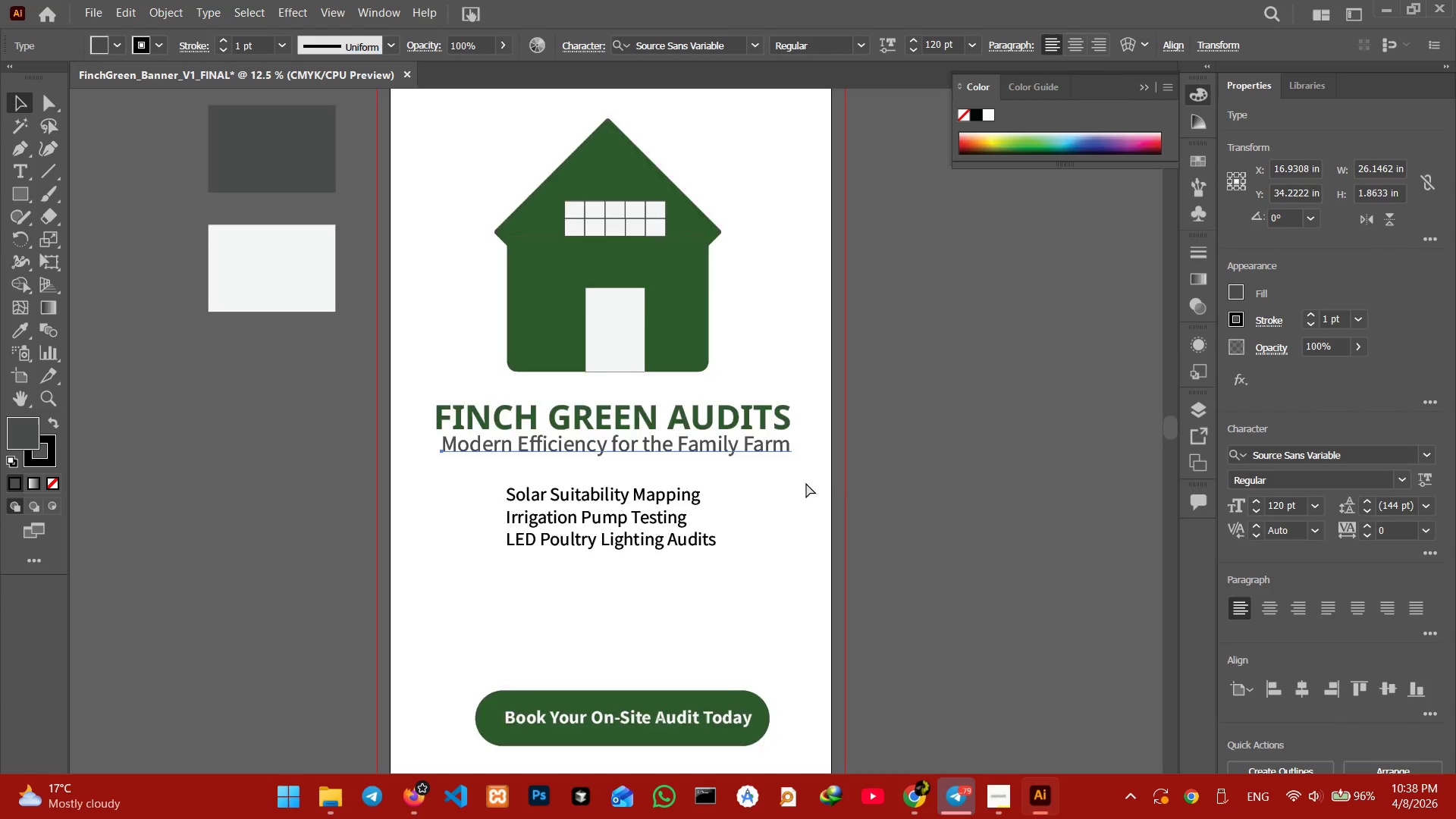 
key(Control+Minus)
 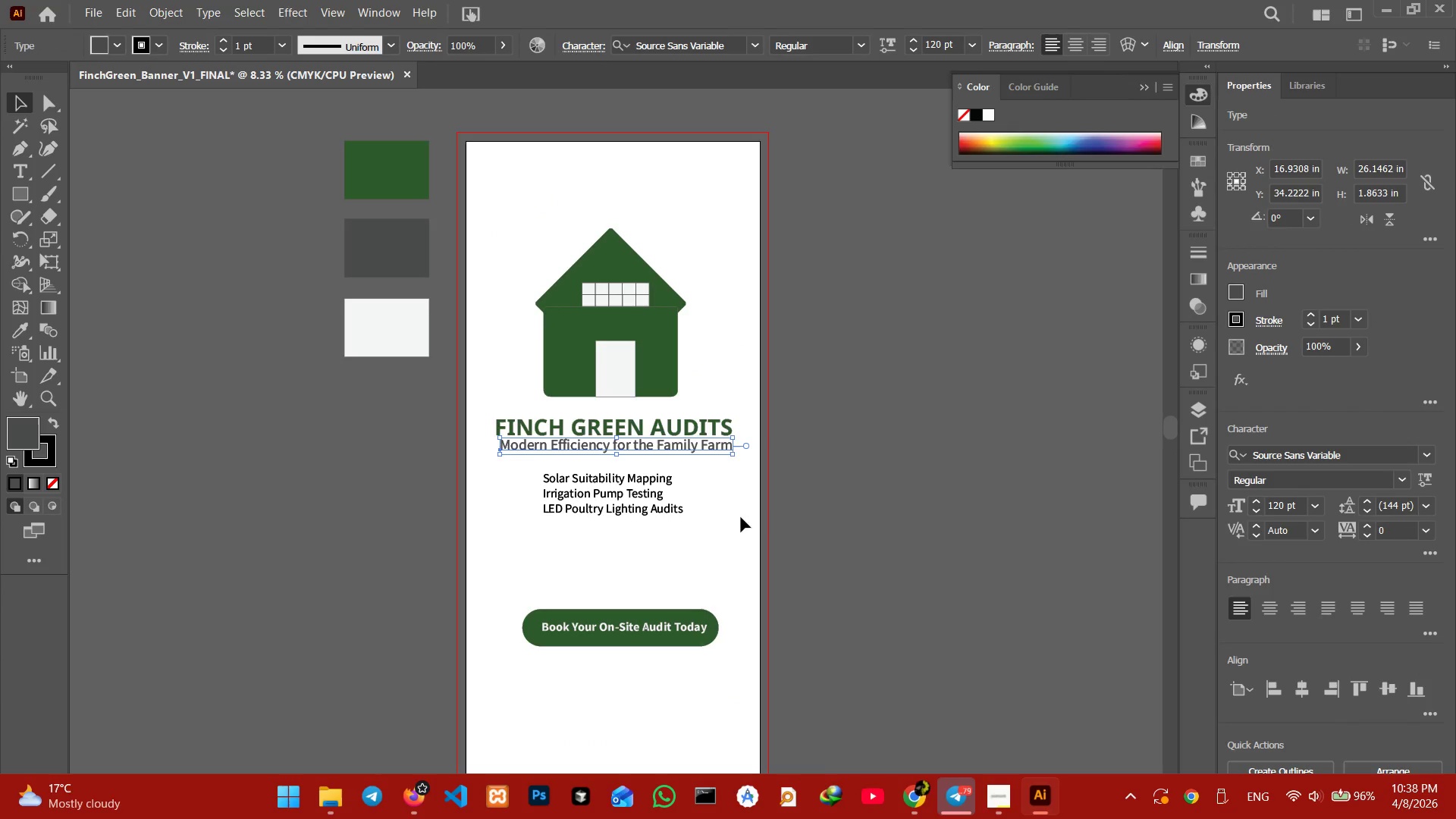 
left_click([667, 542])
 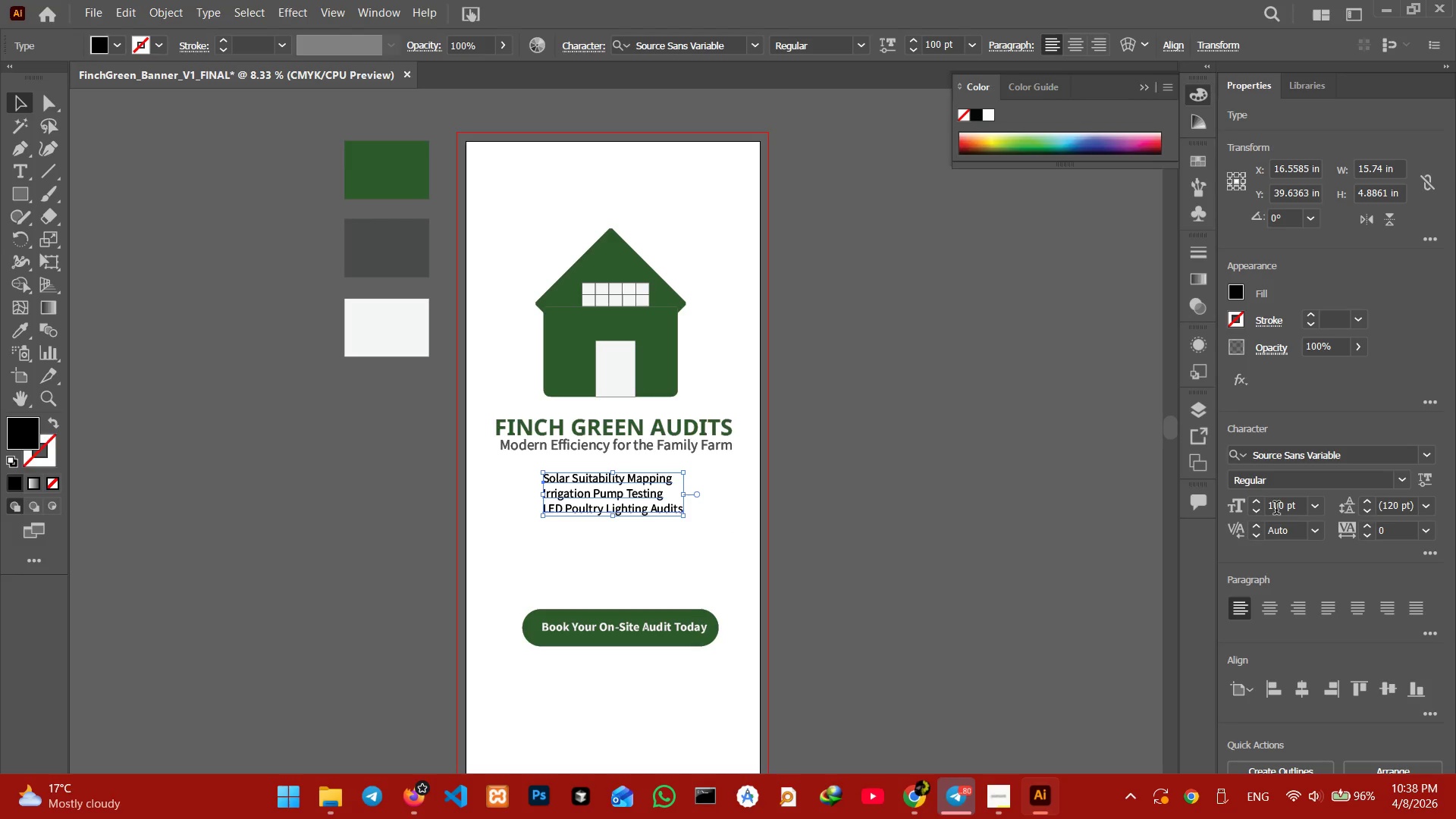 
left_click_drag(start_coordinate=[1285, 507], to_coordinate=[1258, 506])
 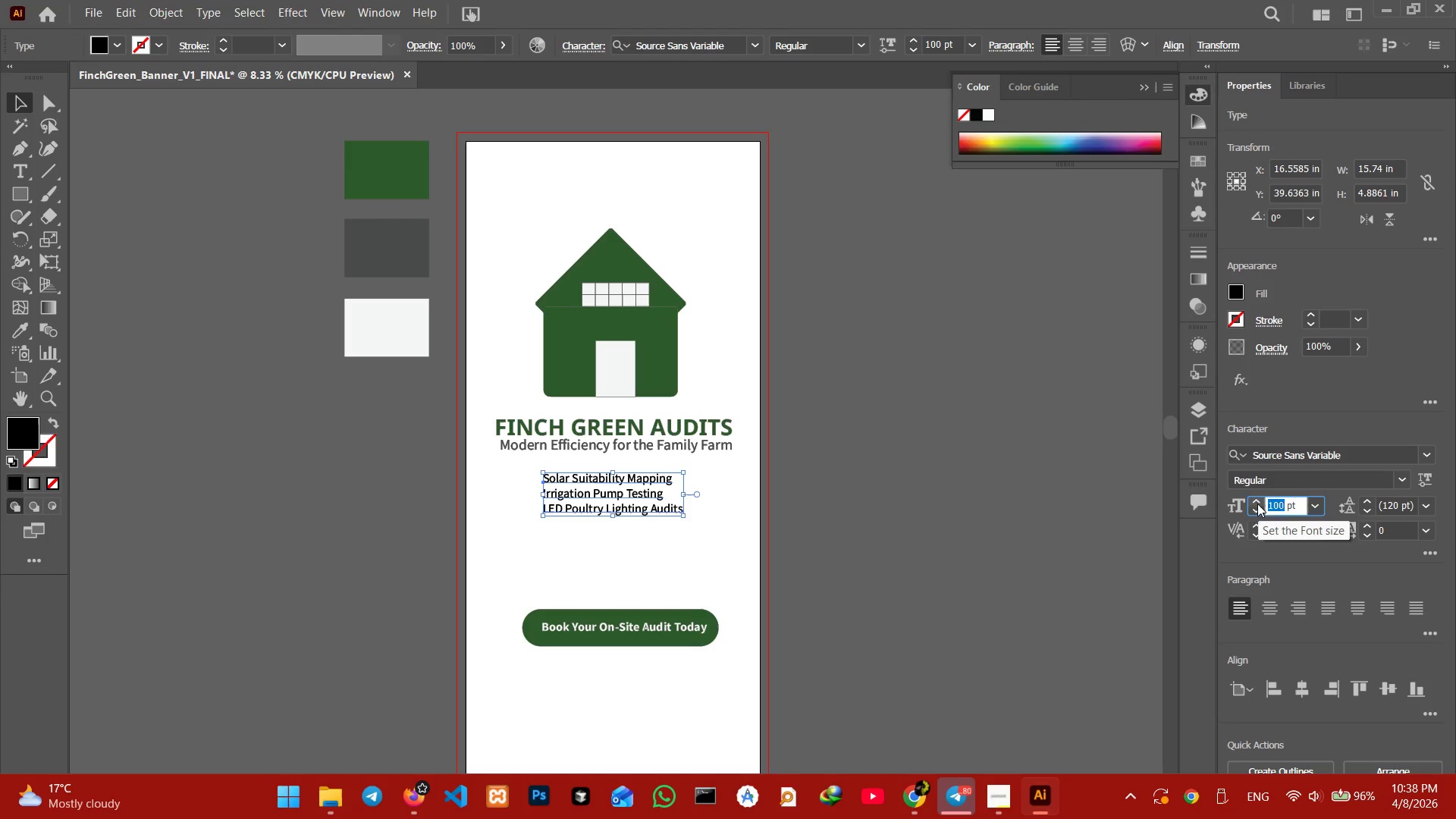 
key(Numpad1)
 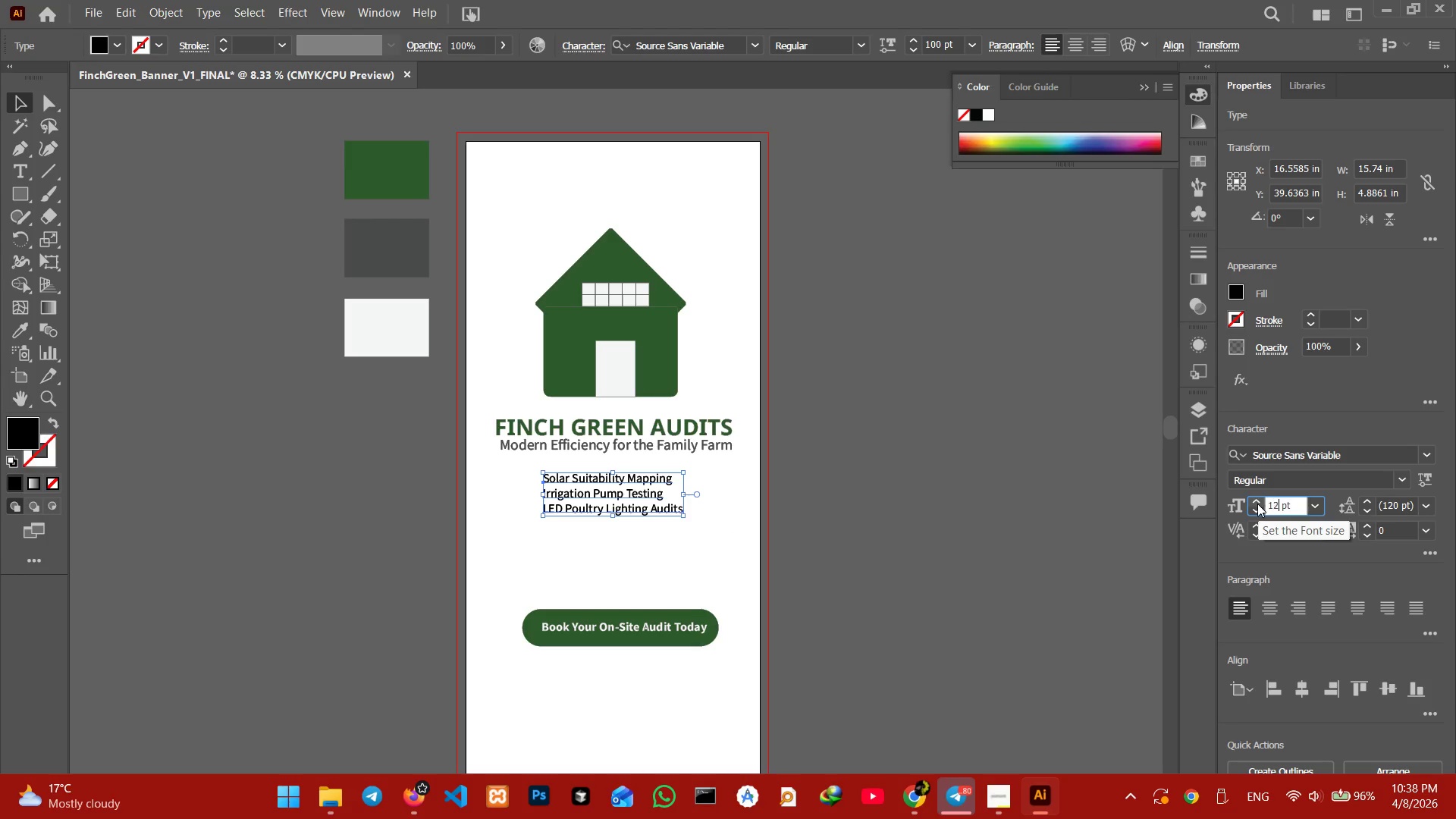 
key(Numpad2)
 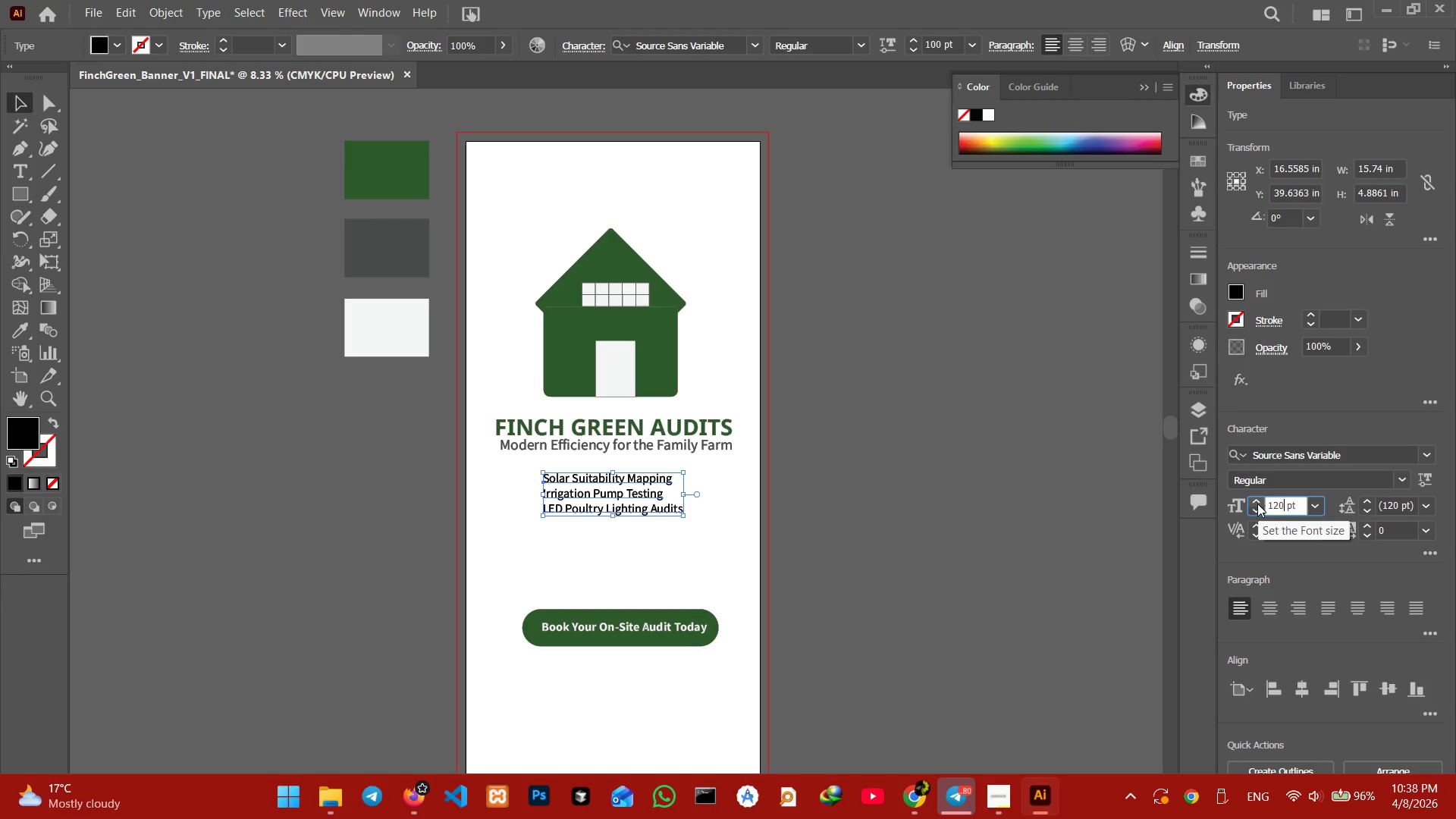 
key(Numpad0)
 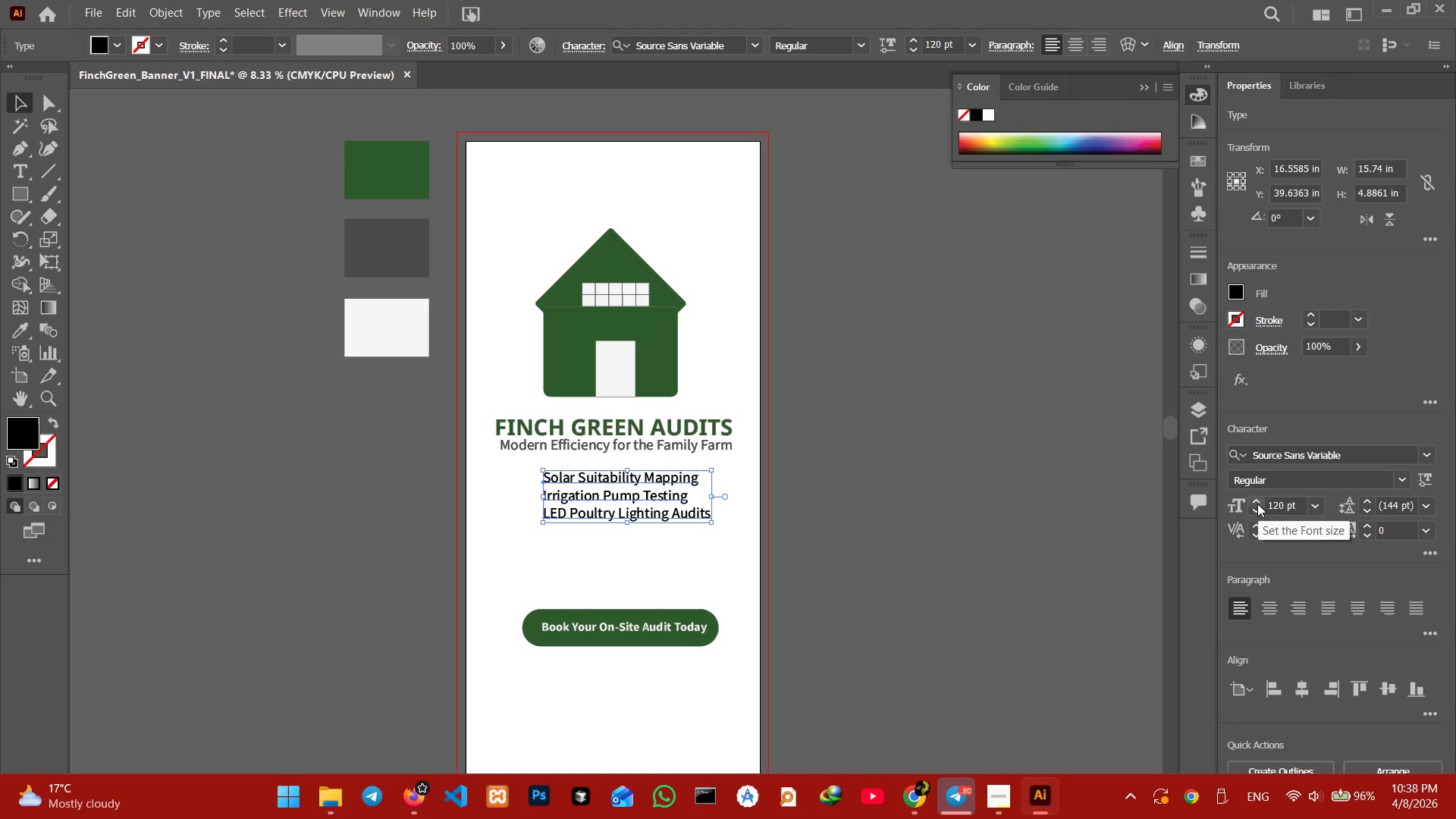 
key(Enter)
 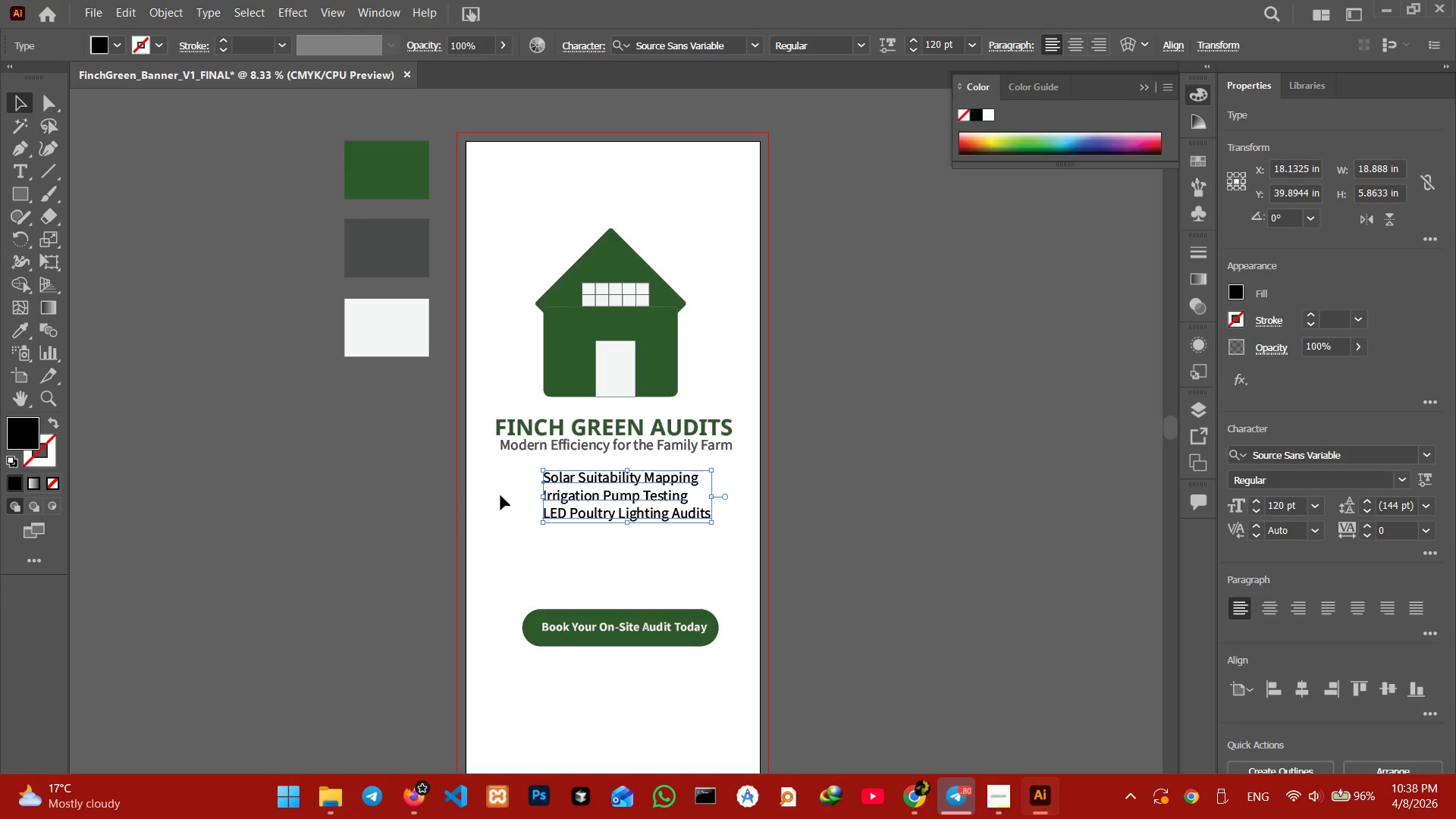 
left_click_drag(start_coordinate=[642, 505], to_coordinate=[631, 563])
 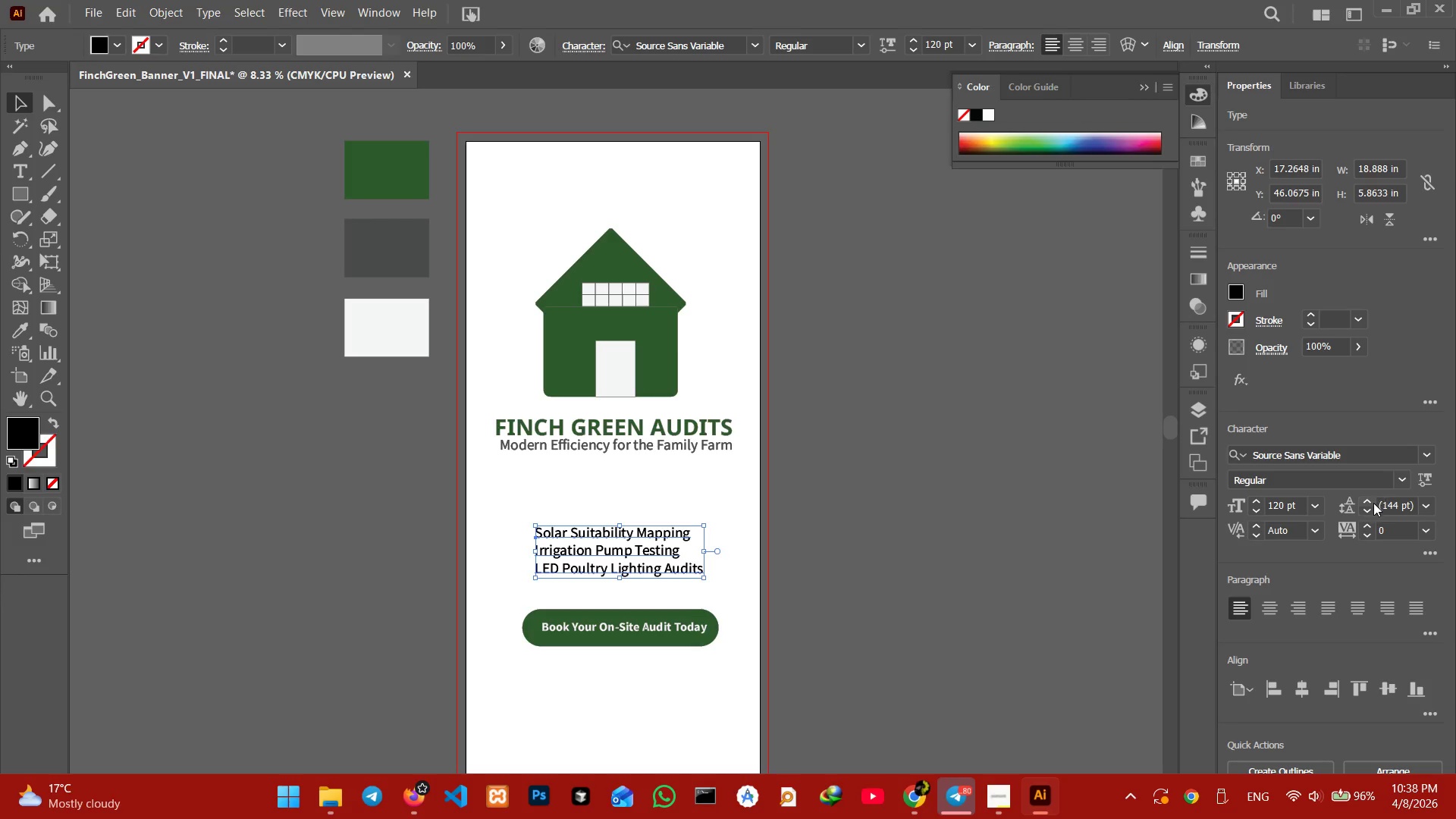 
left_click([1373, 503])
 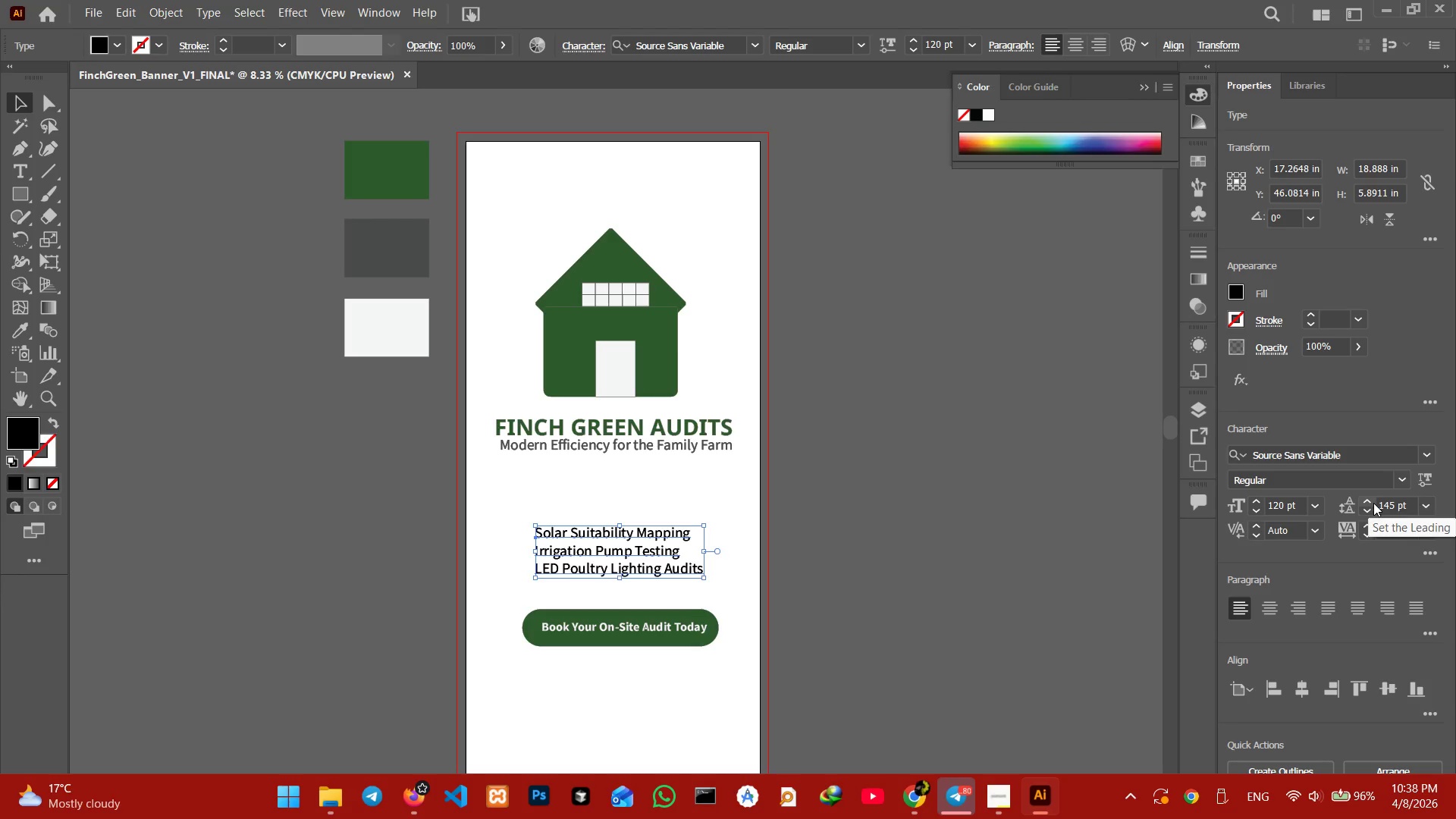 
double_click([1373, 503])
 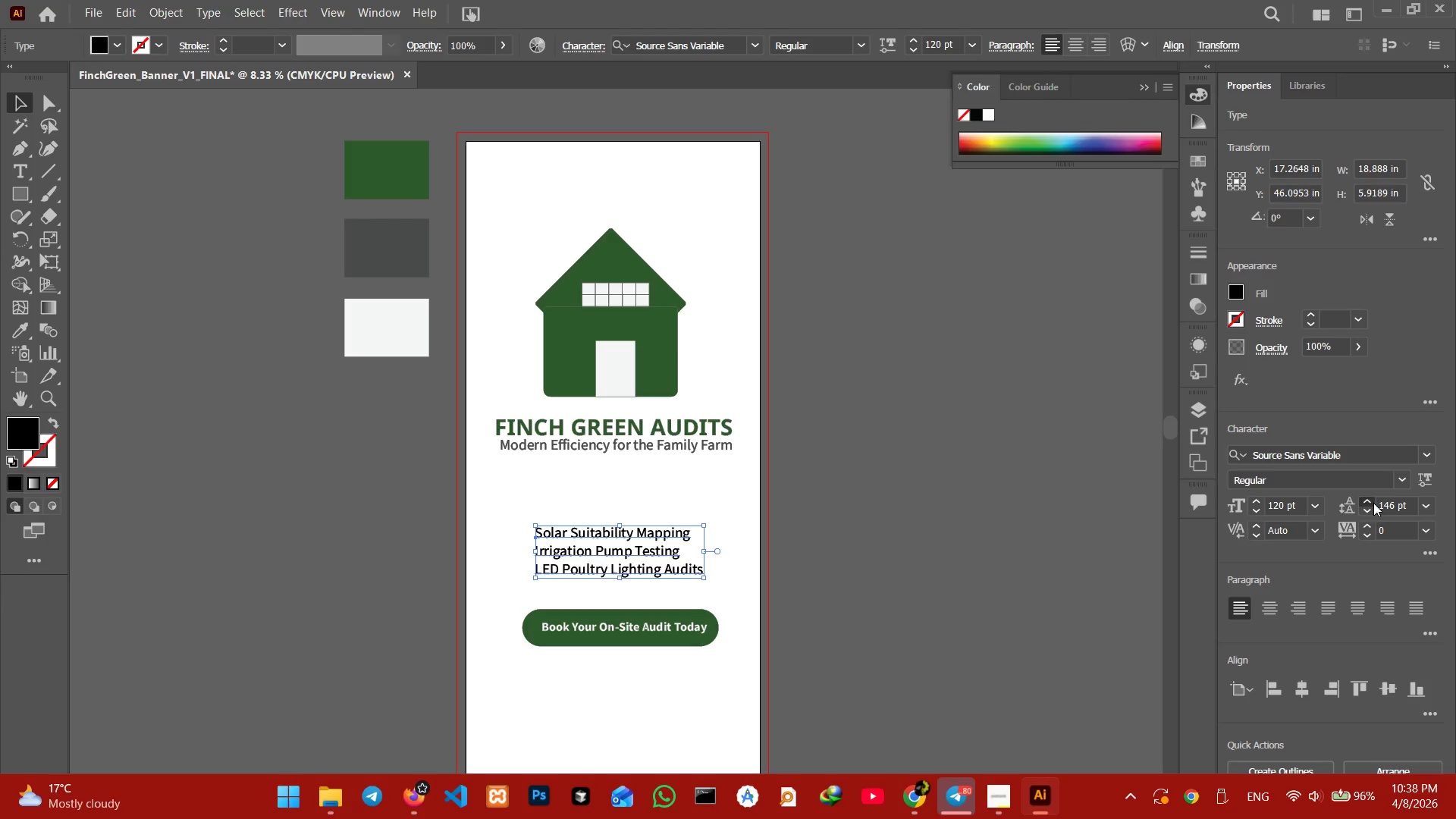 
triple_click([1373, 503])
 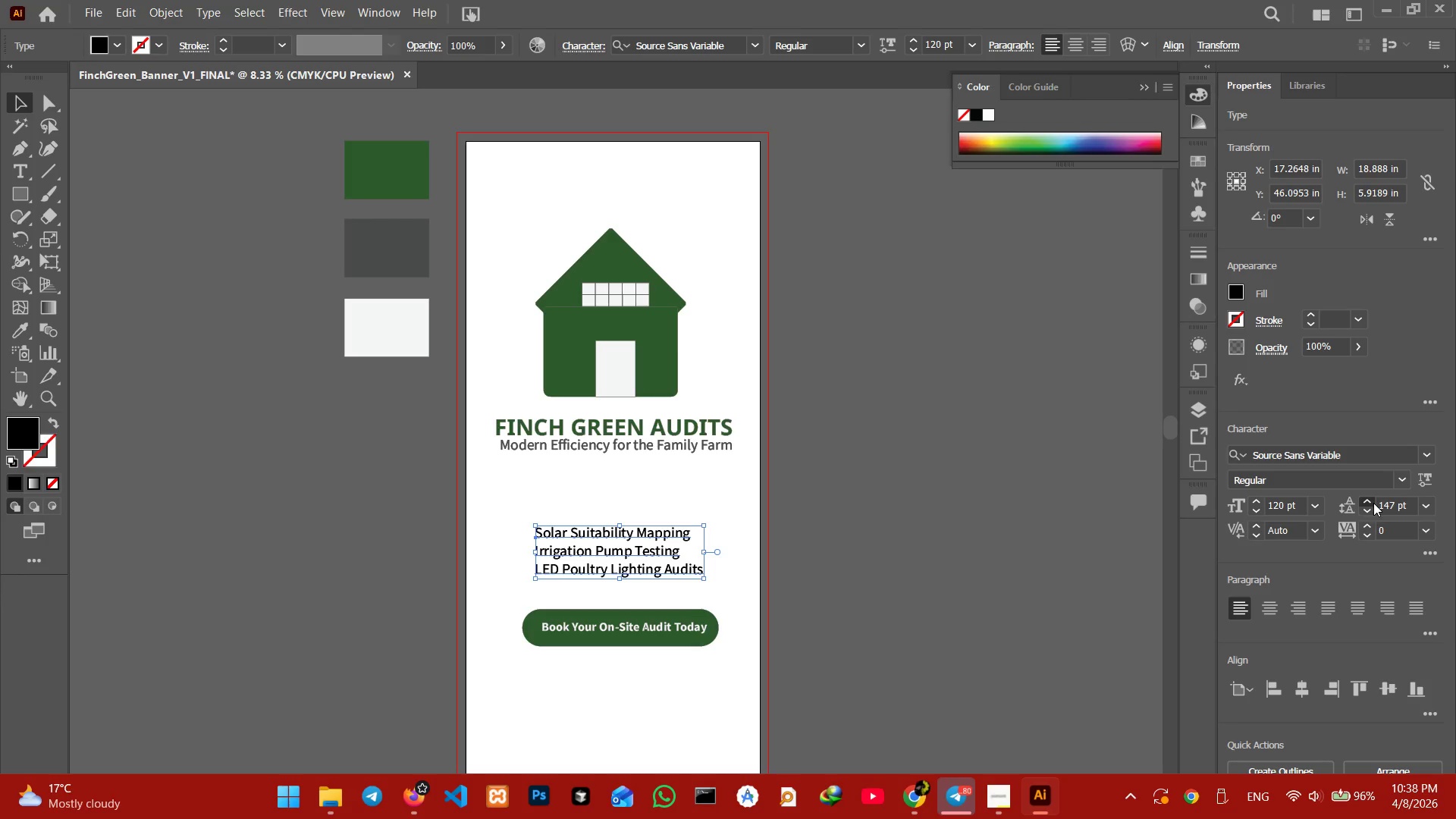 
triple_click([1373, 503])
 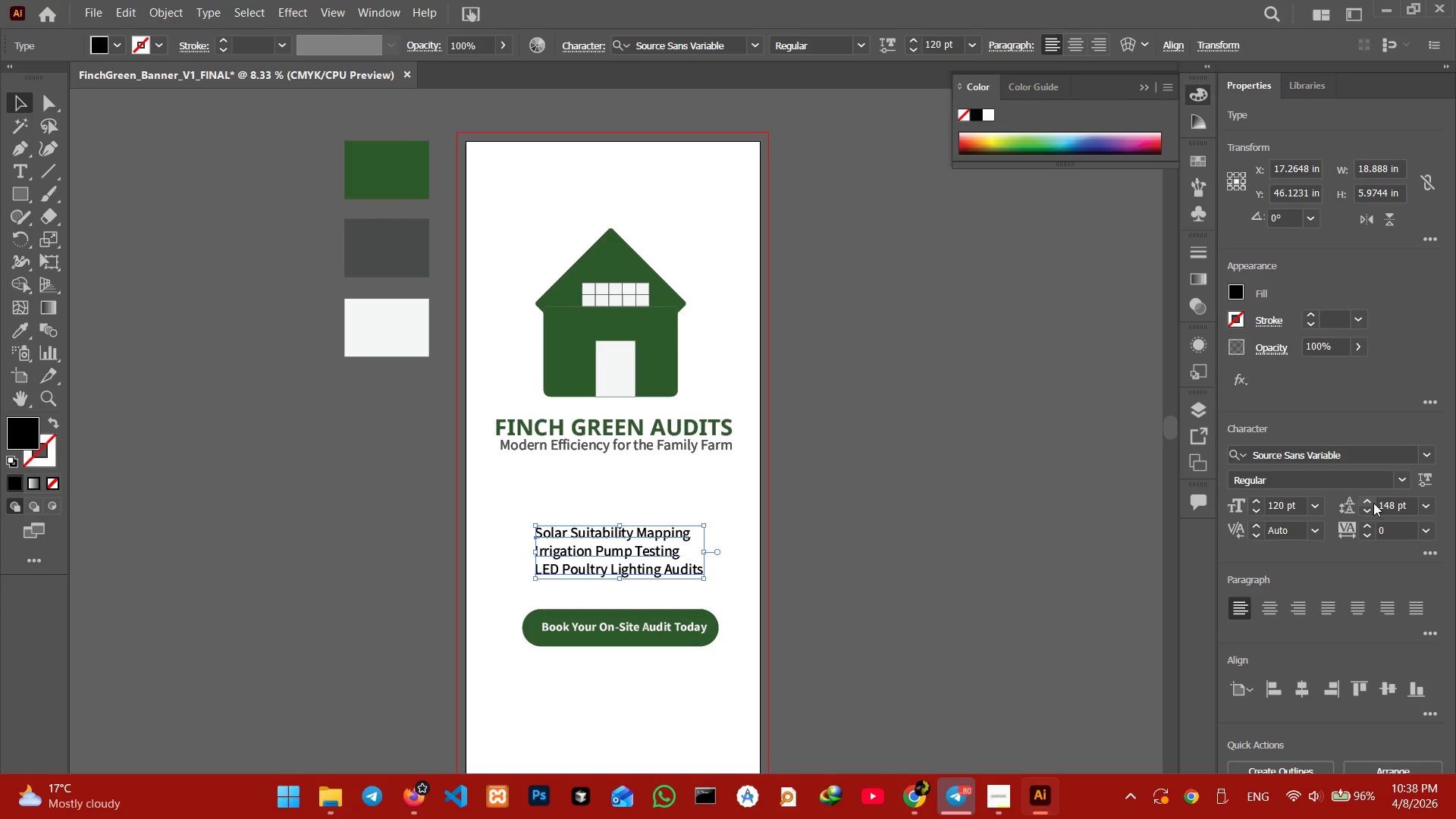 
double_click([1373, 503])
 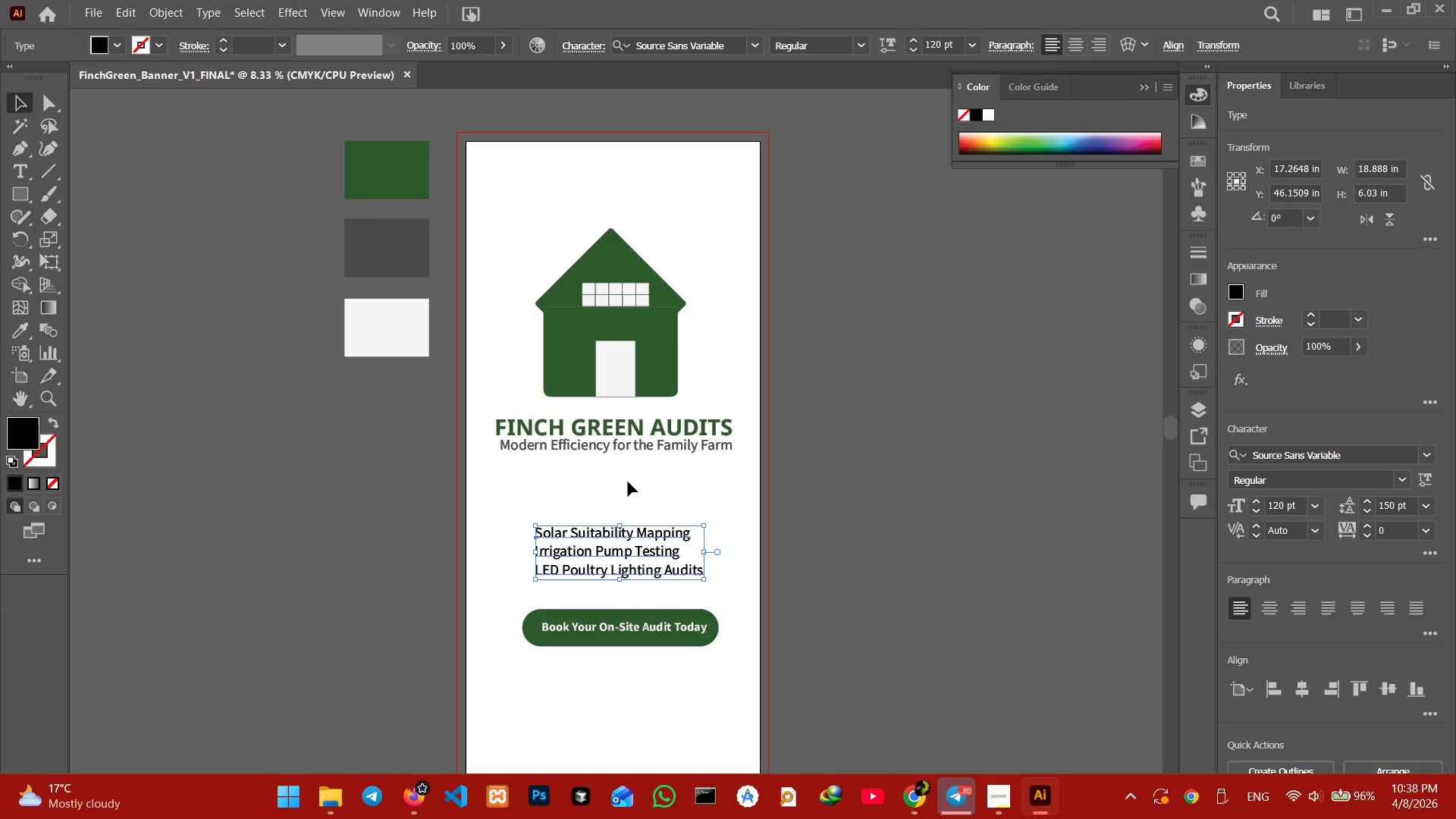 
left_click_drag(start_coordinate=[627, 451], to_coordinate=[628, 457])
 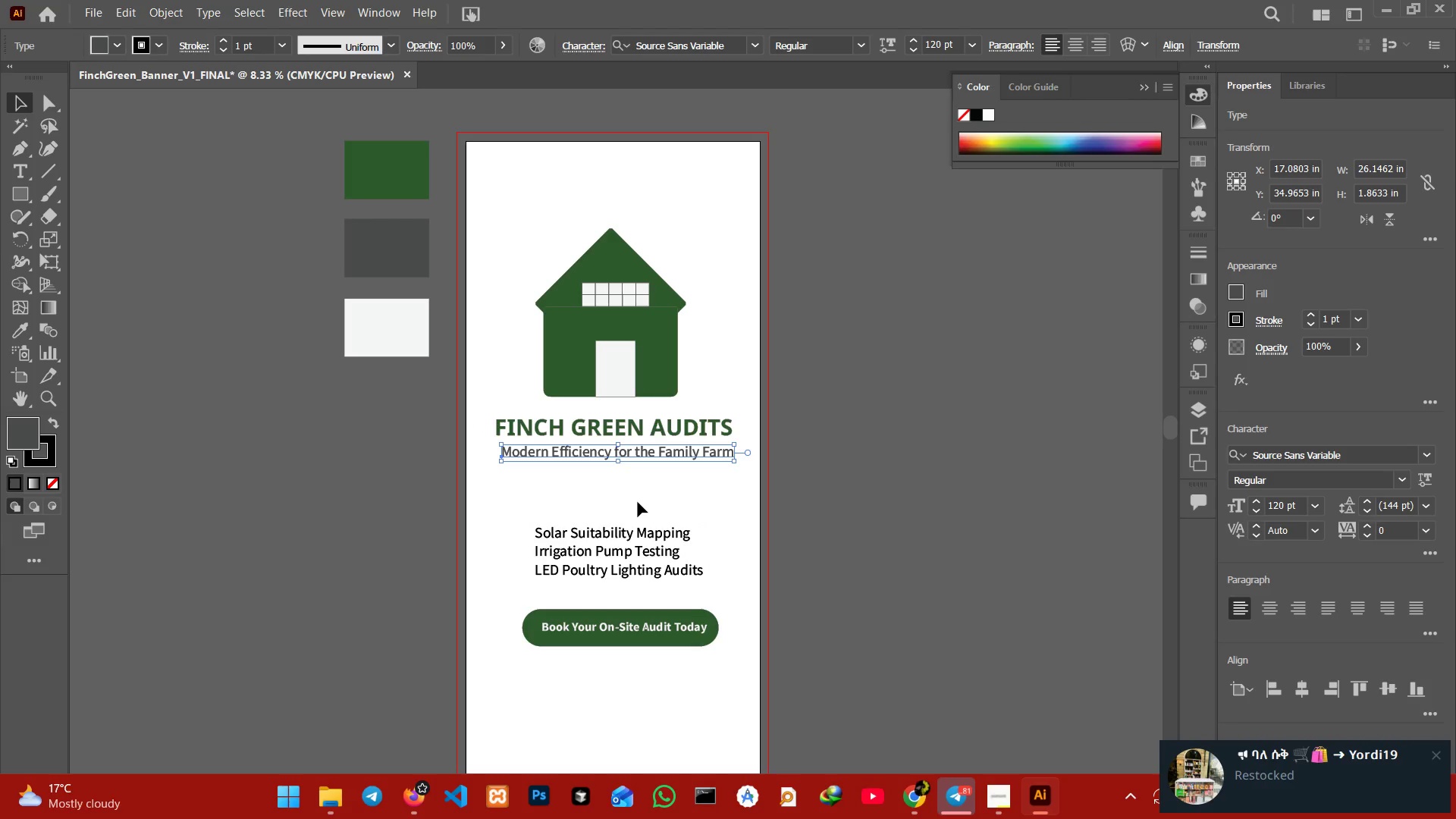 
left_click([638, 502])
 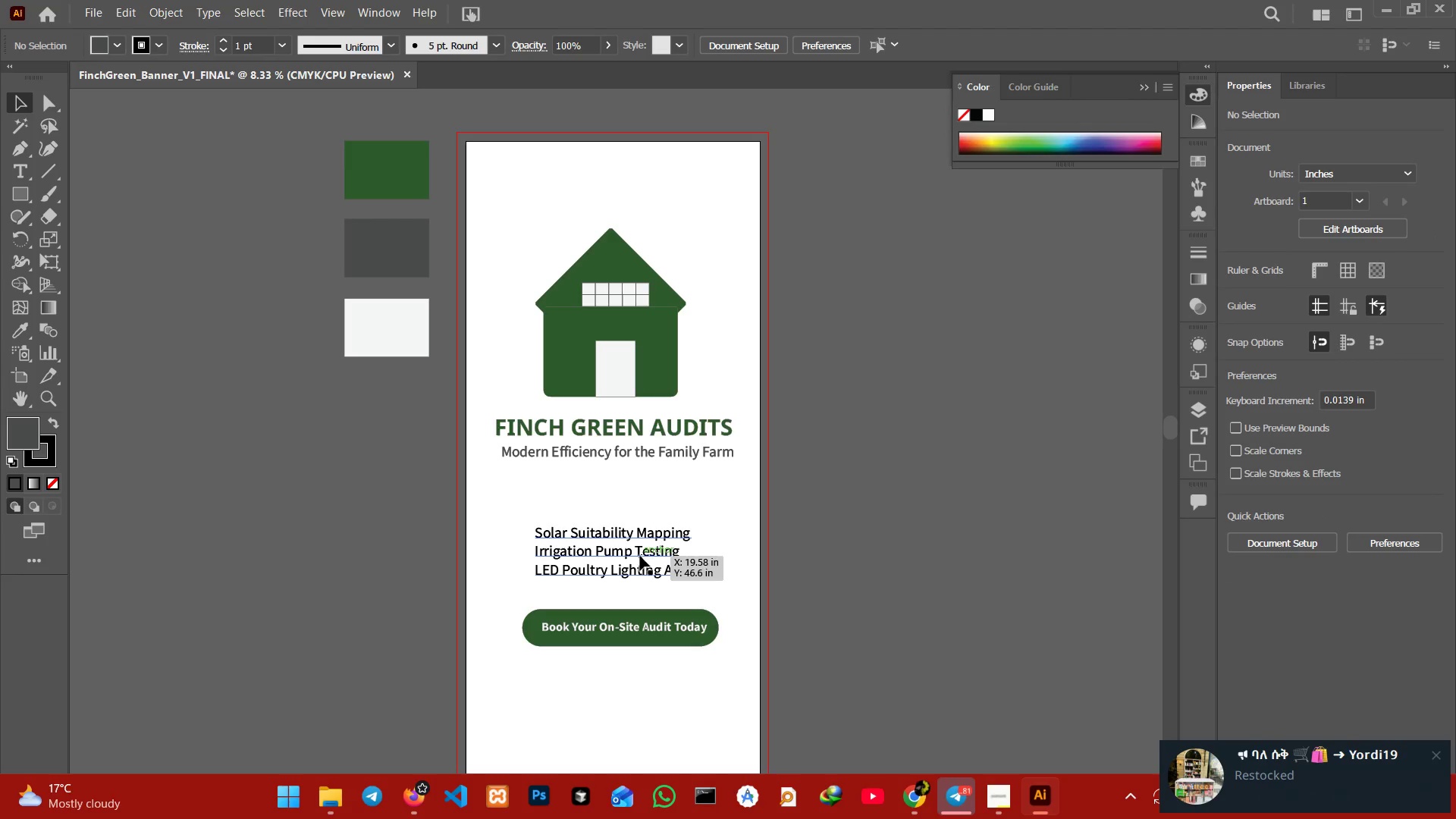 
left_click_drag(start_coordinate=[617, 557], to_coordinate=[617, 531])
 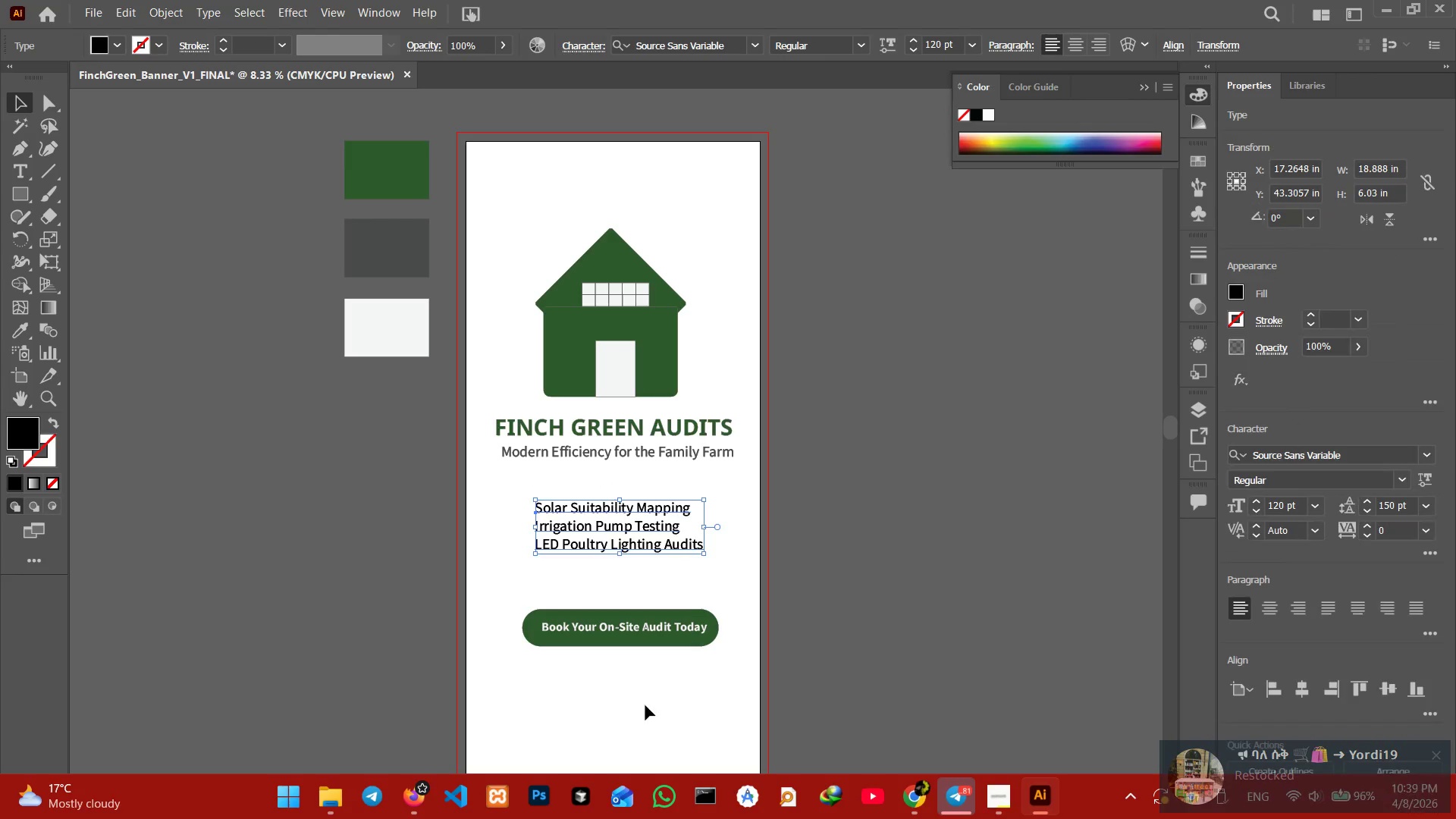 
left_click([644, 705])
 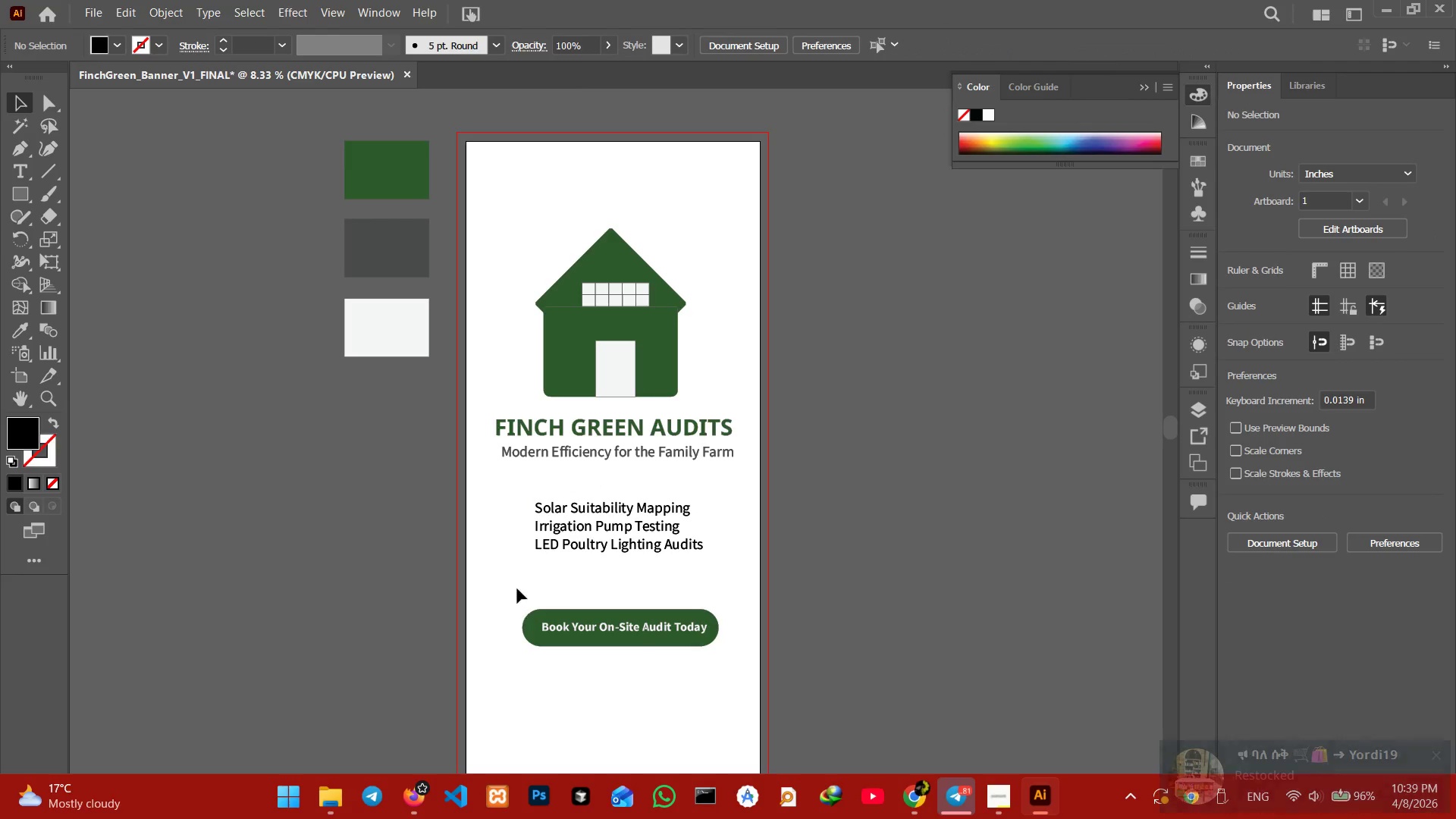 
left_click_drag(start_coordinate=[517, 588], to_coordinate=[689, 678])
 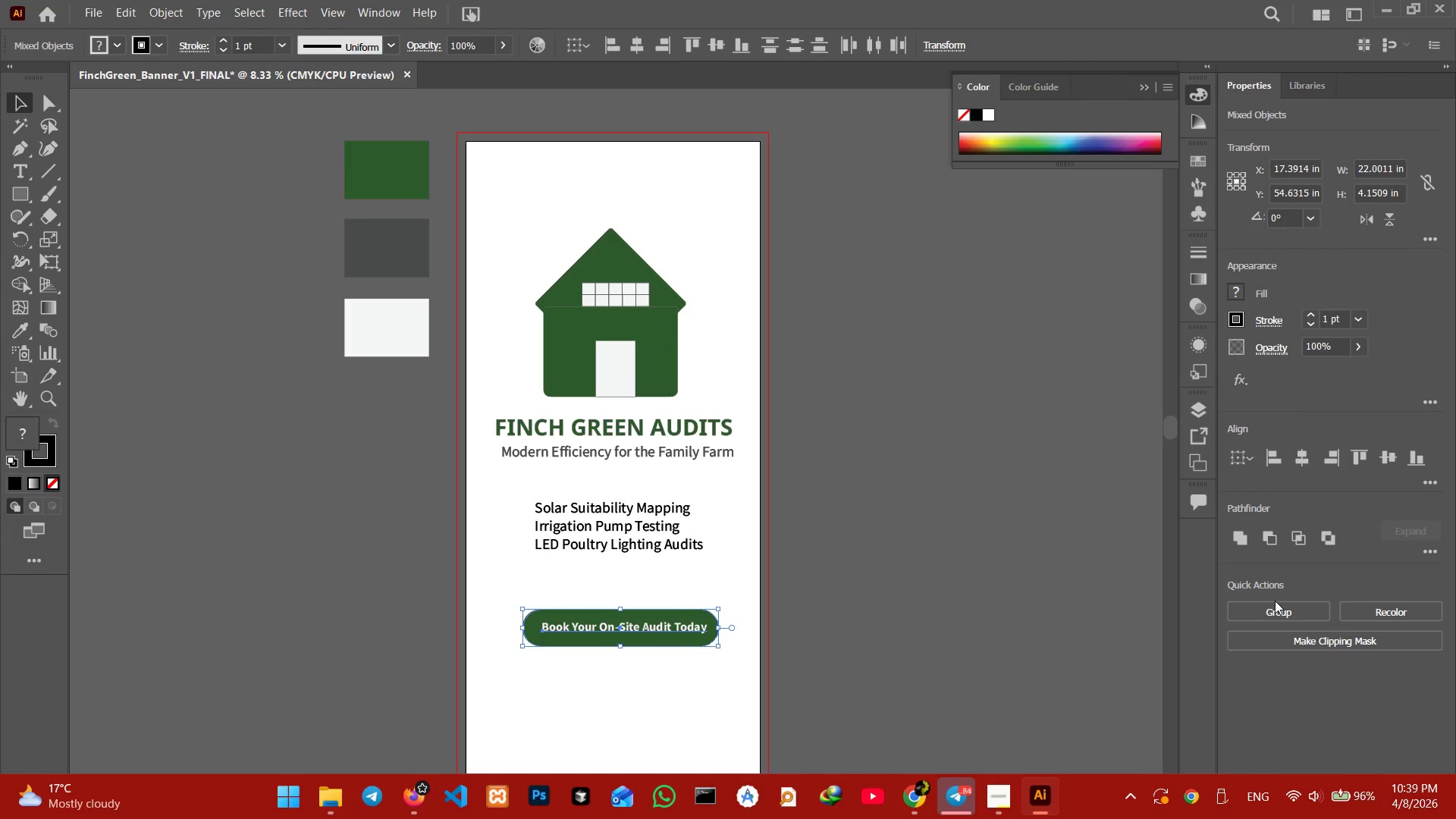 
left_click([1279, 613])
 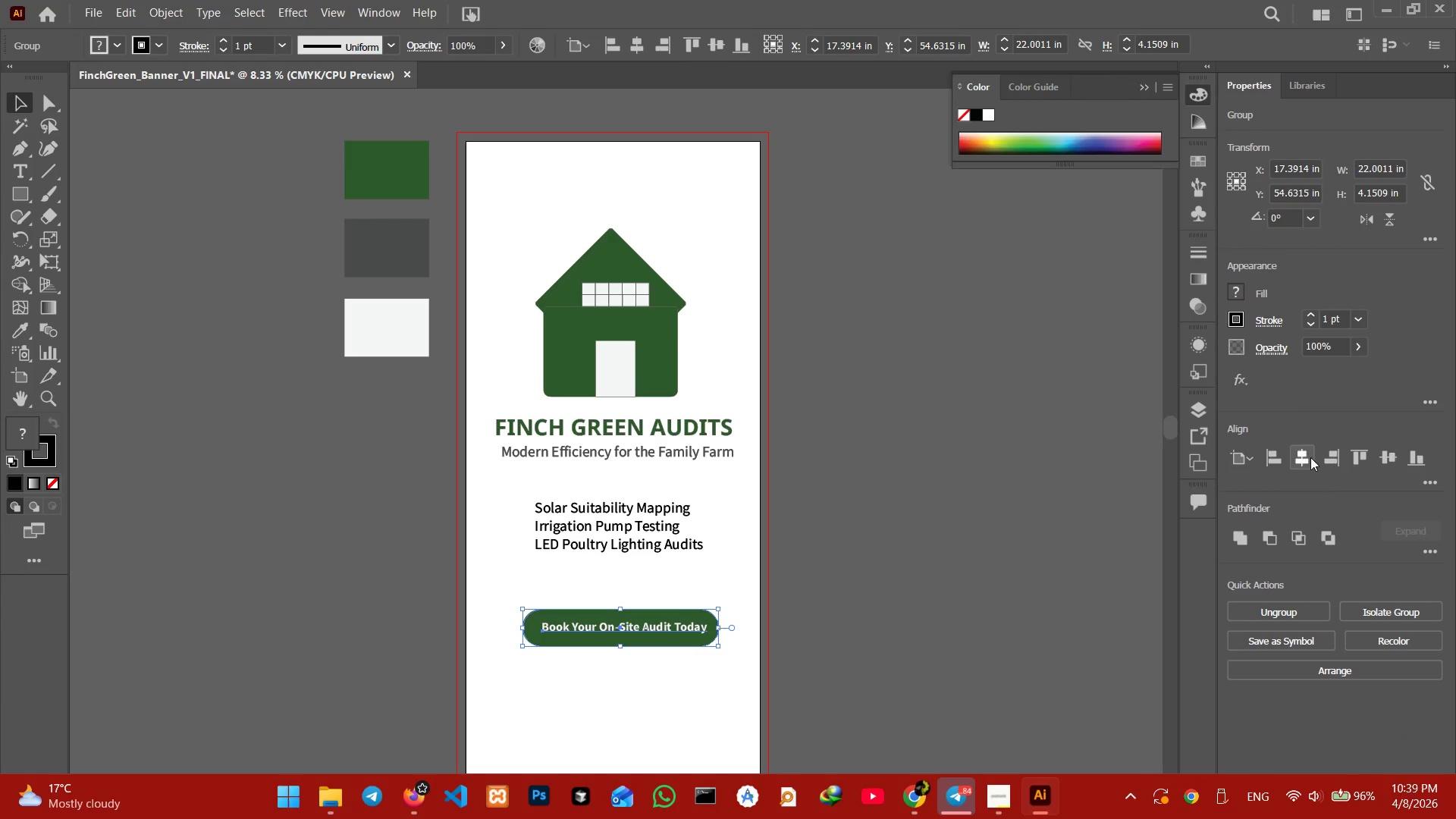 
left_click([1310, 456])
 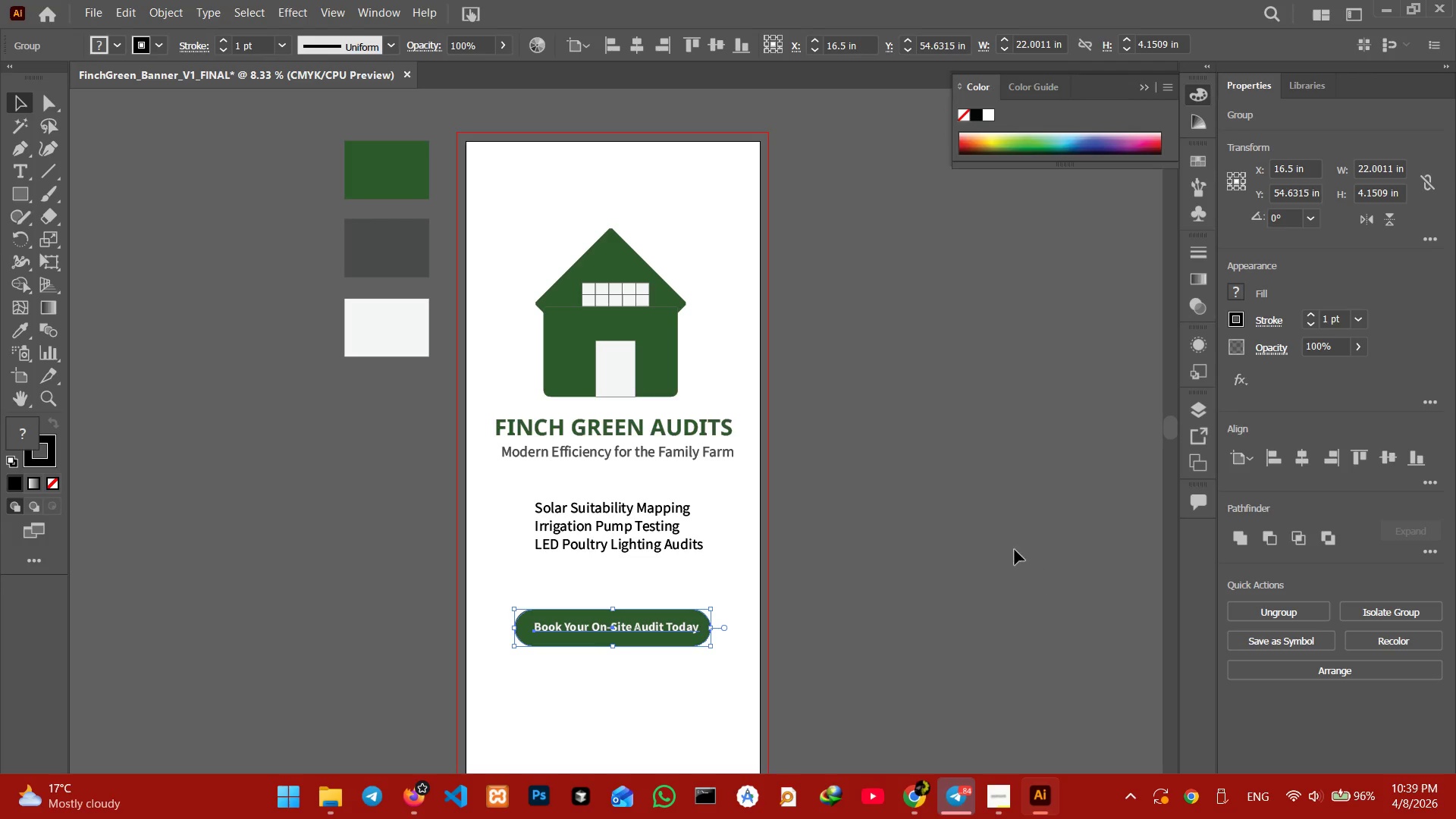 
scroll: coordinate [1003, 544], scroll_direction: down, amount: 1.0
 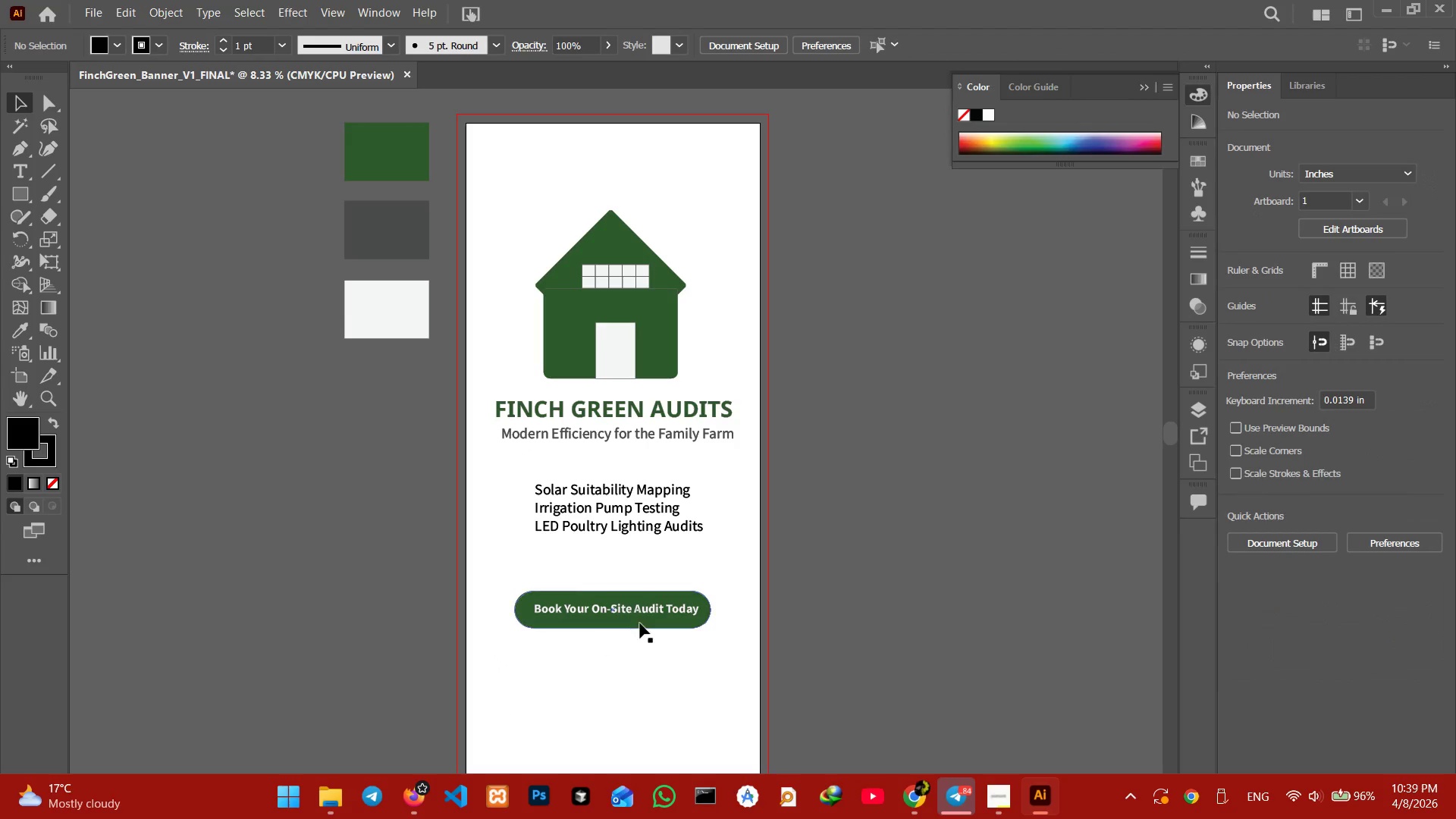 
double_click([641, 623])
 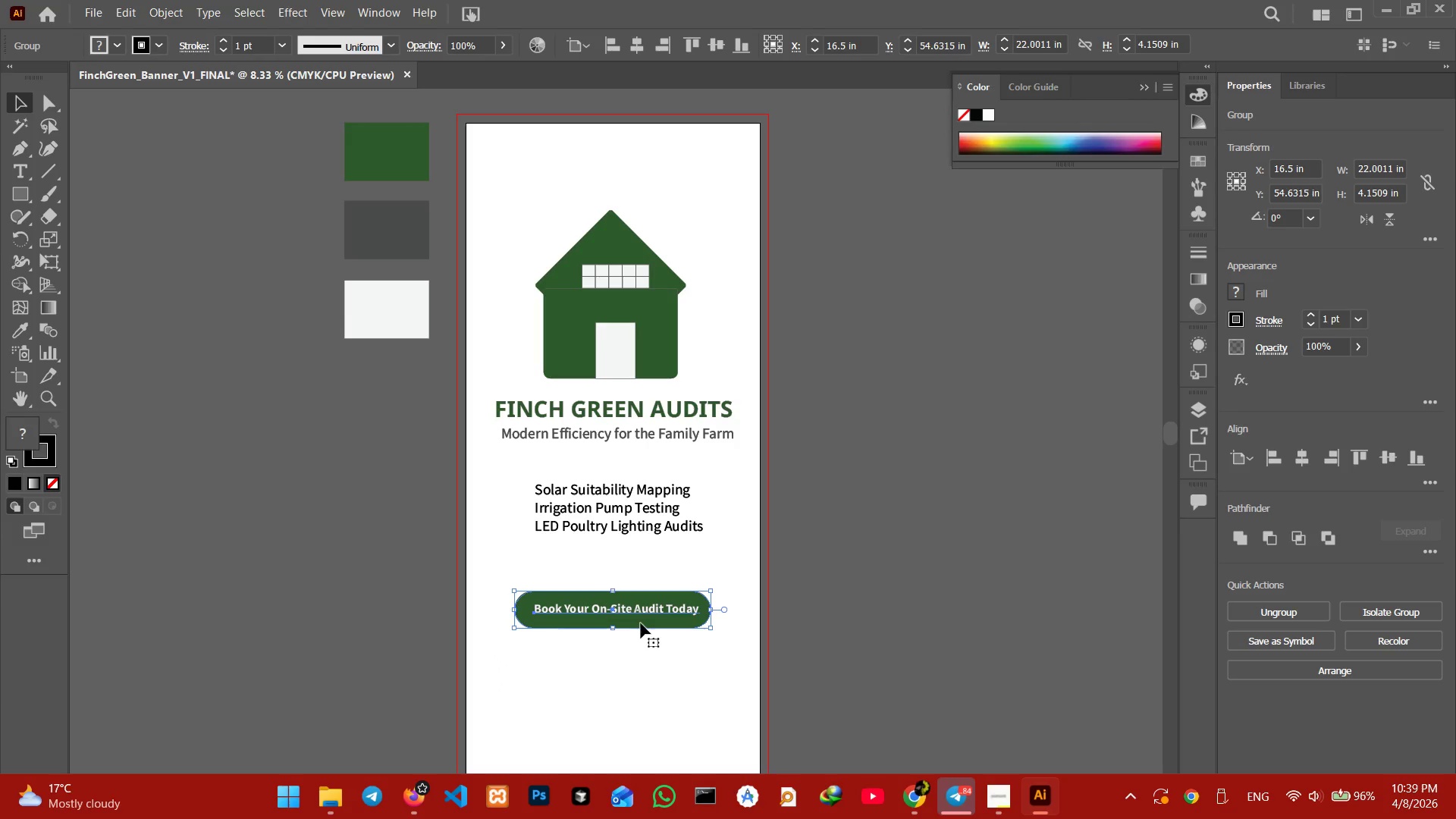 
key(Equal)
 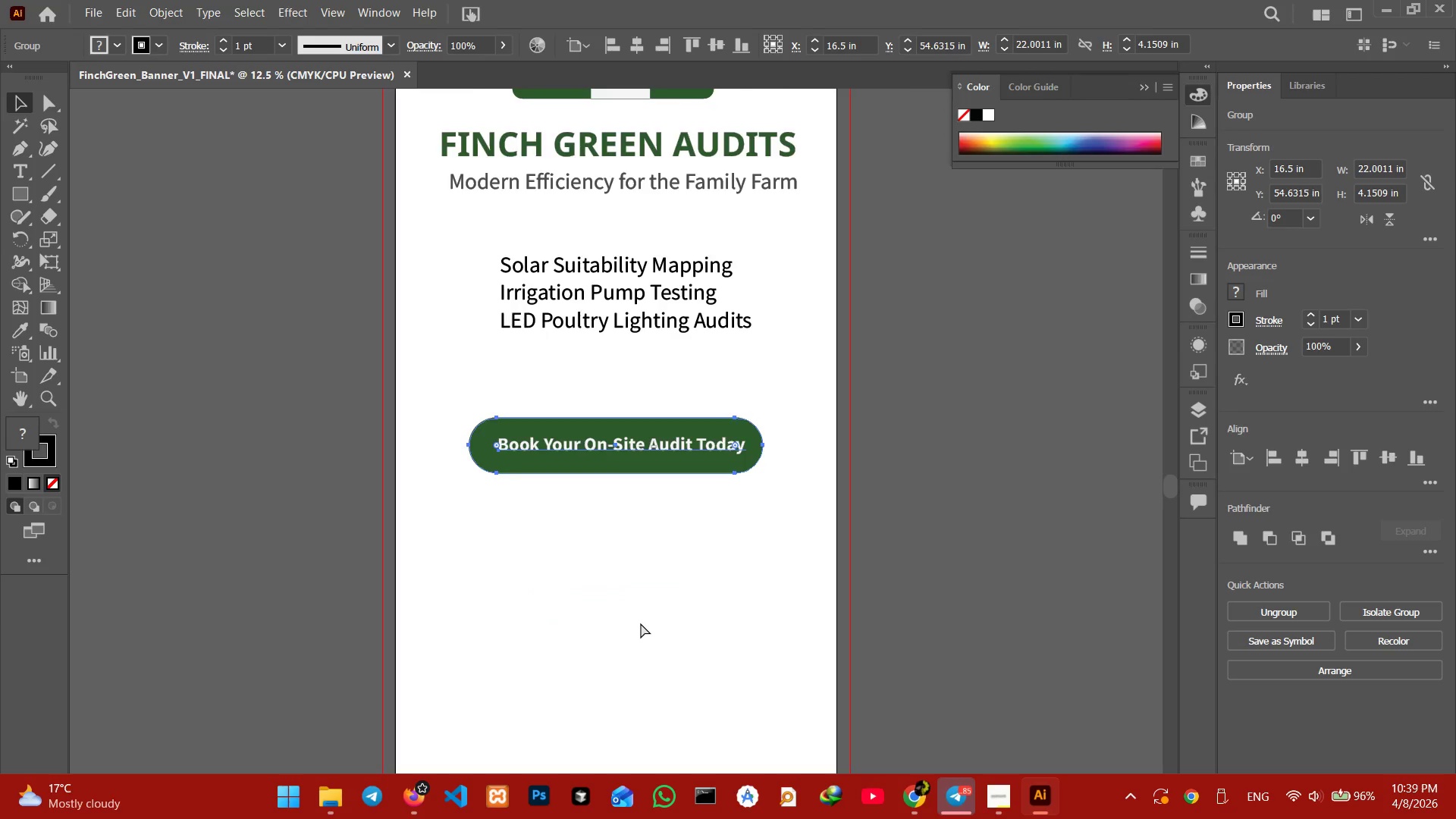 
key(Control+Equal)
 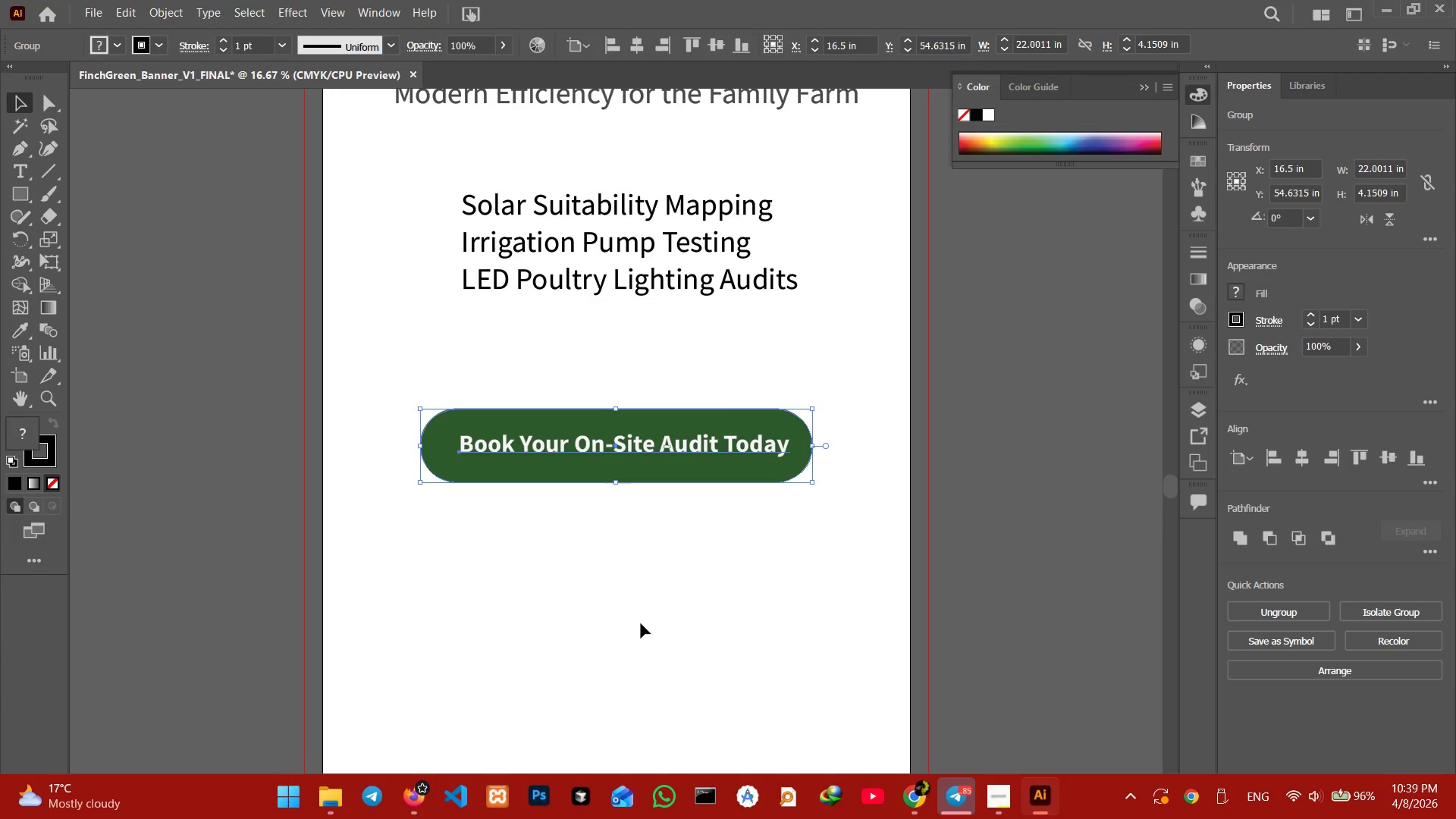 
hold_key(key=ControlLeft, duration=0.59)
 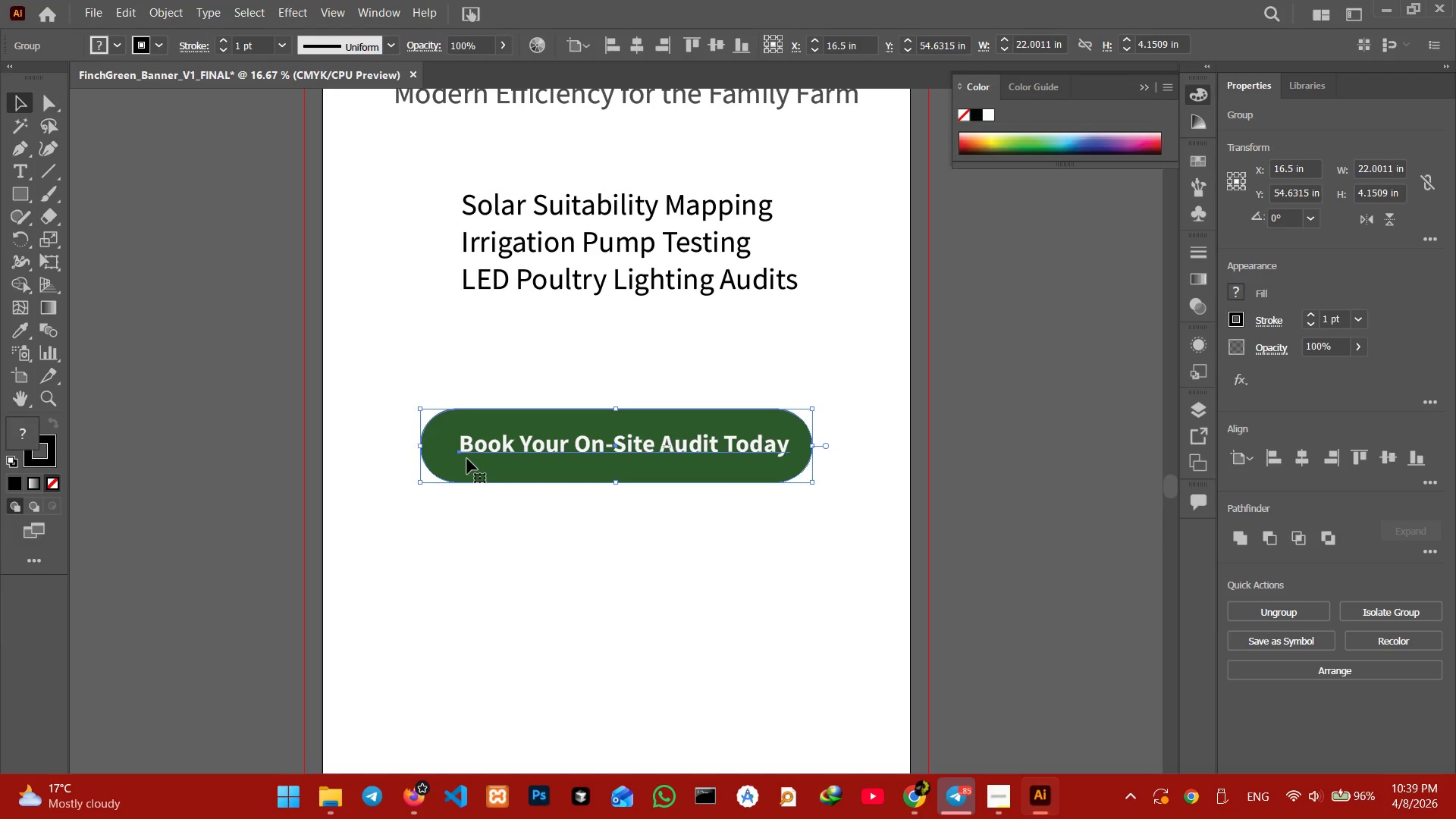 
double_click([467, 459])
 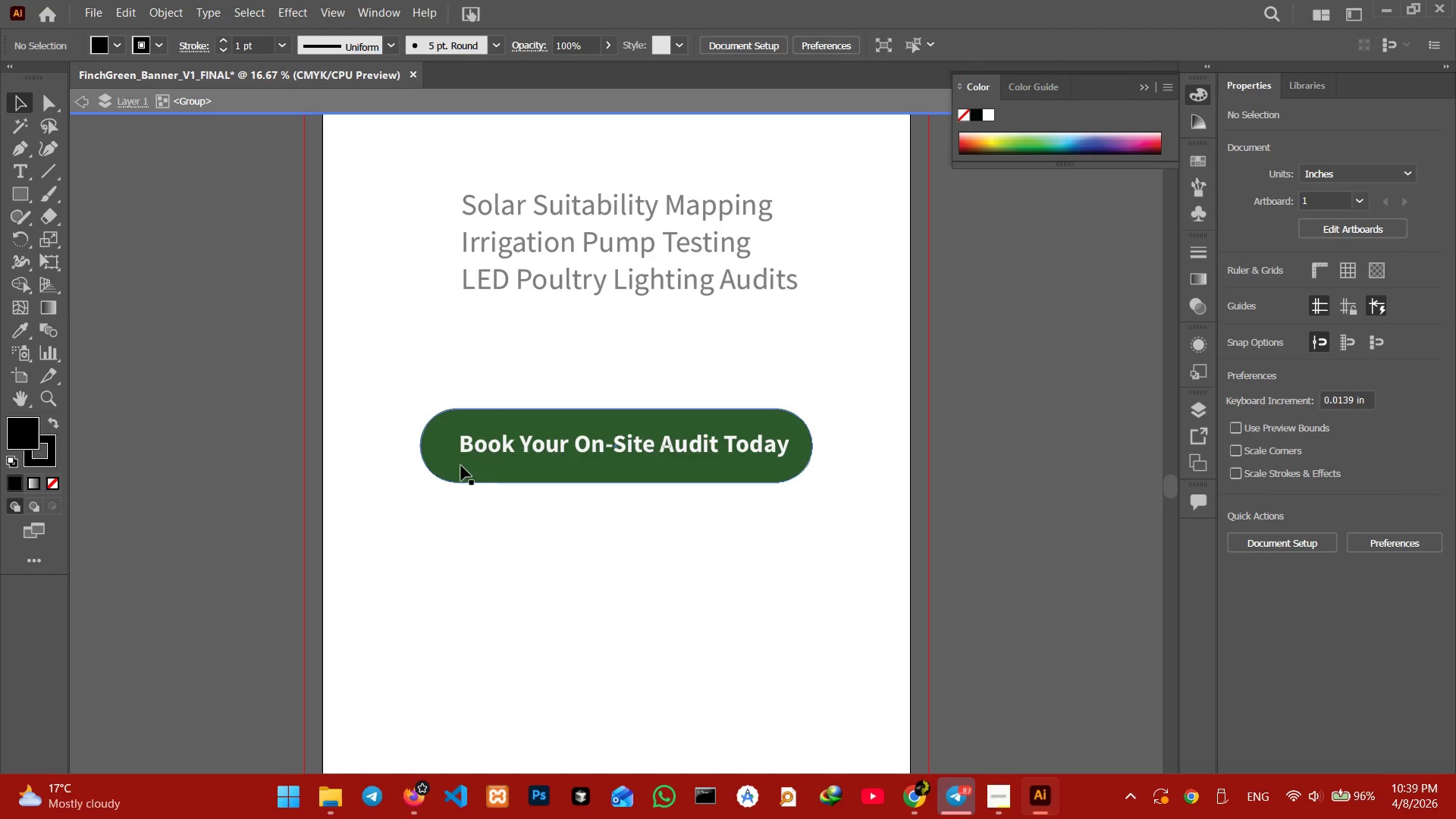 
triple_click([461, 467])
 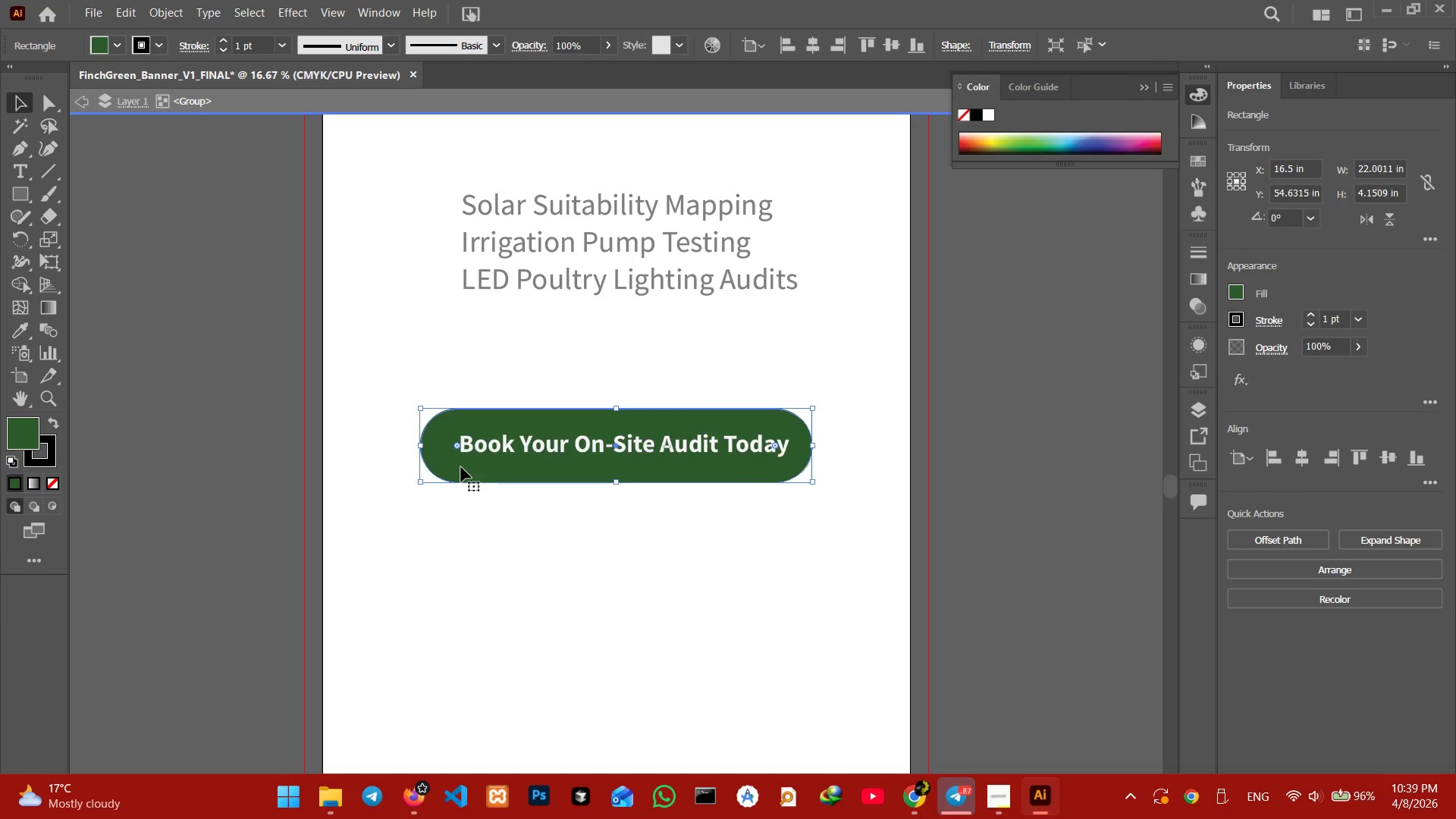 
key(Control+C)
 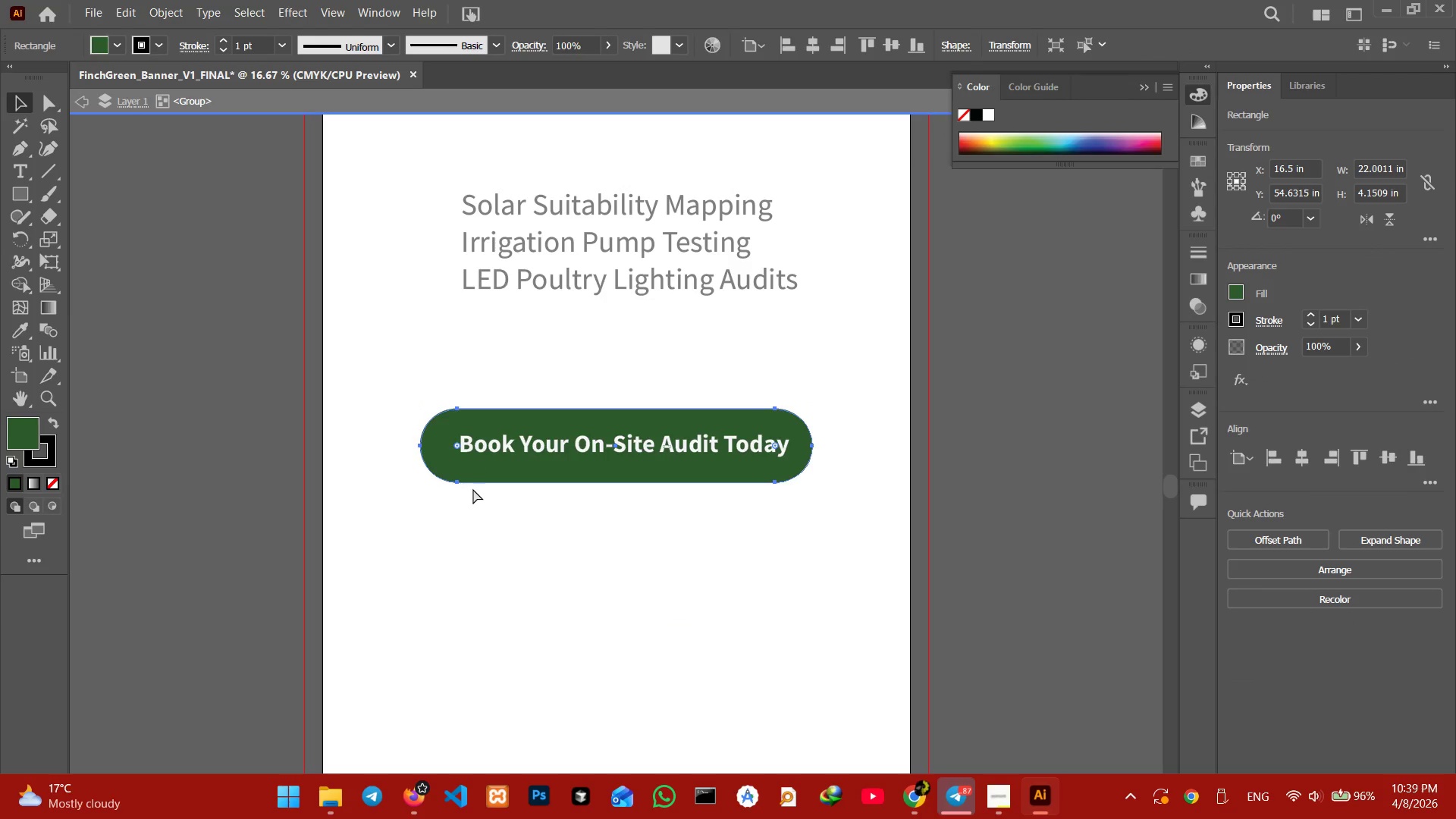 
key(Control+V)
 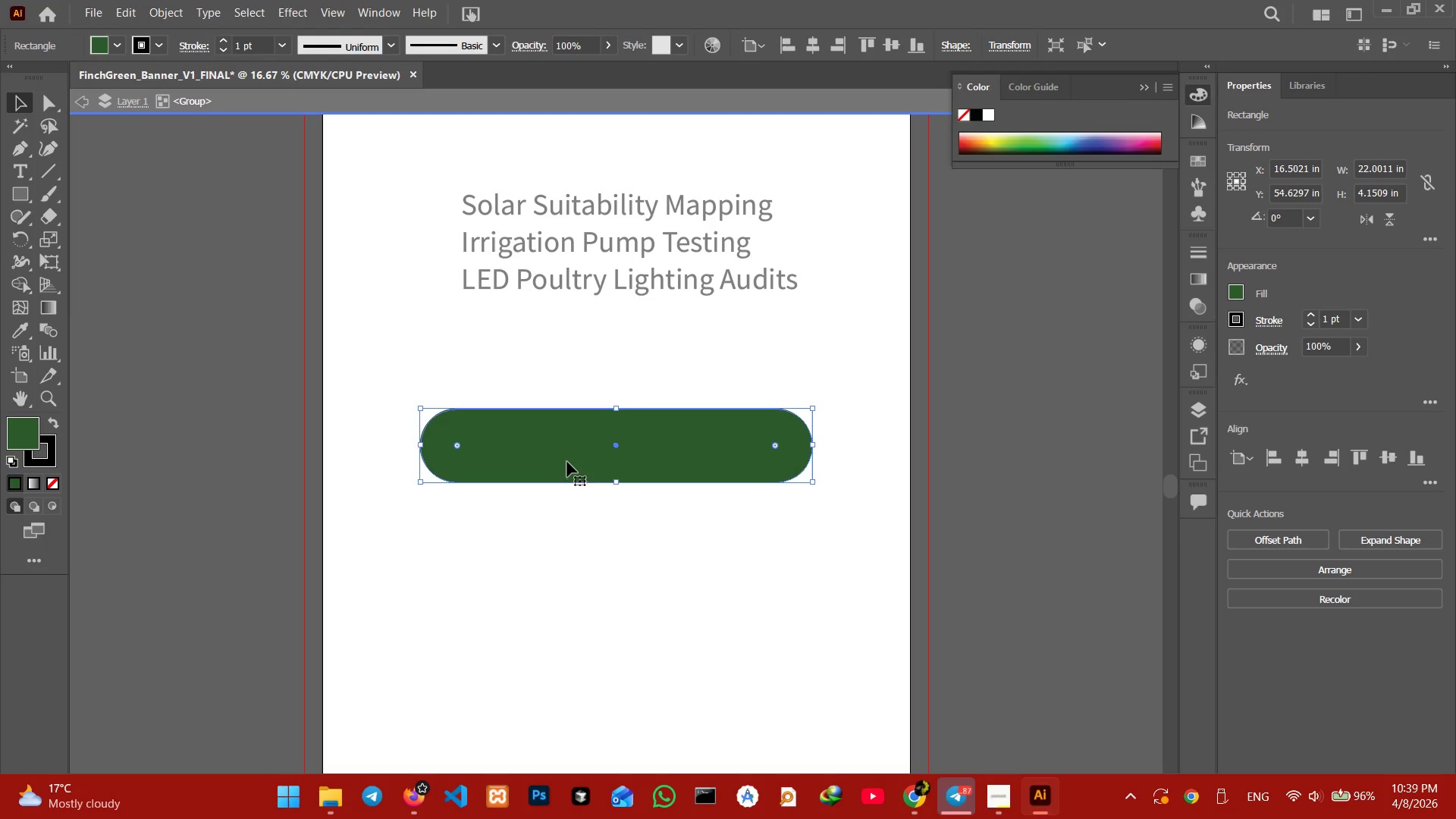 
left_click_drag(start_coordinate=[567, 462], to_coordinate=[568, 469])
 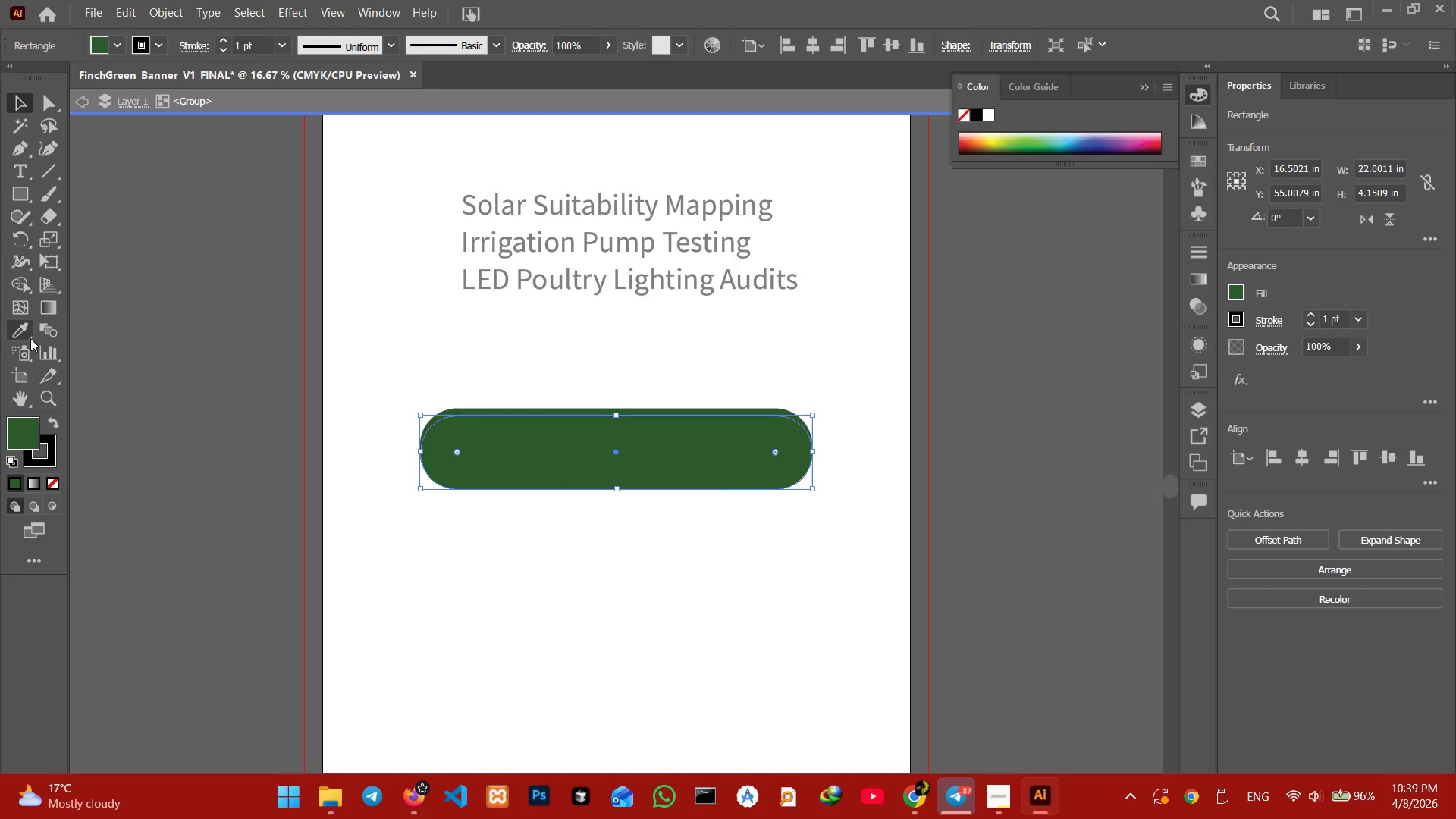 
left_click([29, 338])
 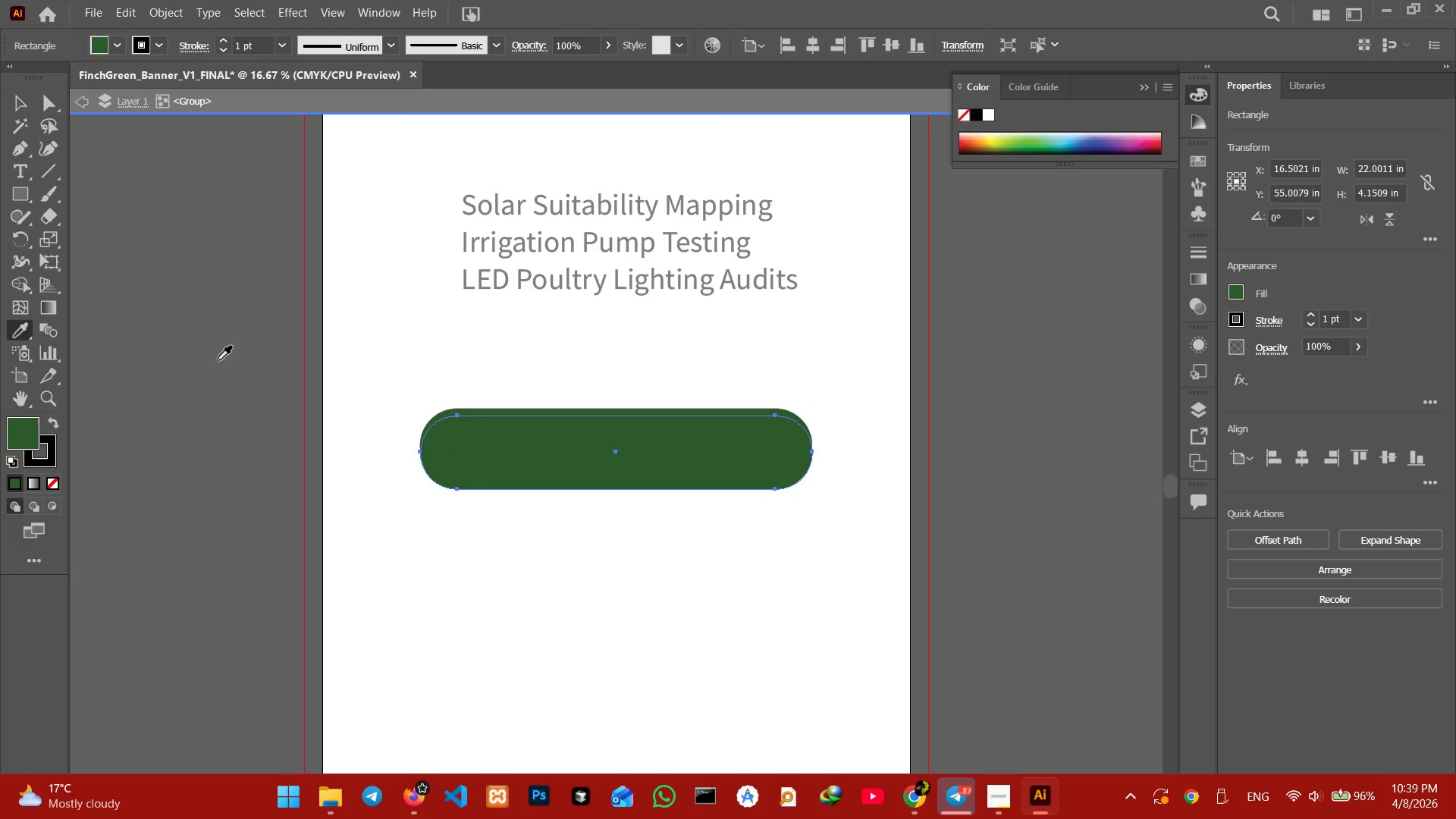 
scroll: coordinate [219, 360], scroll_direction: up, amount: 18.0
 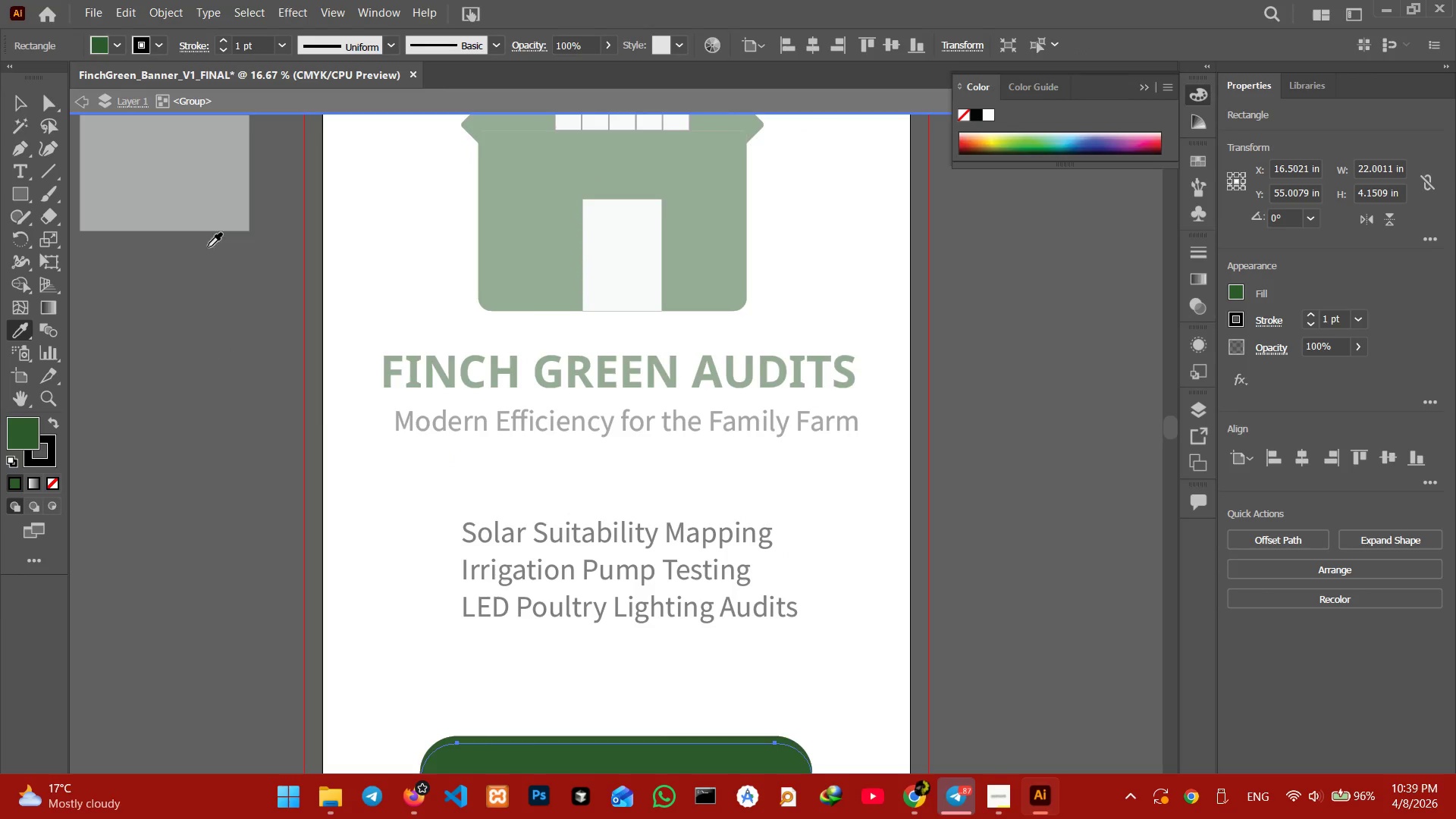 
left_click([207, 188])
 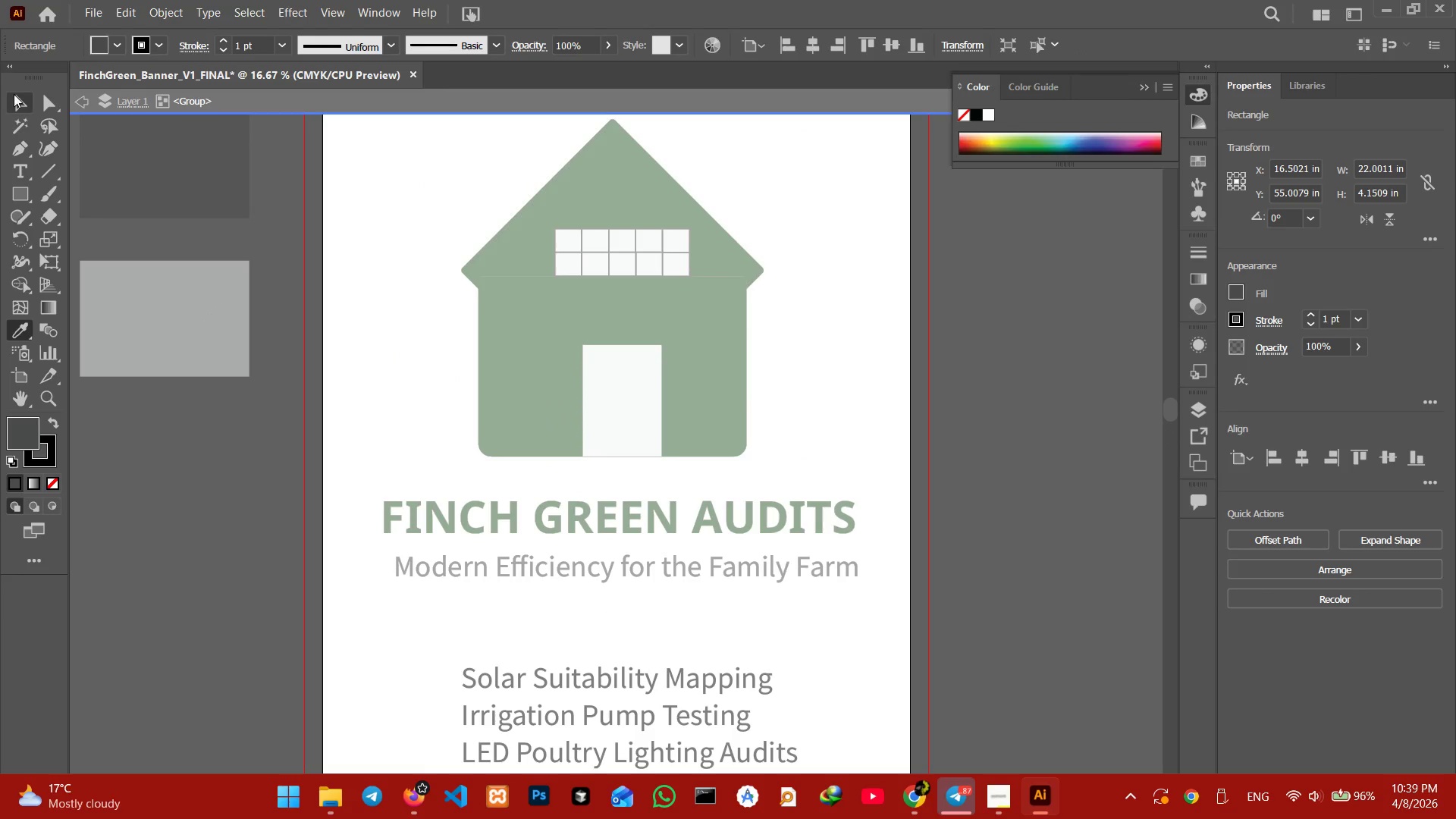 
scroll: coordinate [208, 247], scroll_direction: up, amount: 8.0
 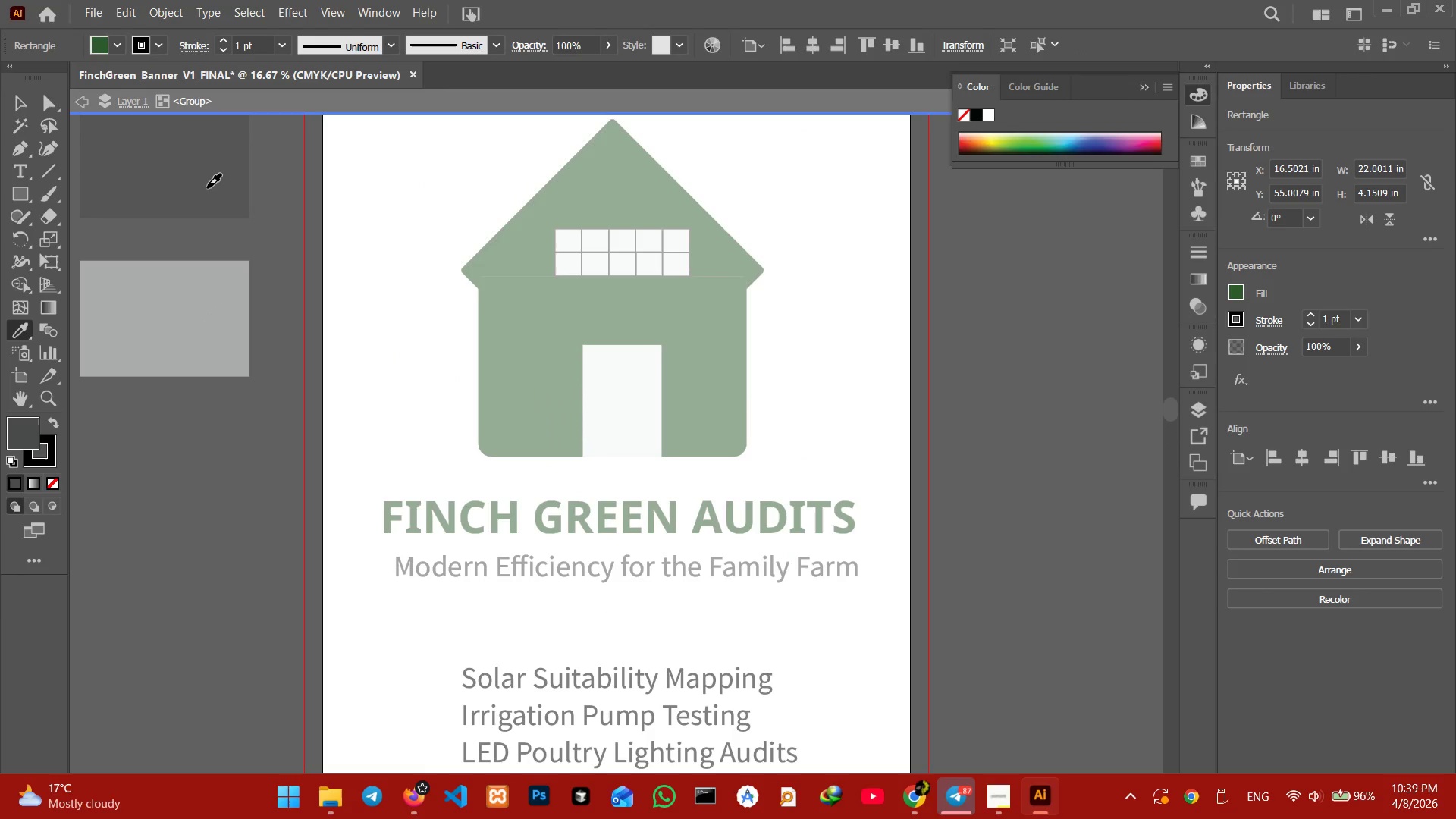 
left_click([14, 94])
 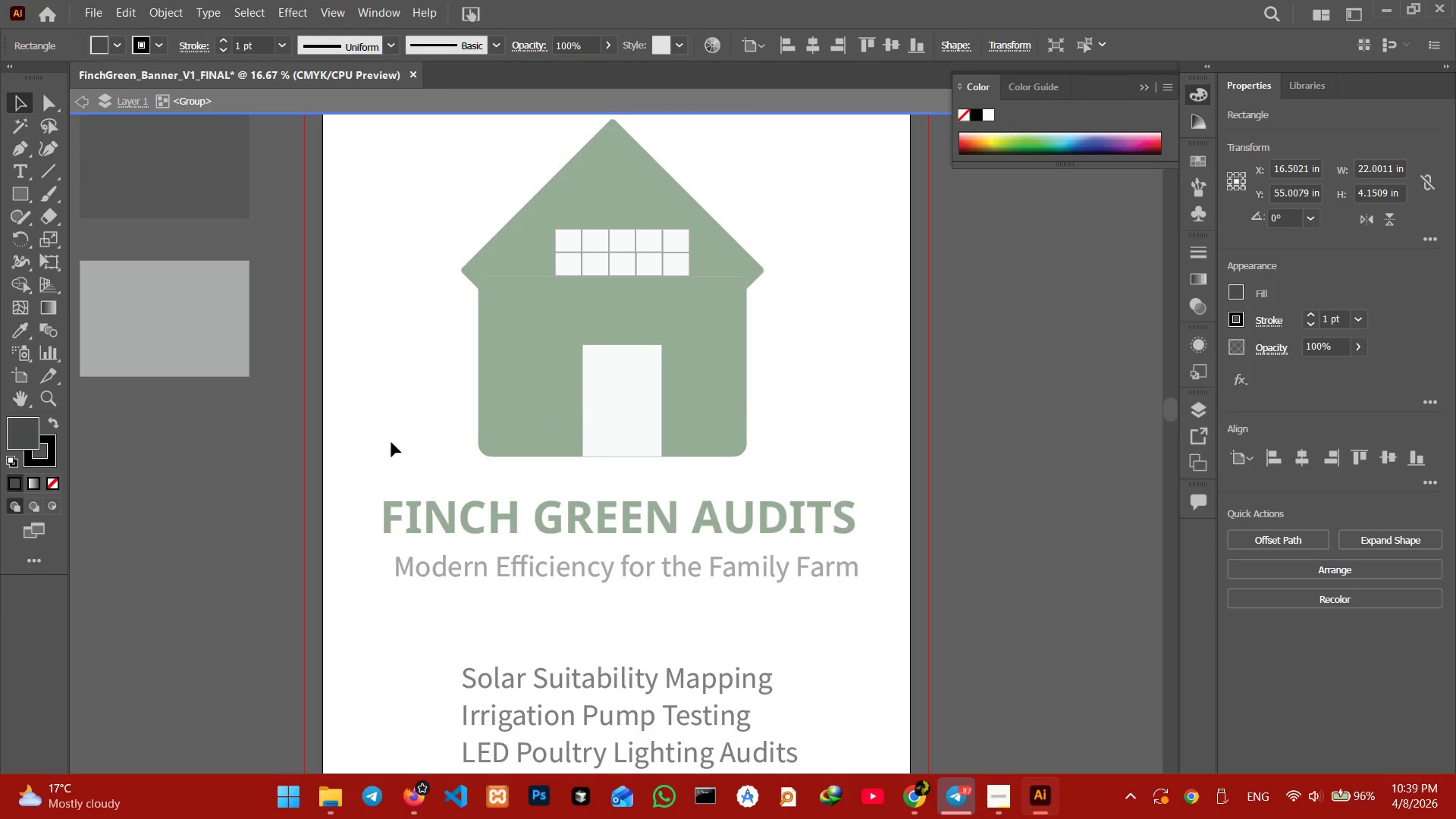 
scroll: coordinate [395, 393], scroll_direction: down, amount: 21.0
 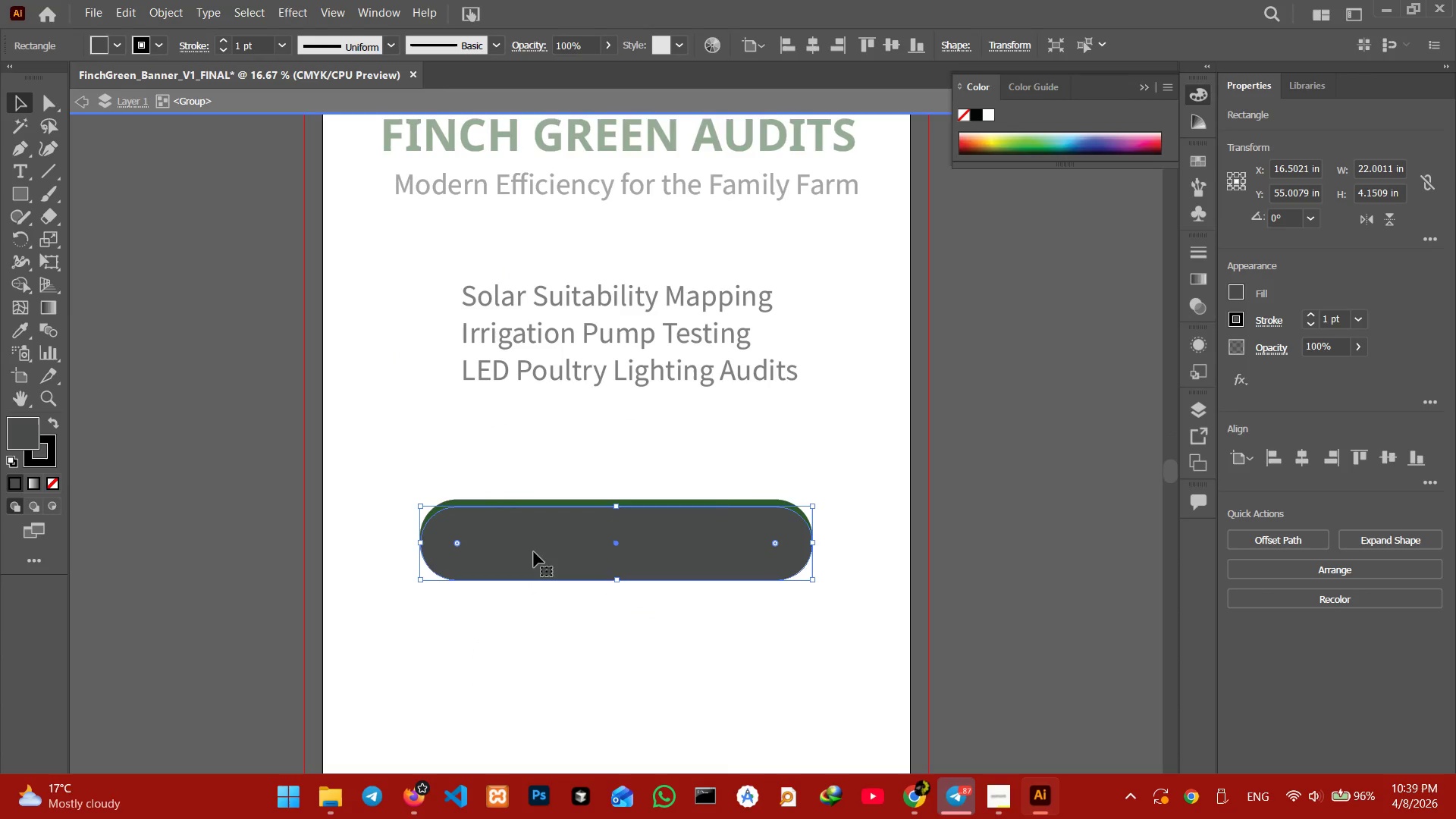 
right_click([534, 552])
 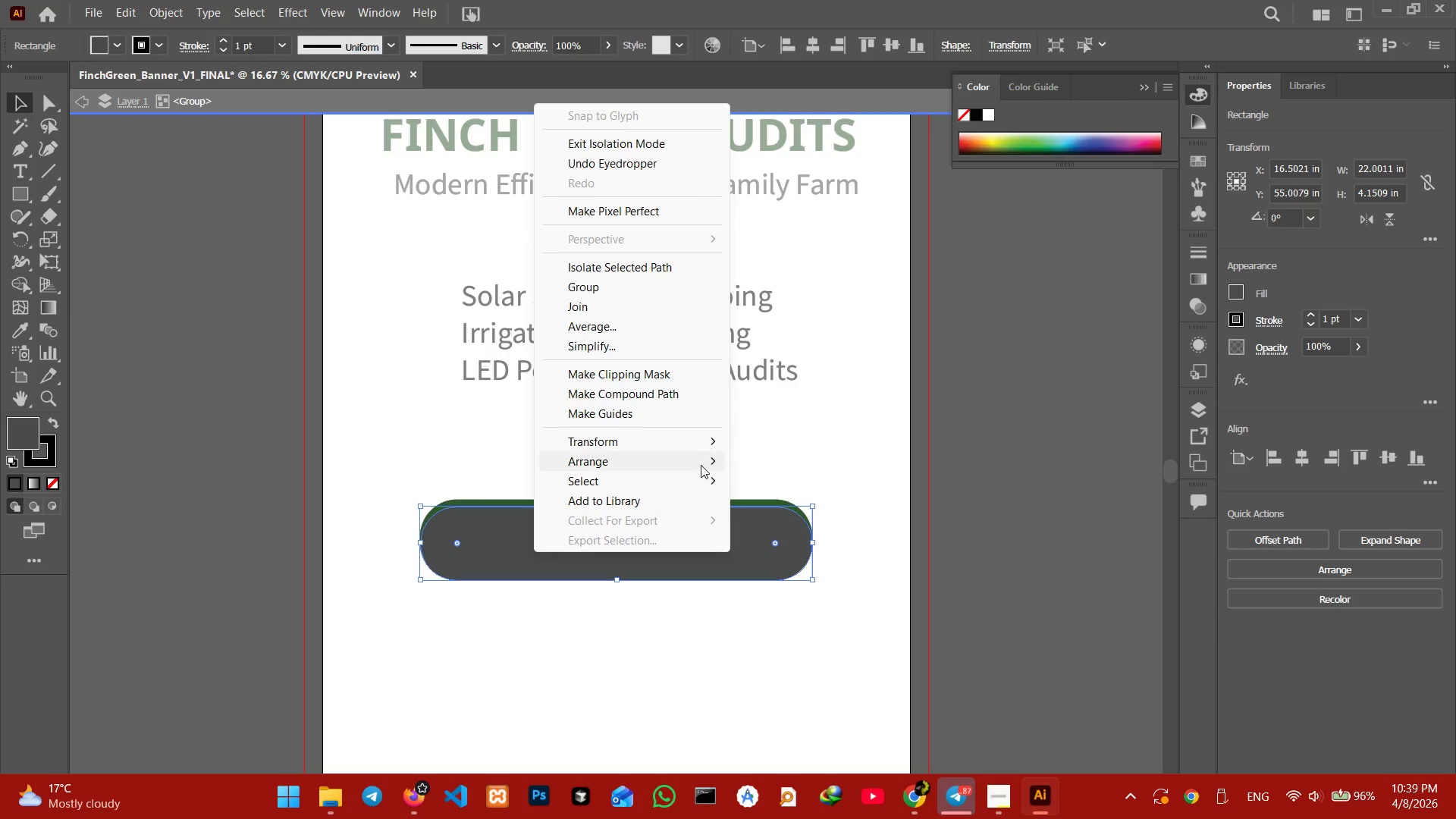 
left_click([701, 465])
 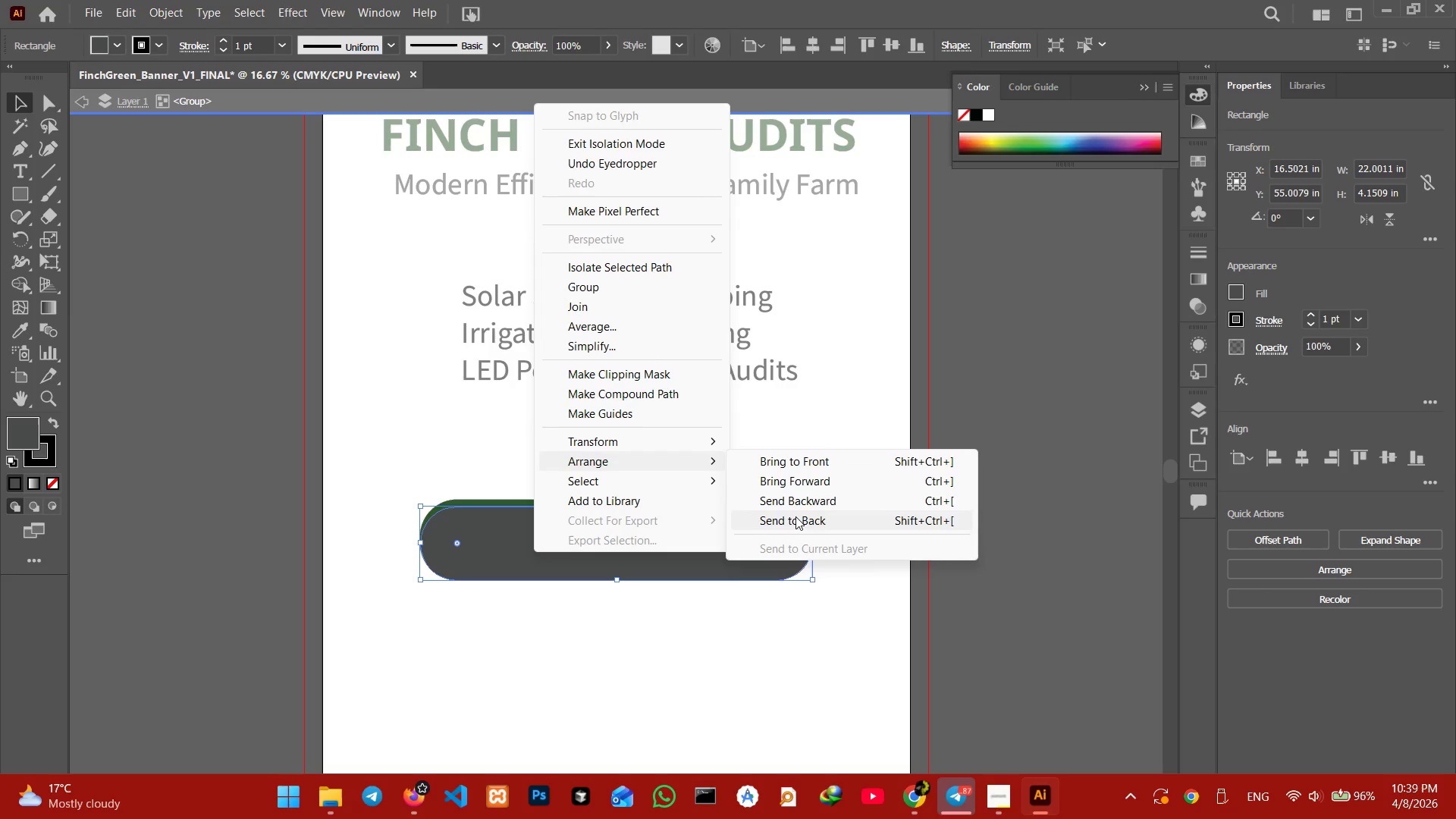 
left_click([795, 519])
 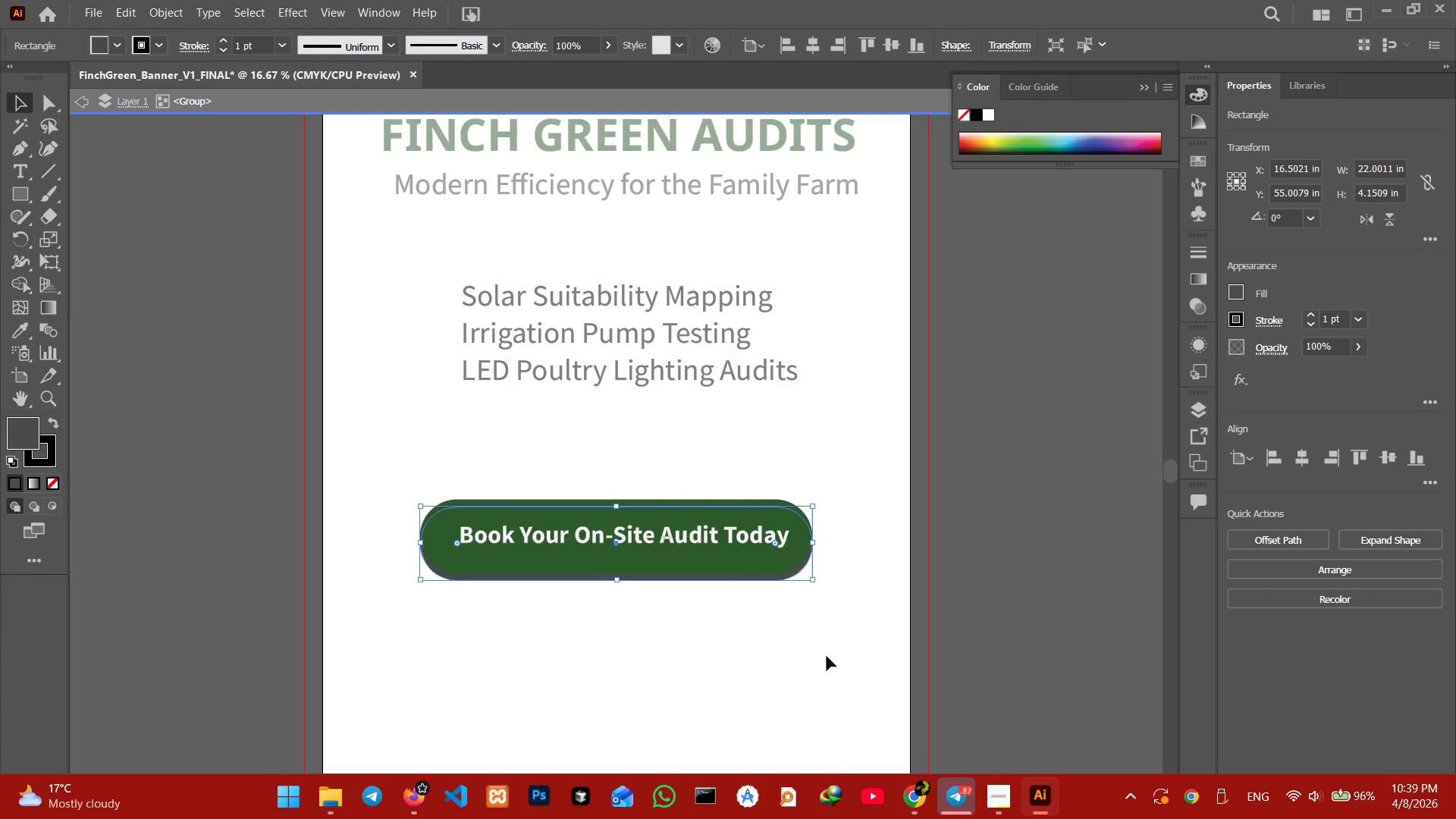 
double_click([827, 656])
 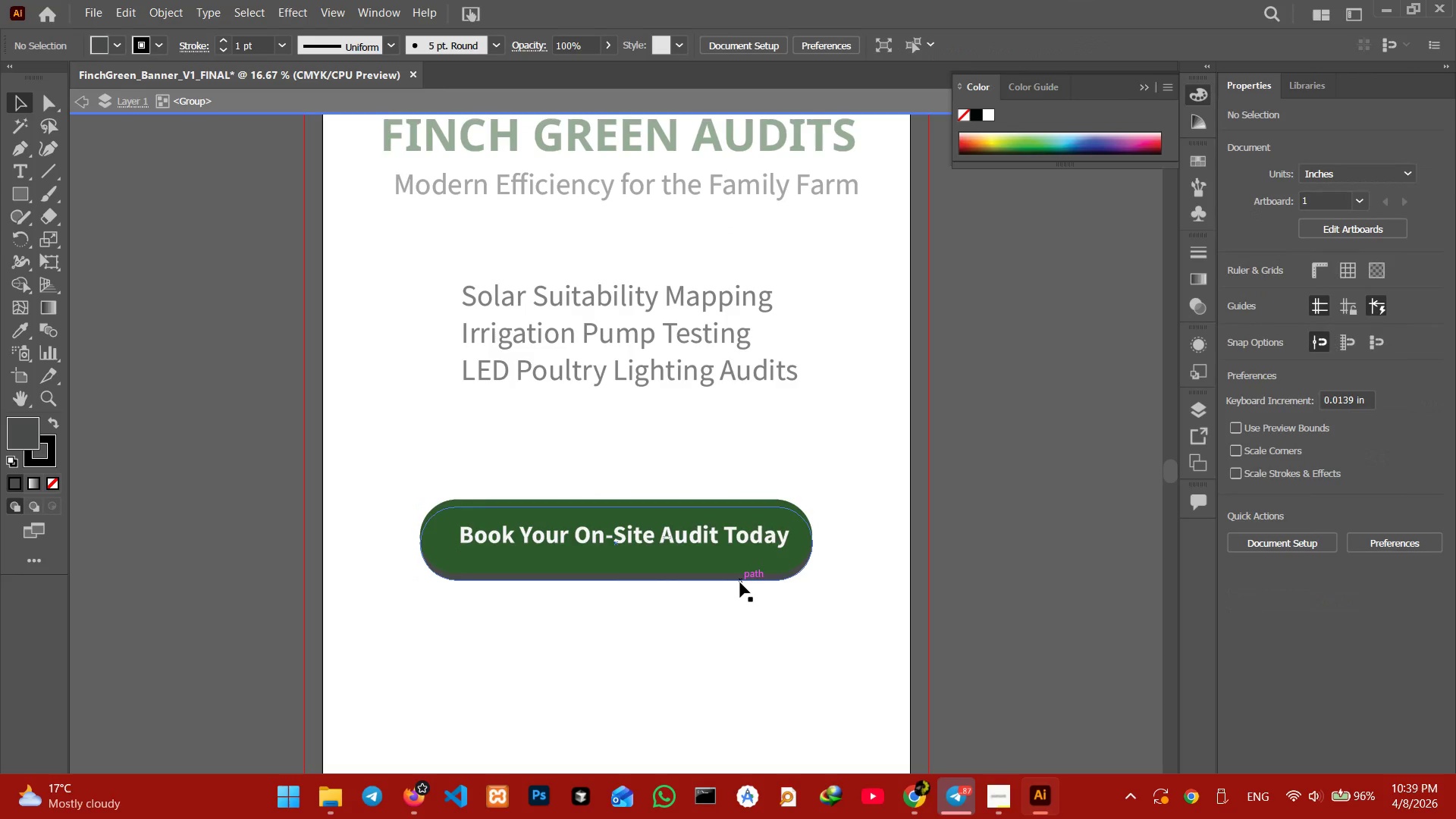 
left_click([740, 580])
 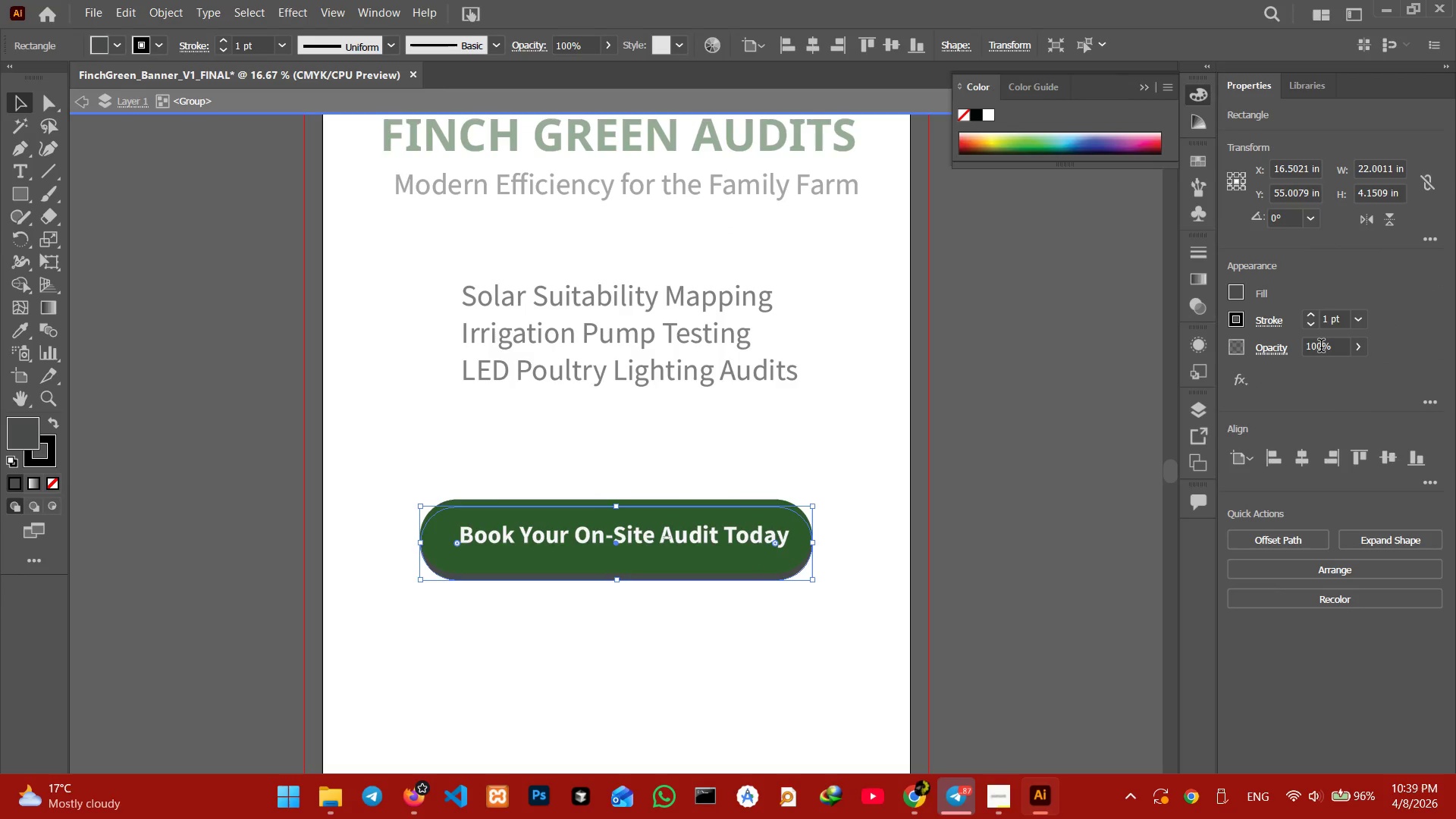 
left_click_drag(start_coordinate=[1321, 347], to_coordinate=[1285, 348])
 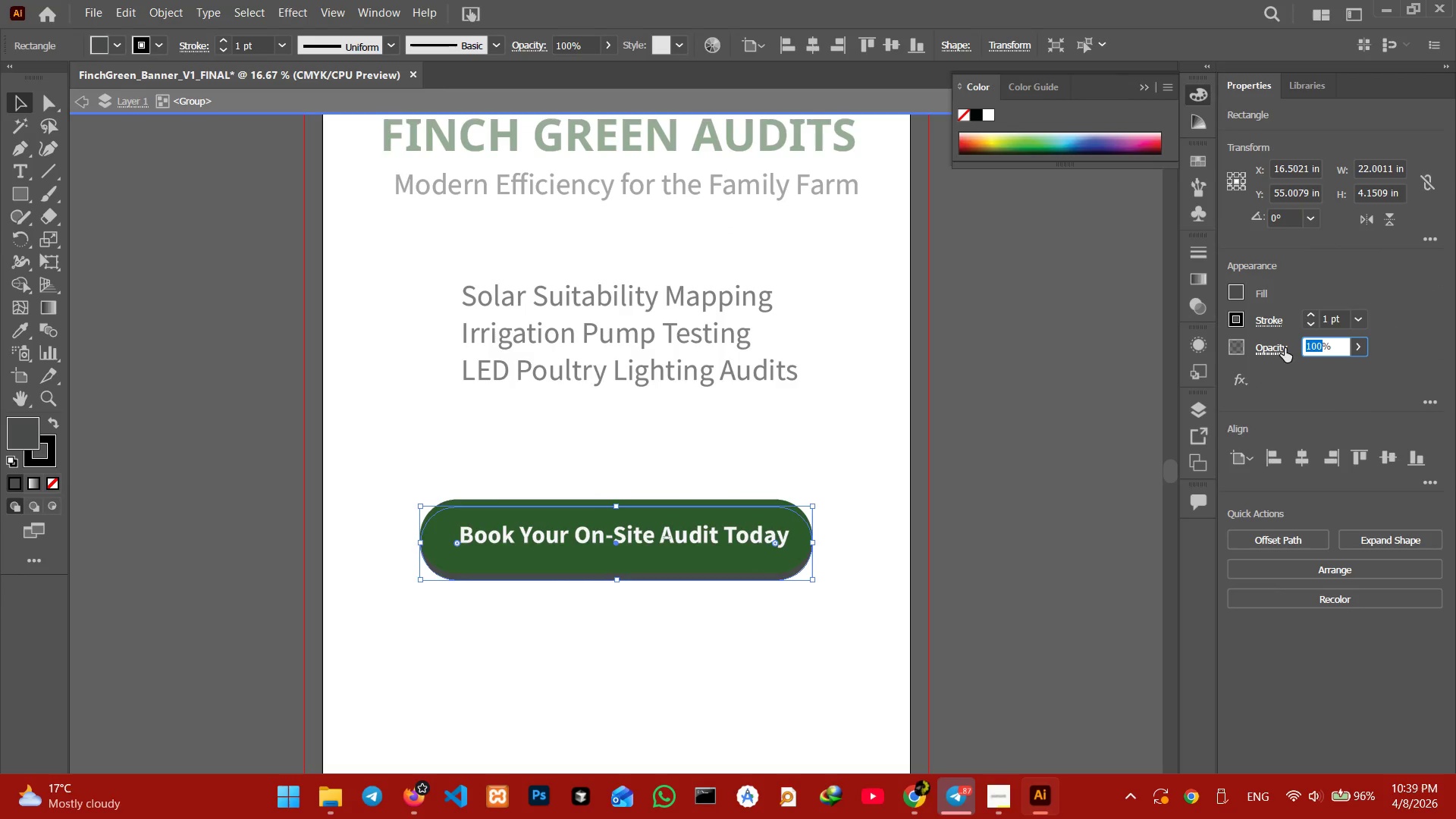 
key(Numpad5)
 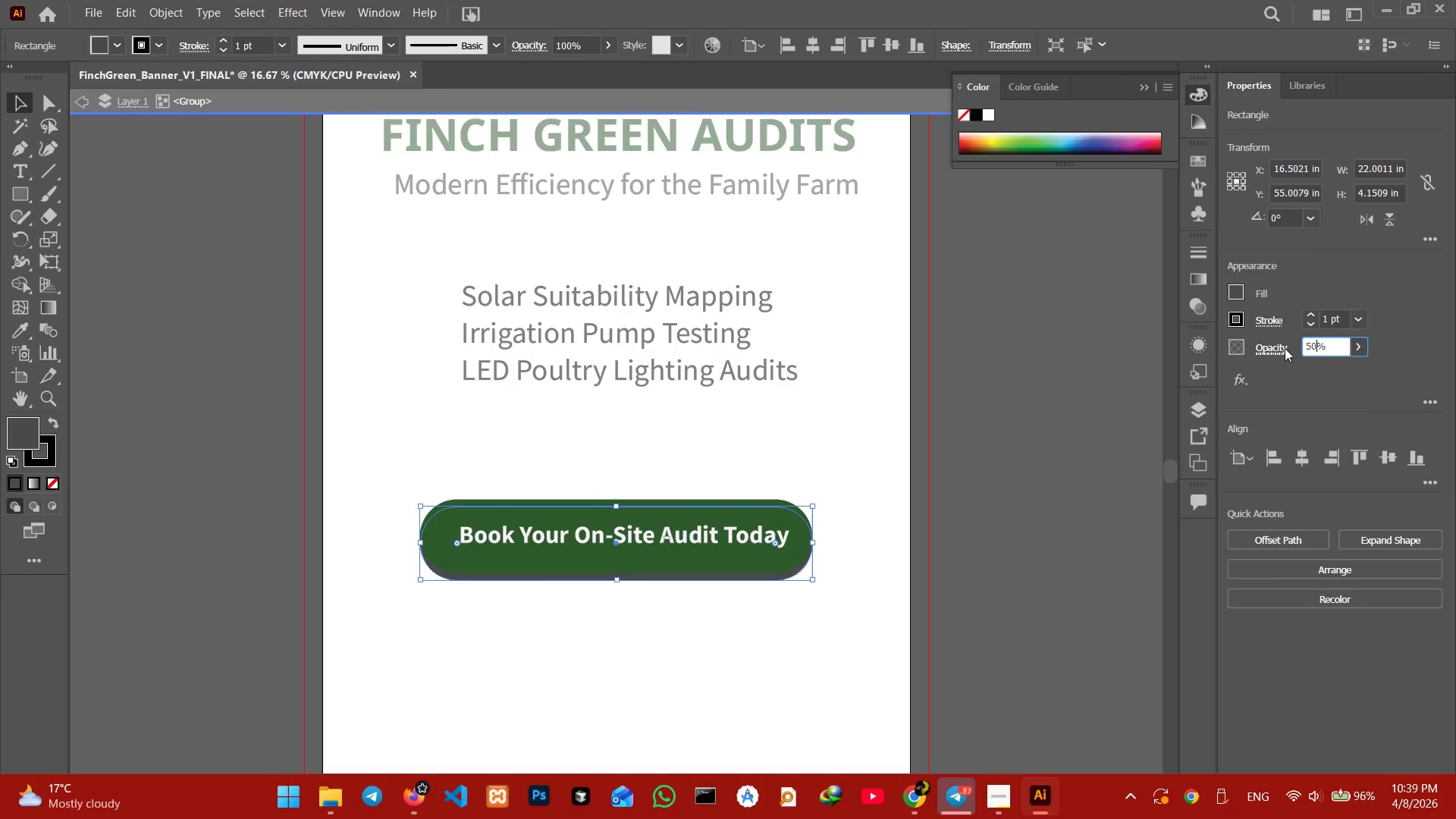 
key(Numpad0)
 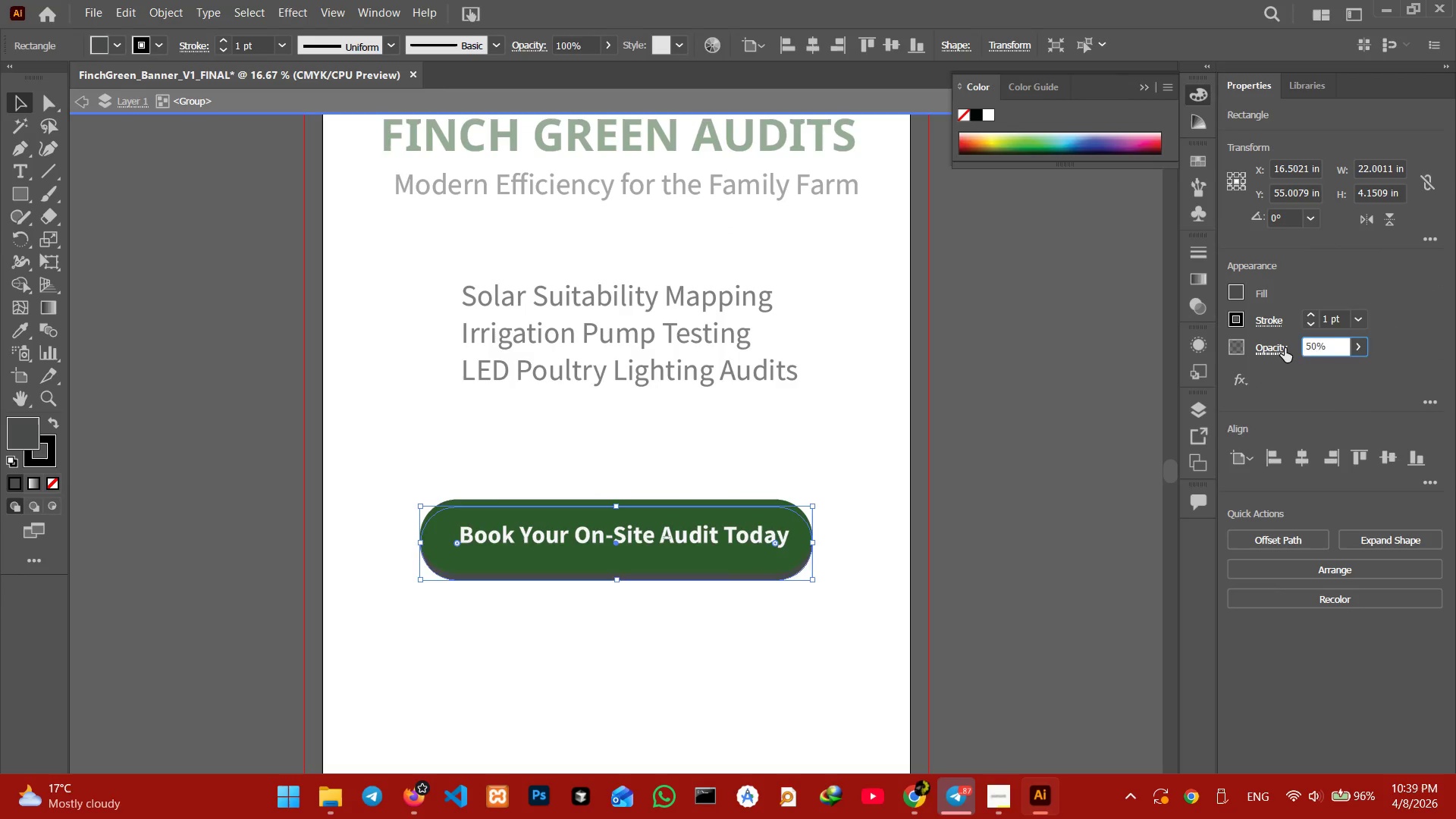 
key(Enter)
 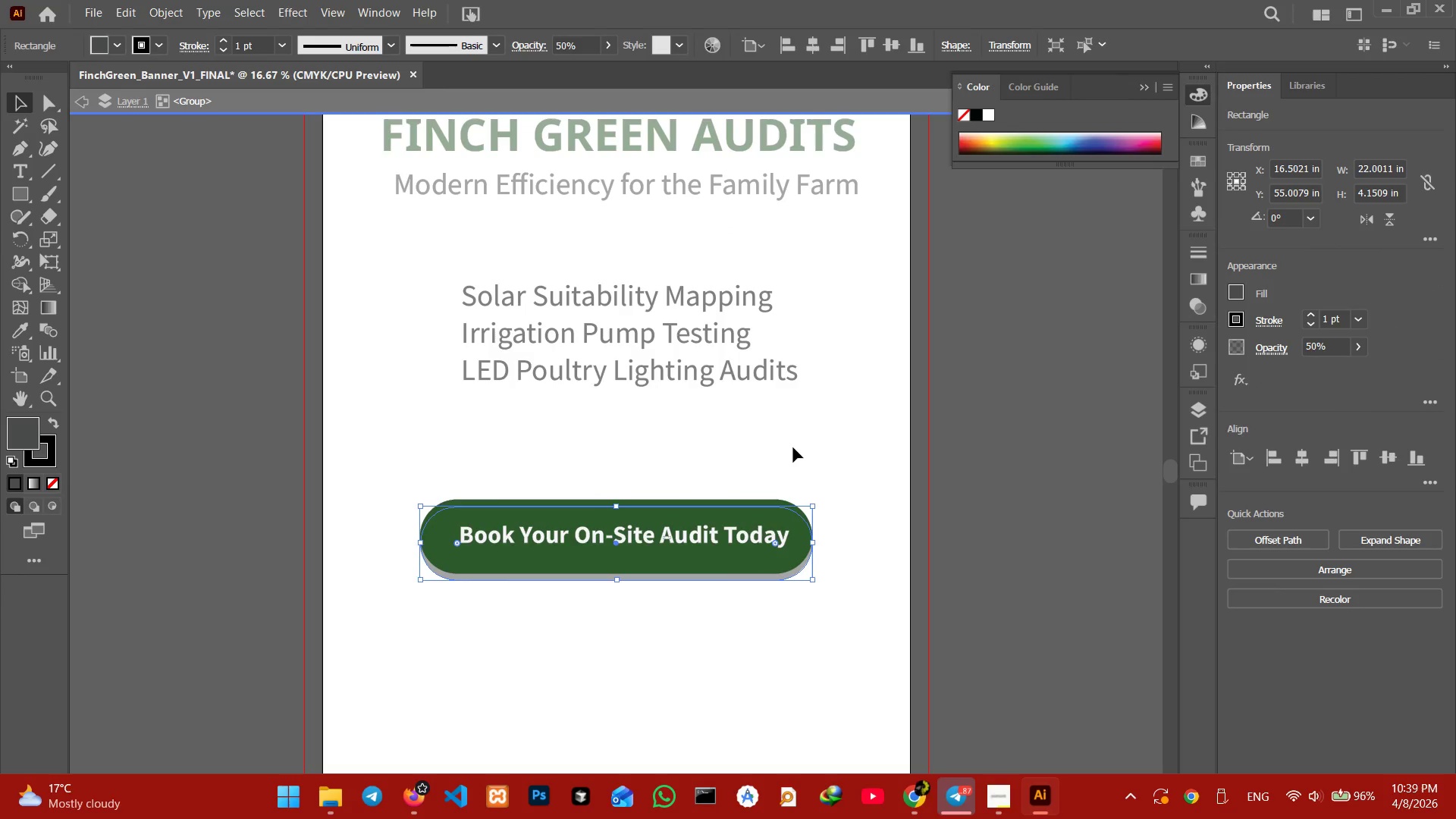 
left_click([782, 425])
 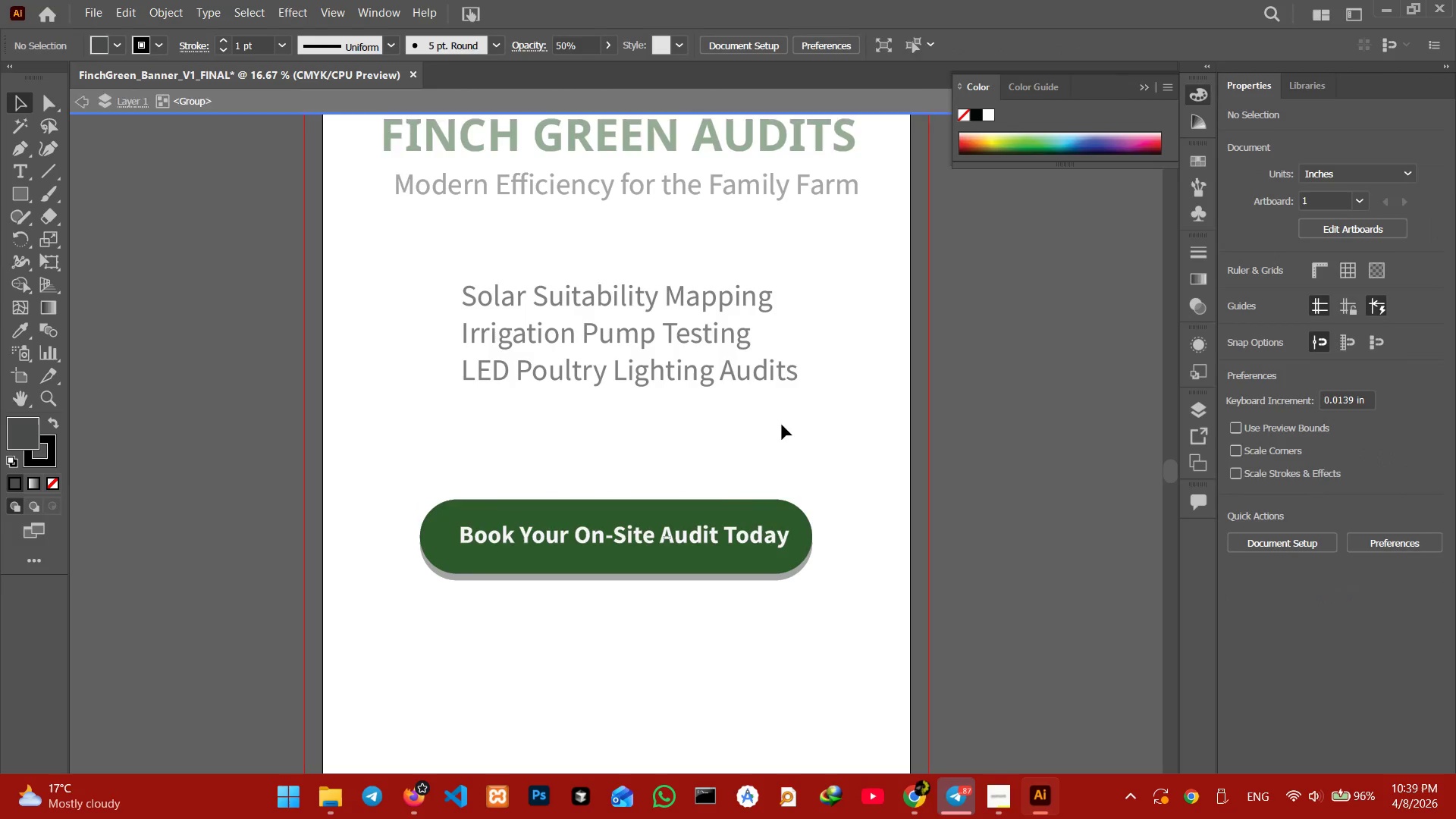 
double_click([782, 425])
 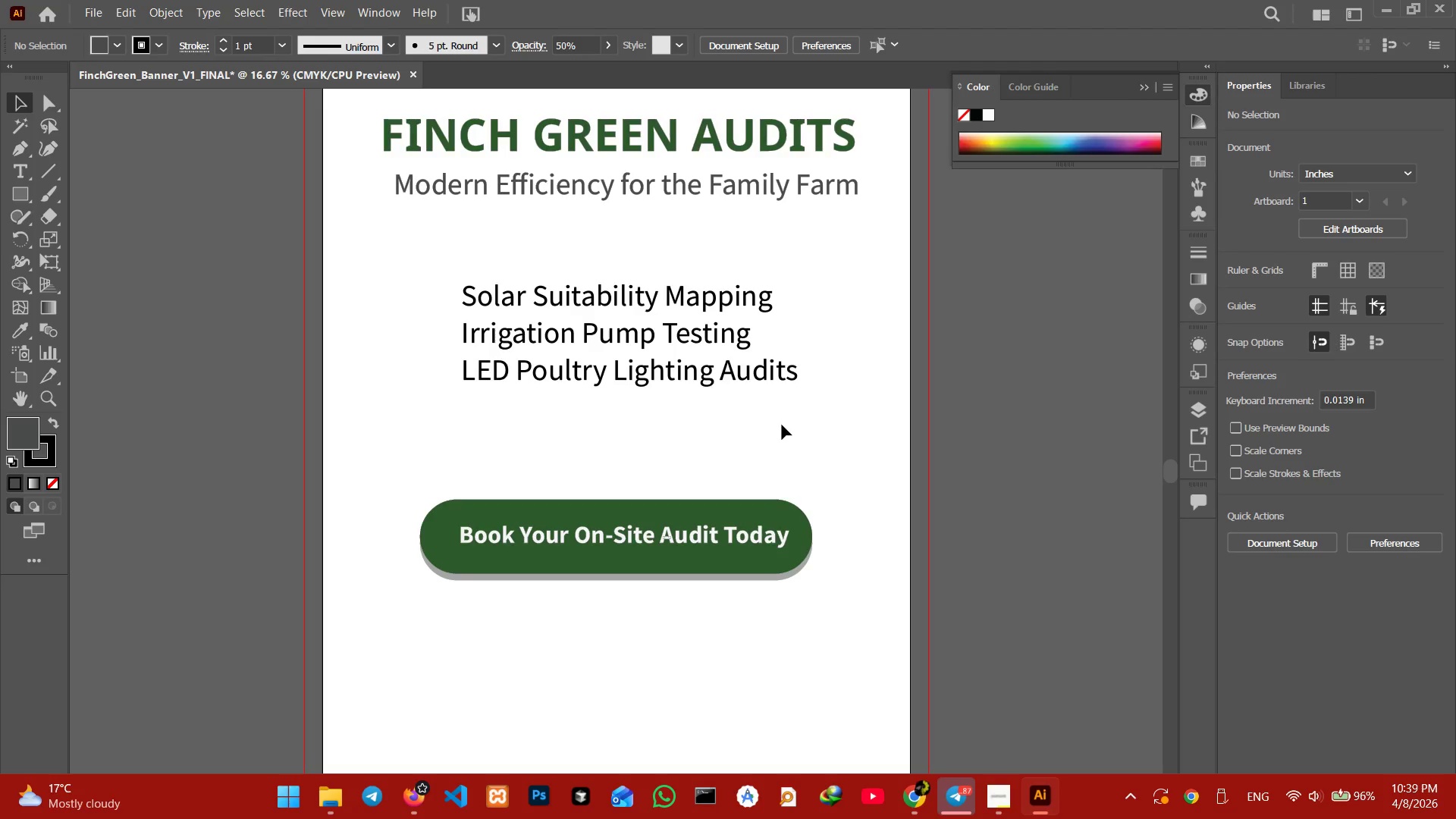 
triple_click([782, 425])
 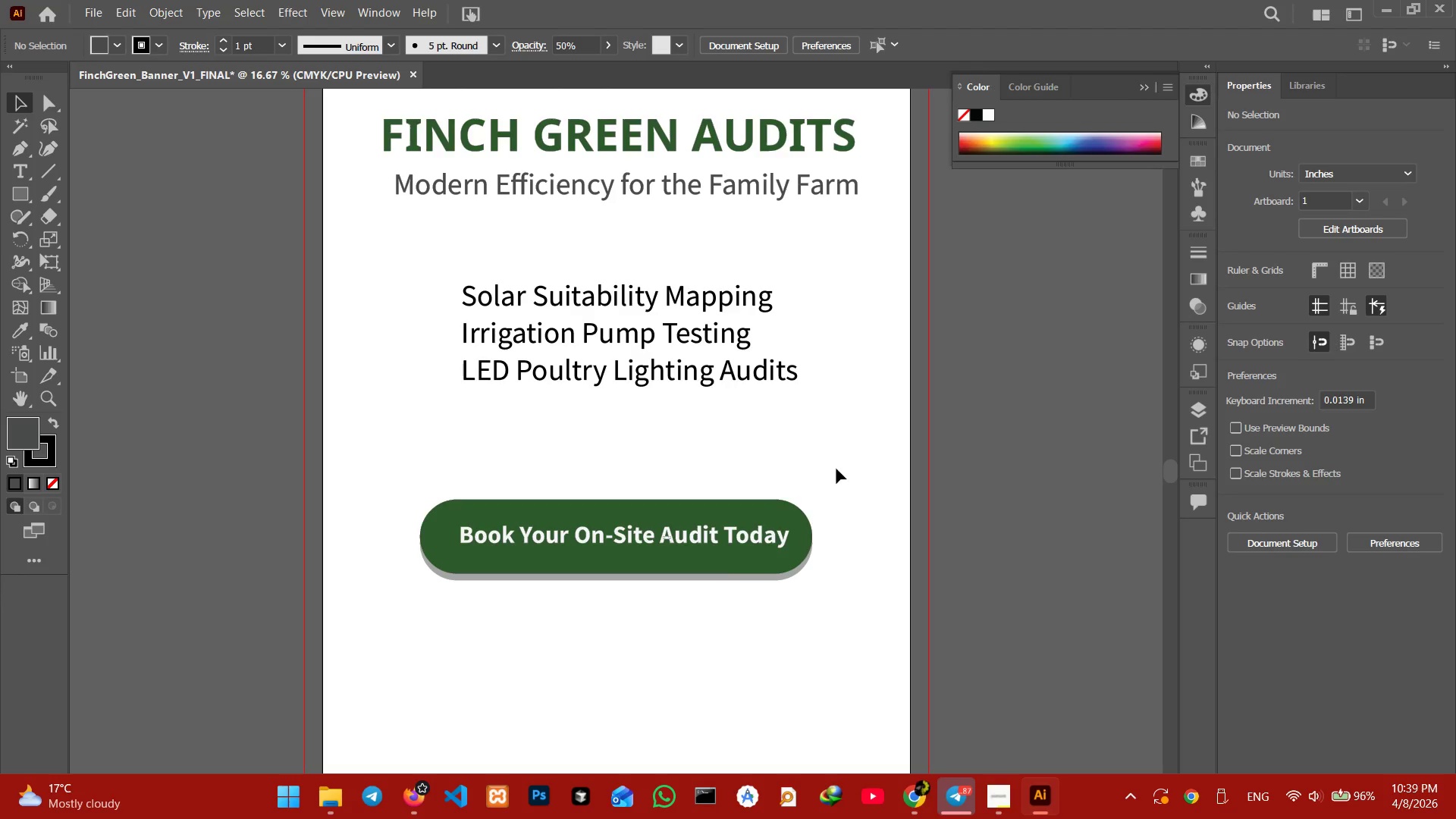 
key(Control+Minus)
 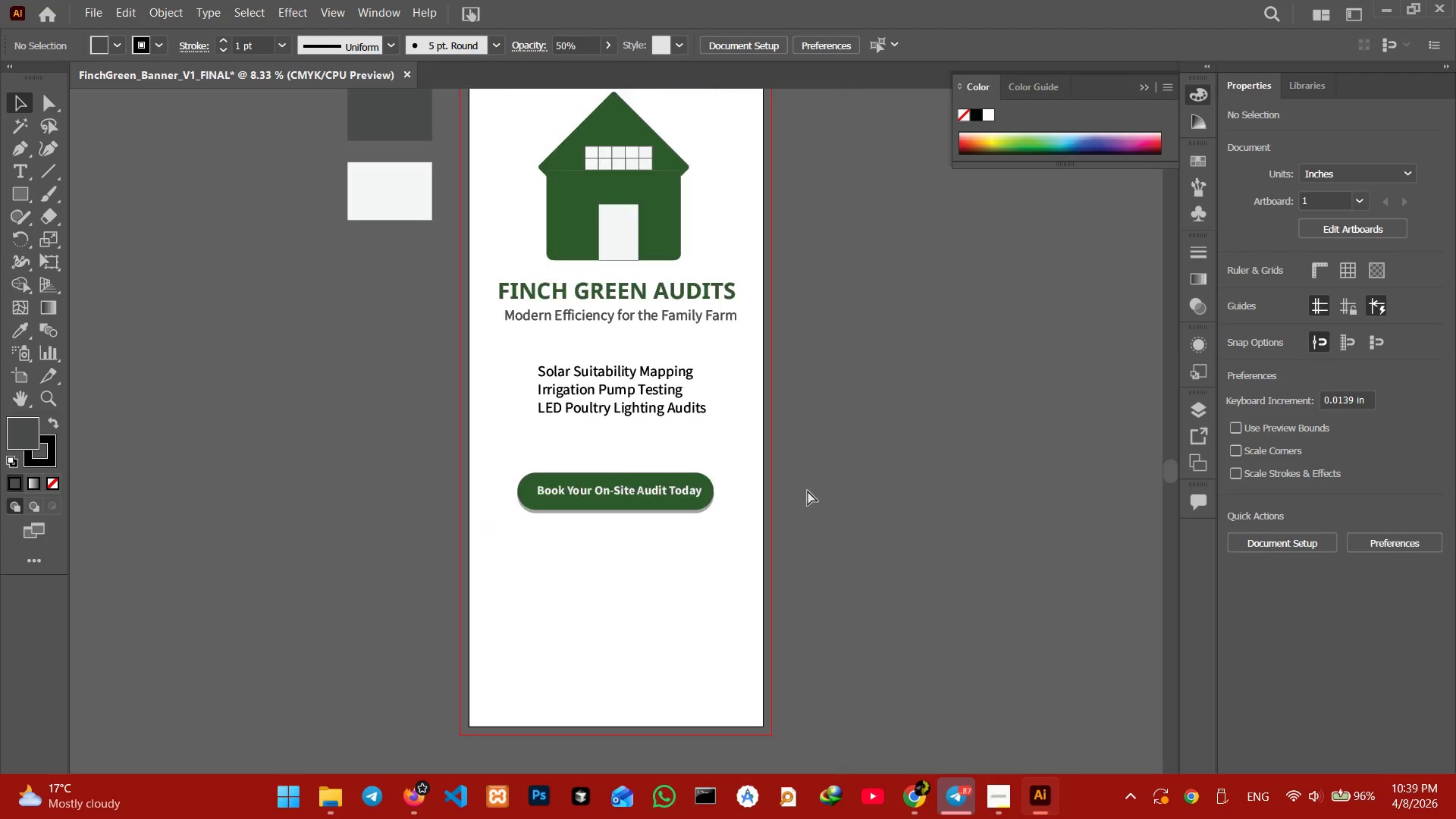 
key(Control+Minus)
 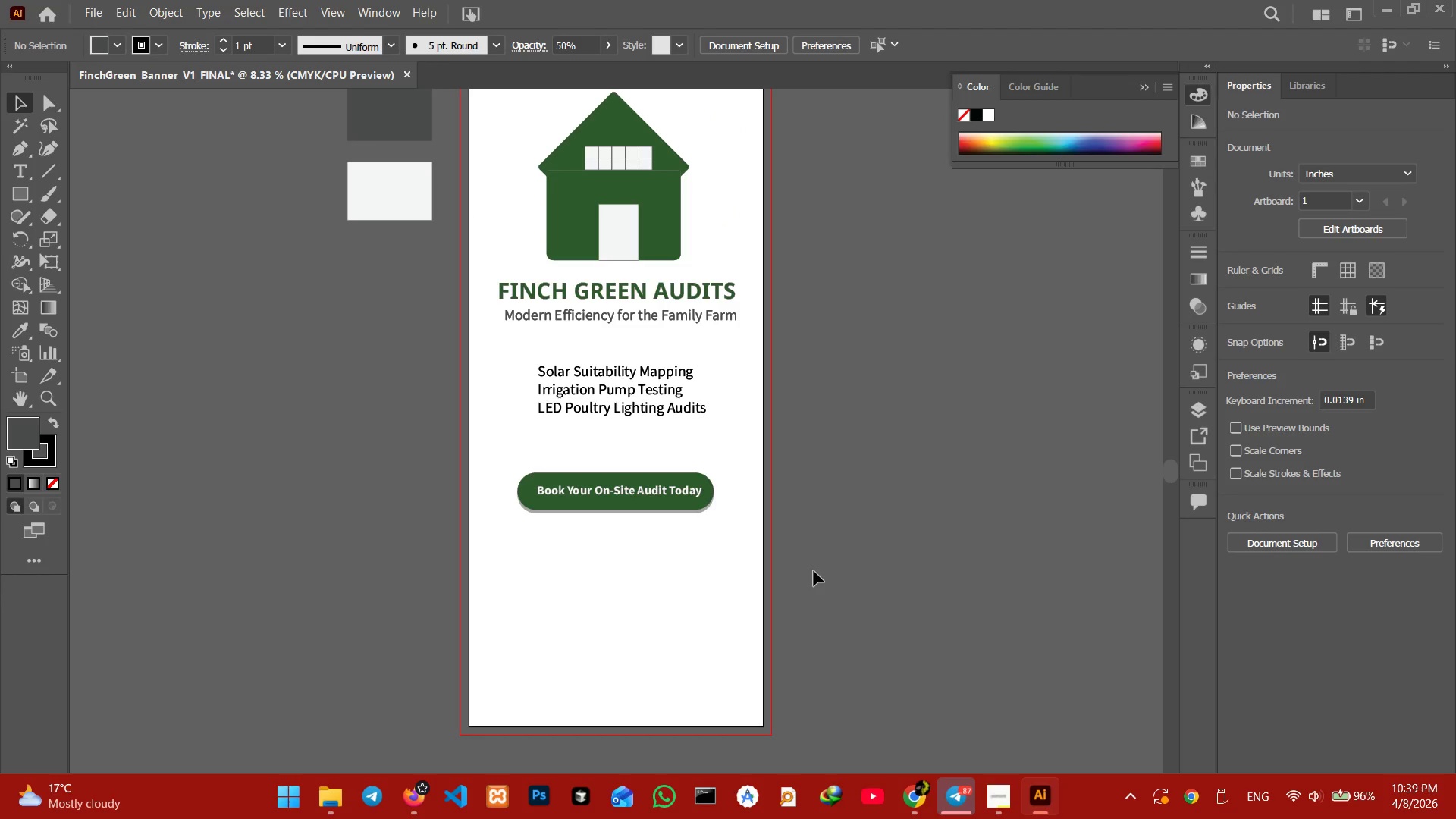 
left_click([814, 560])
 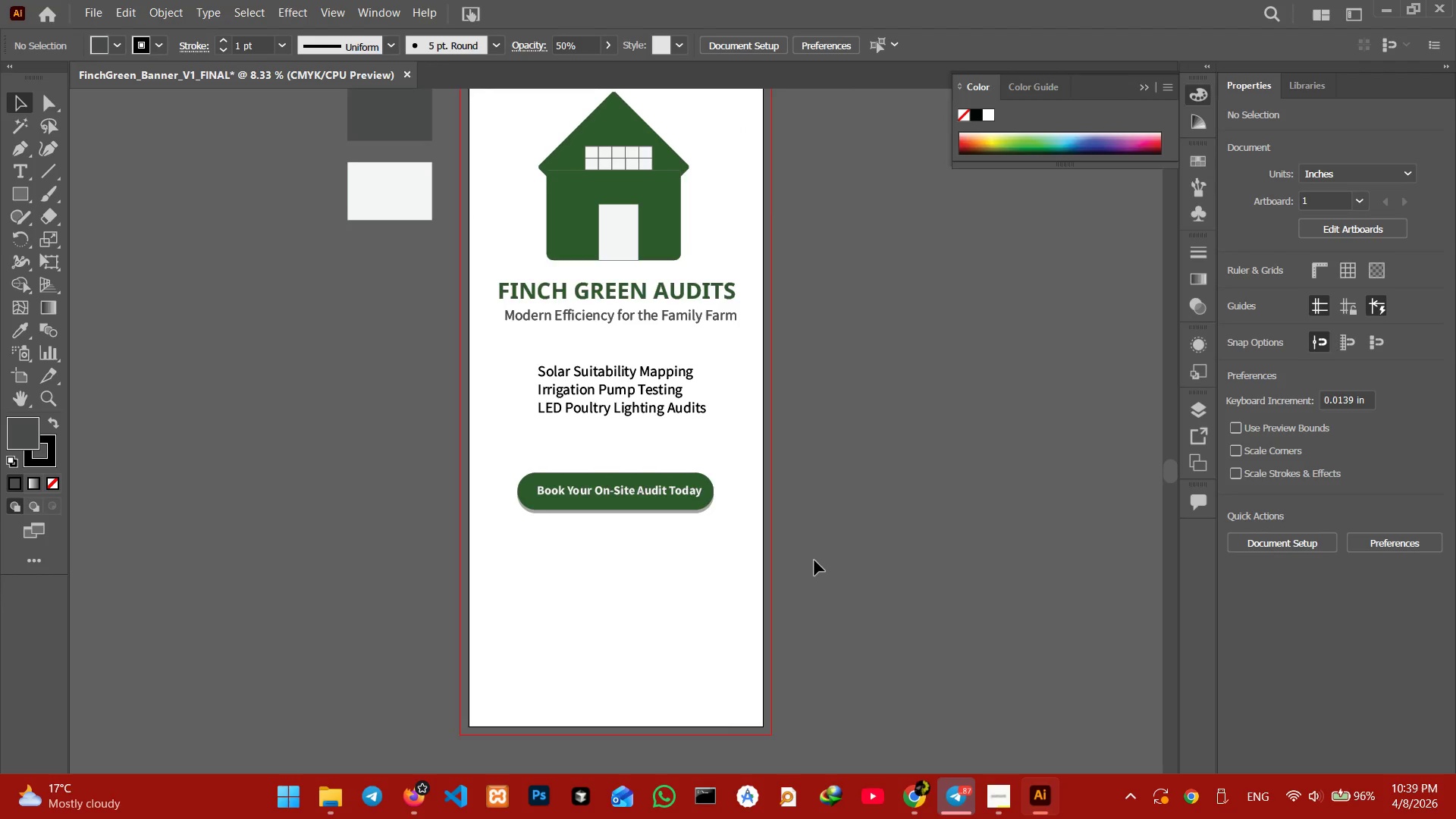 
scroll: coordinate [814, 560], scroll_direction: up, amount: 8.0
 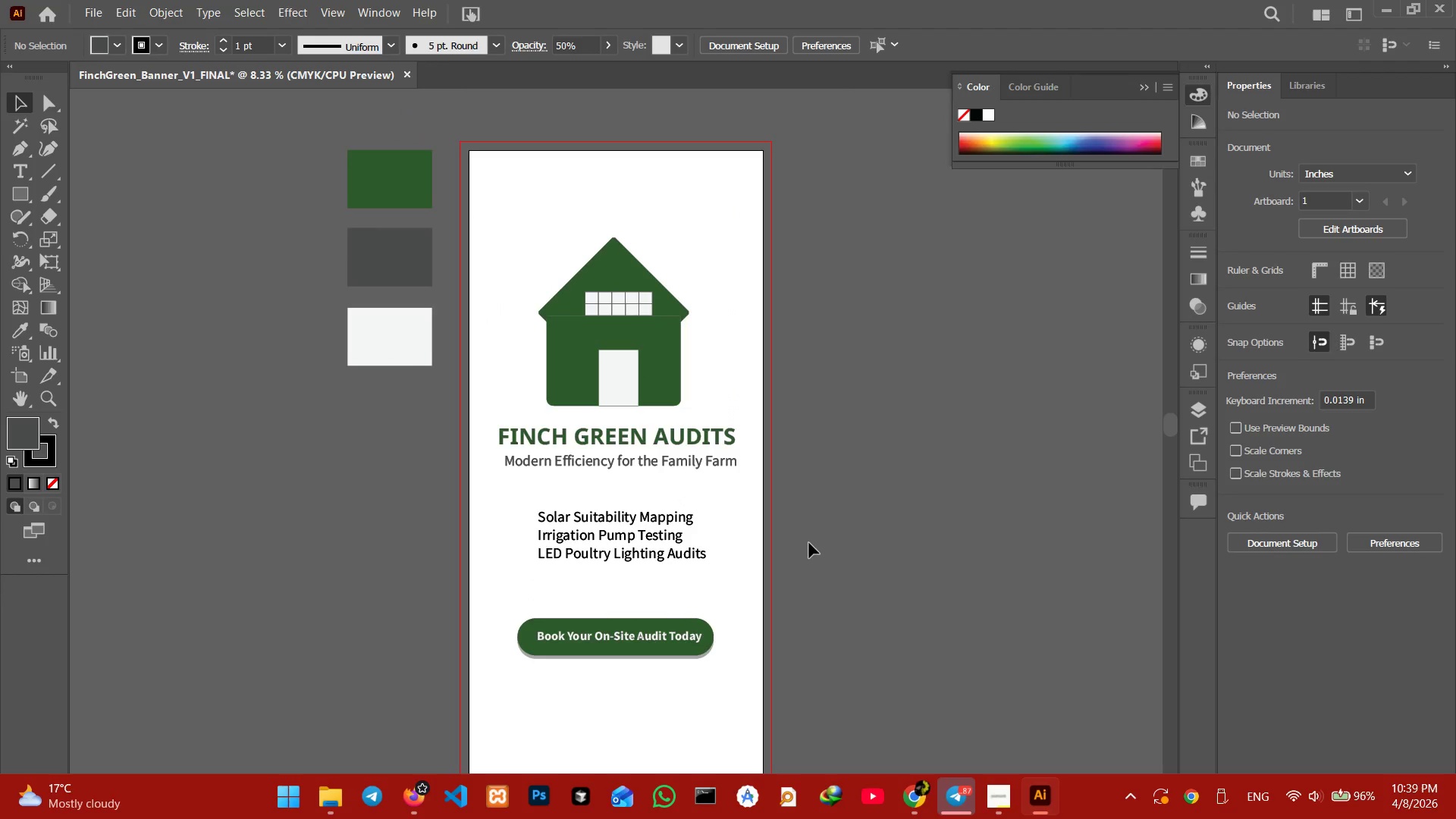 
scroll: coordinate [809, 543], scroll_direction: down, amount: 1.0
 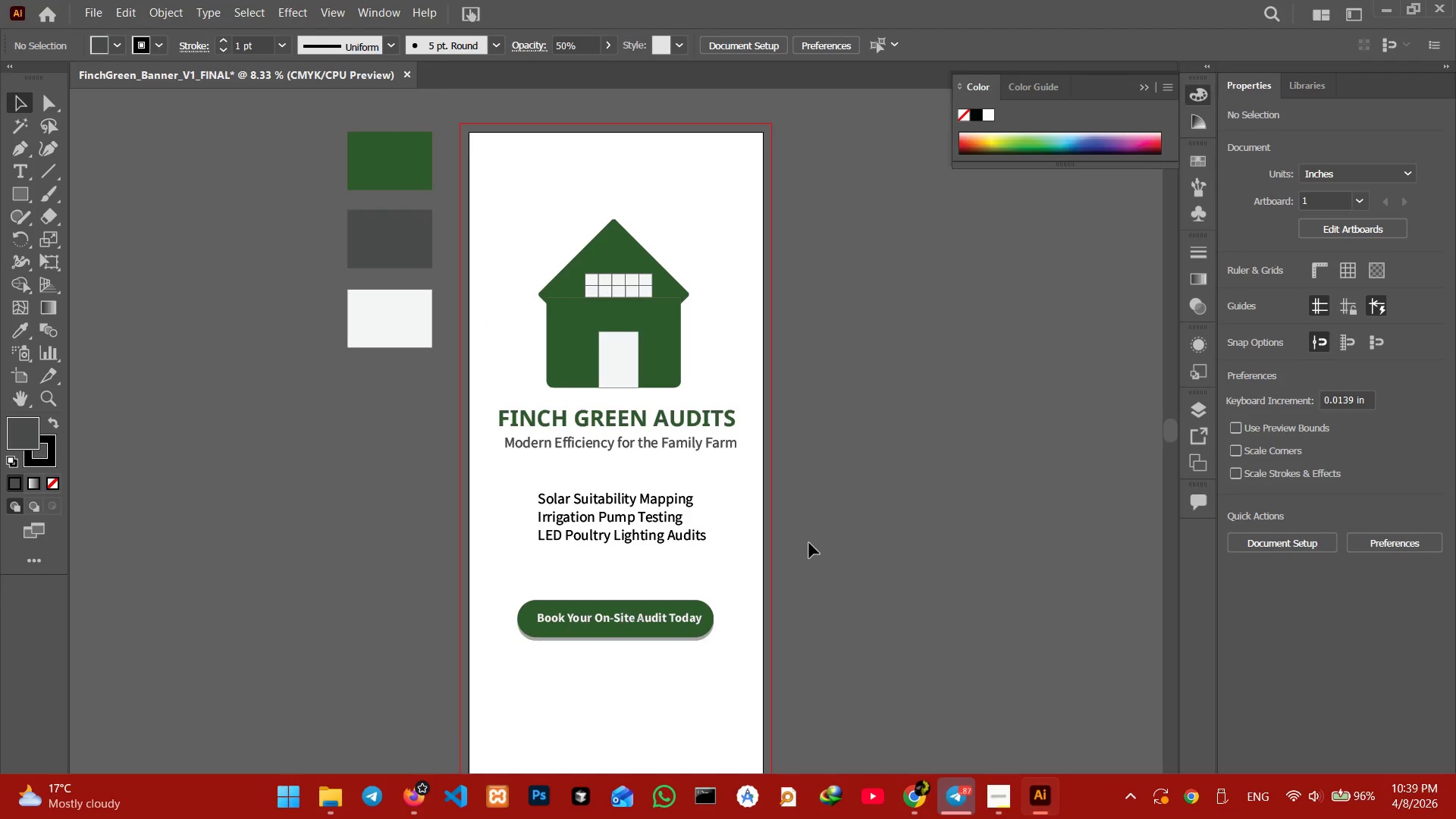 
scroll: coordinate [809, 543], scroll_direction: up, amount: 2.0
 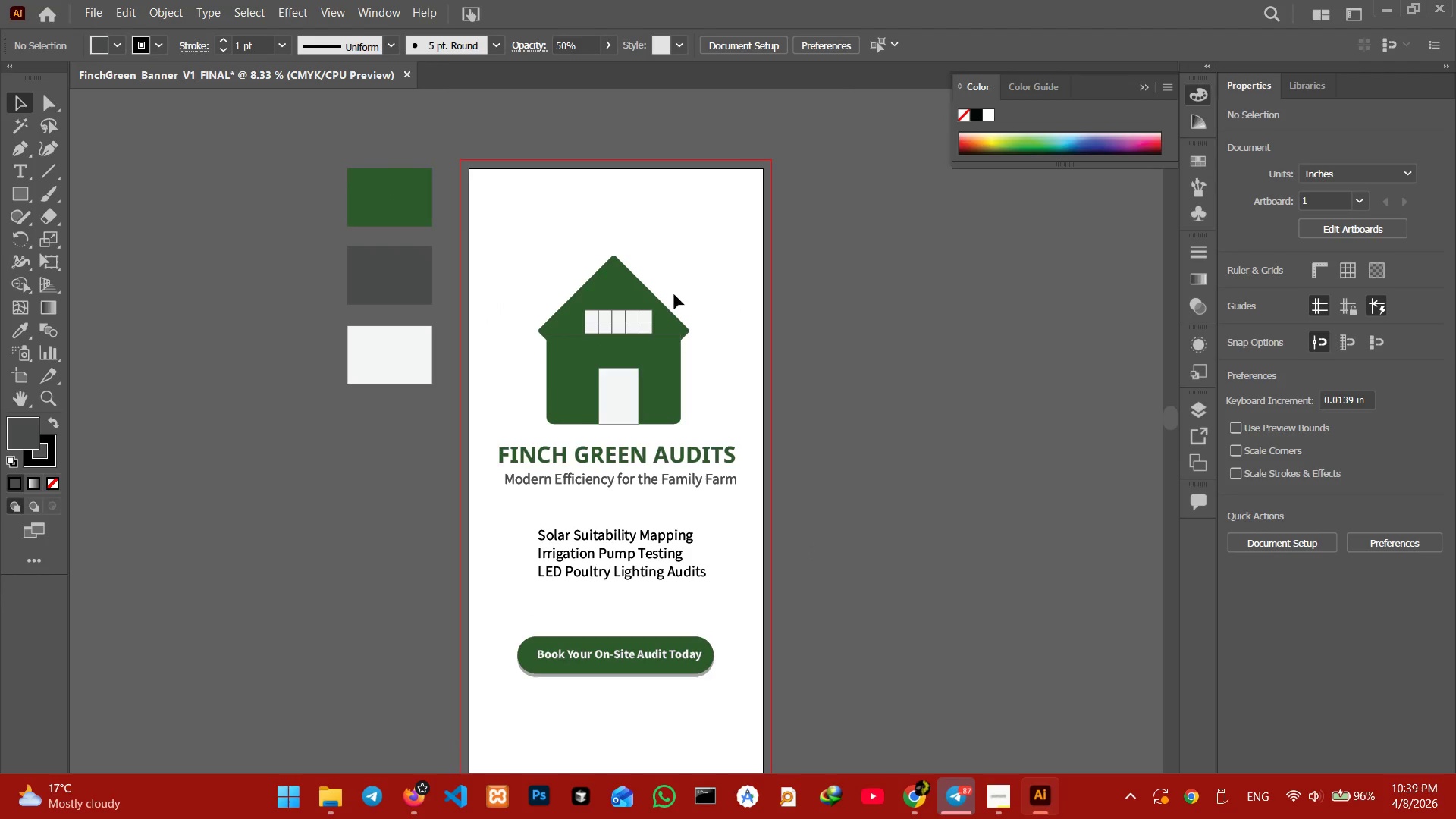 
left_click([621, 322])
 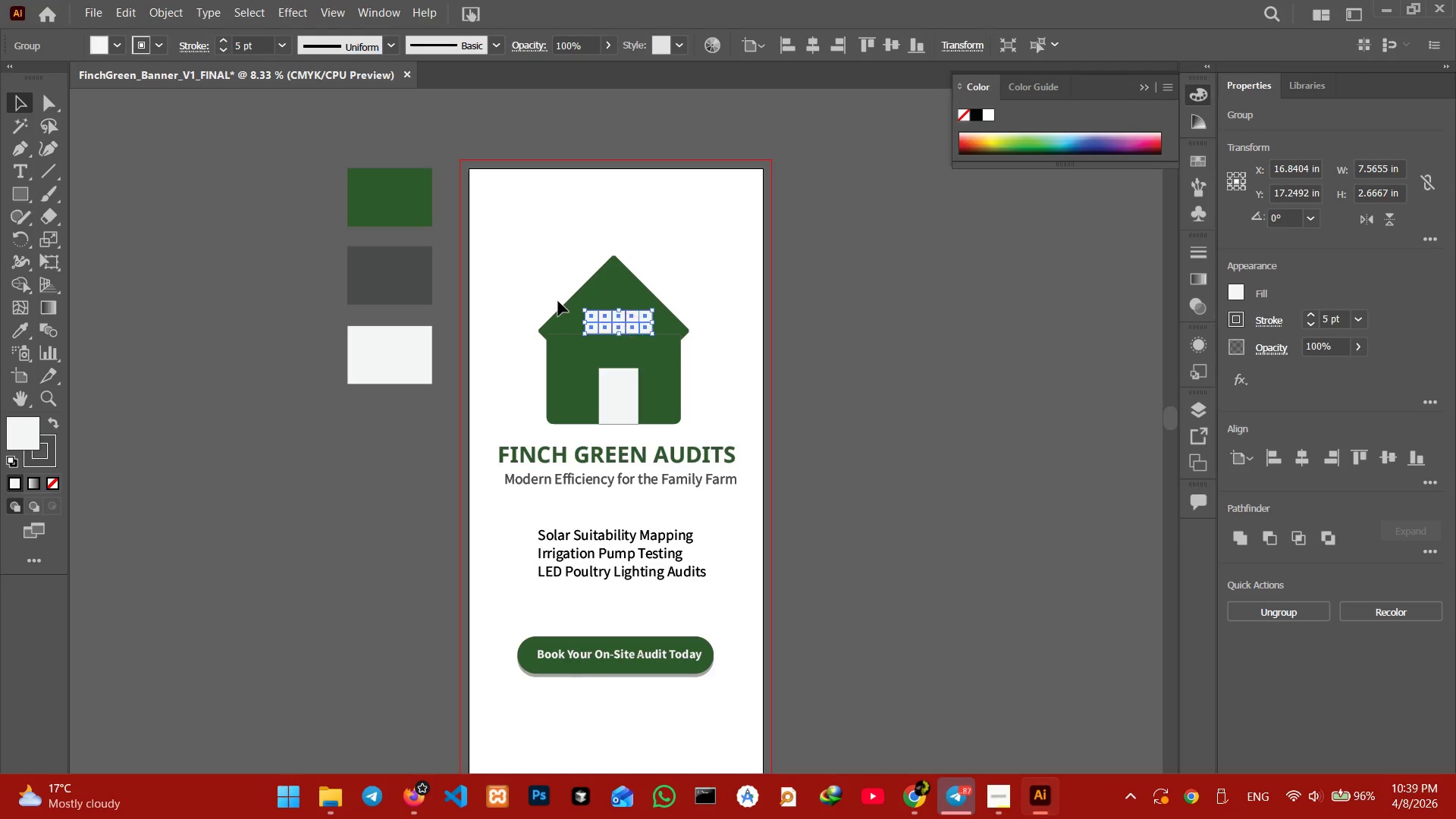 
left_click([542, 218])
 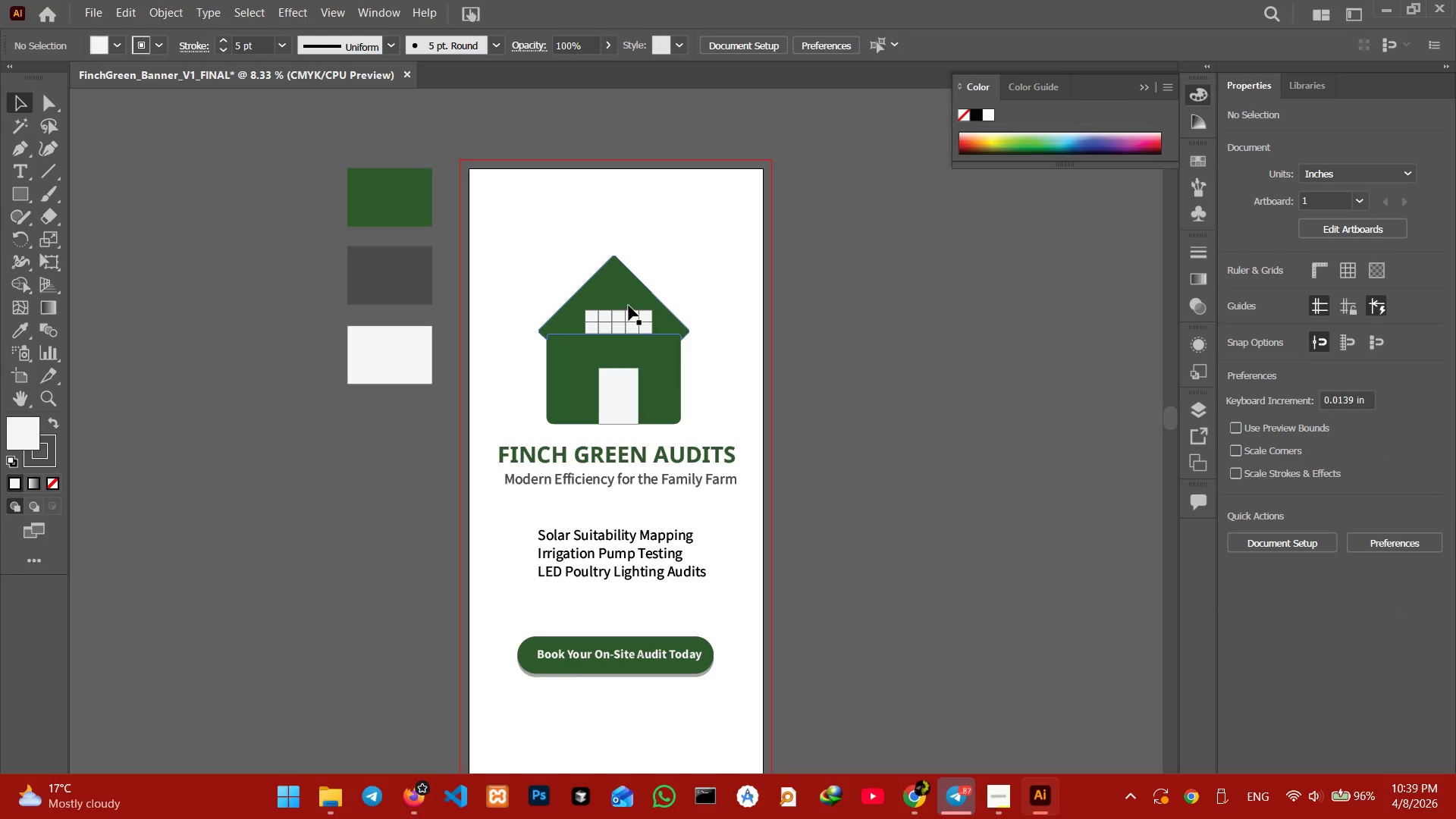 
left_click([623, 325])
 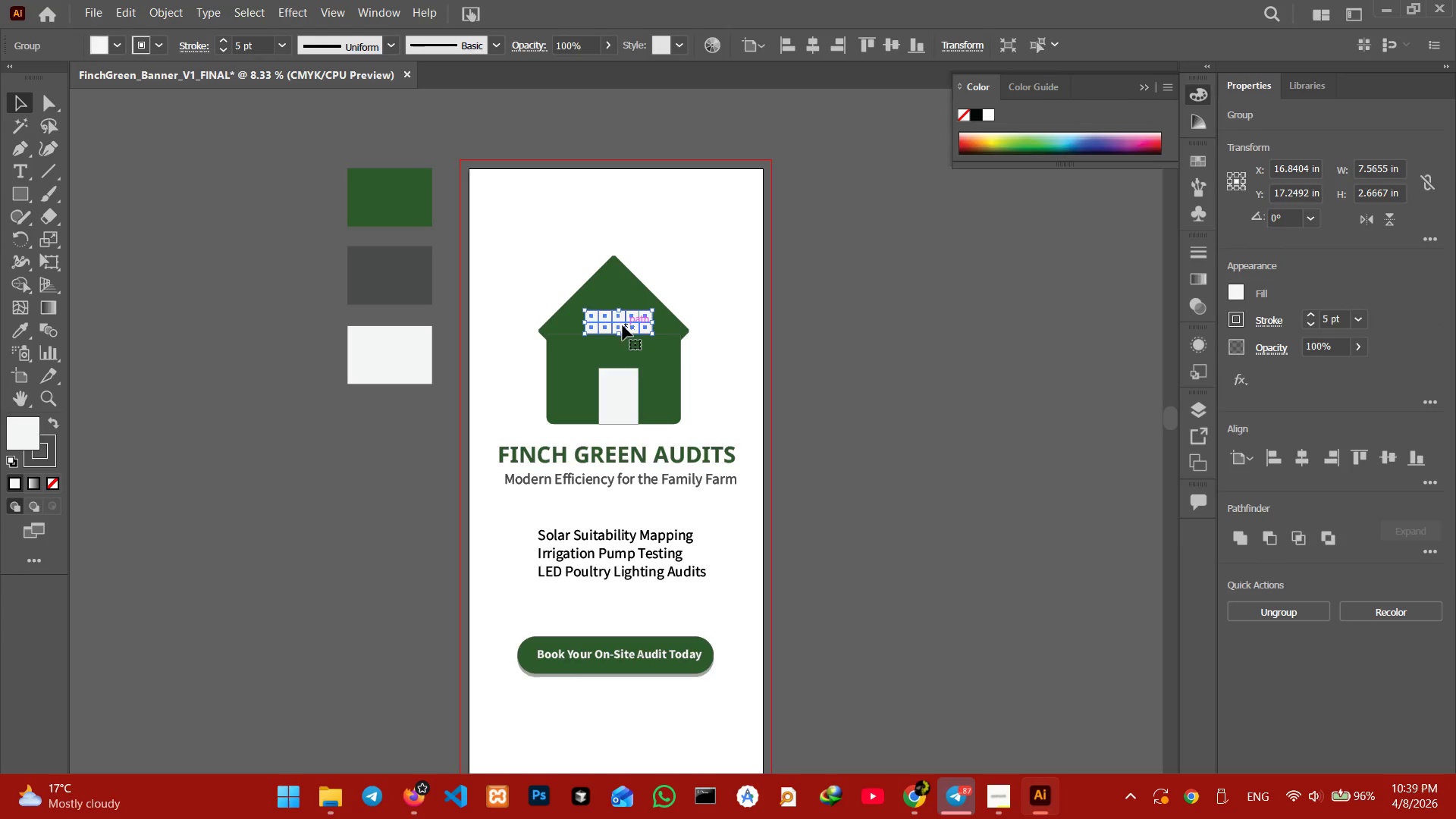 
hold_key(key=ShiftLeft, duration=0.88)
left_click([603, 287])
 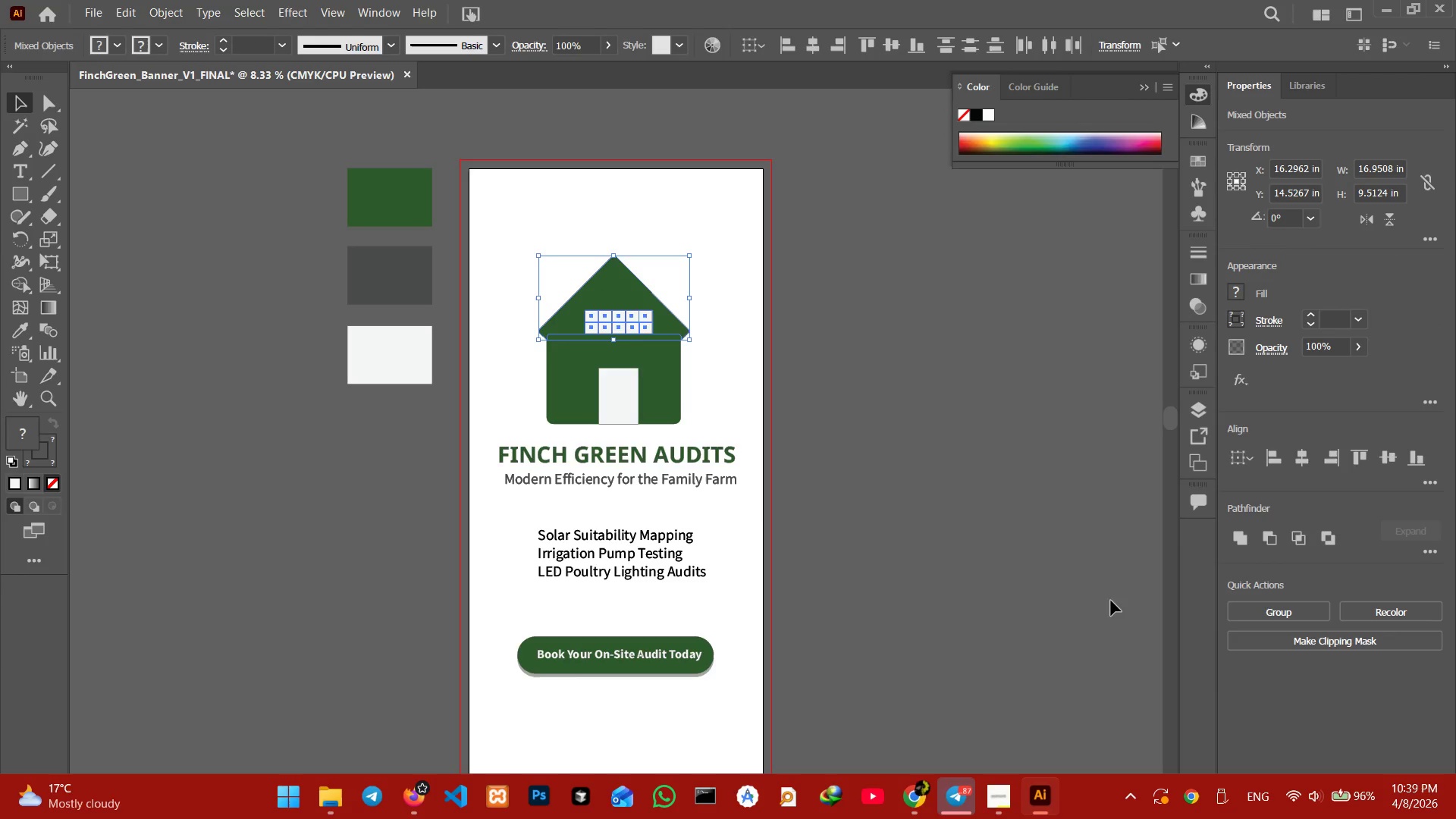 
hold_key(key=ShiftLeft, duration=1.58)
left_click([657, 406])
 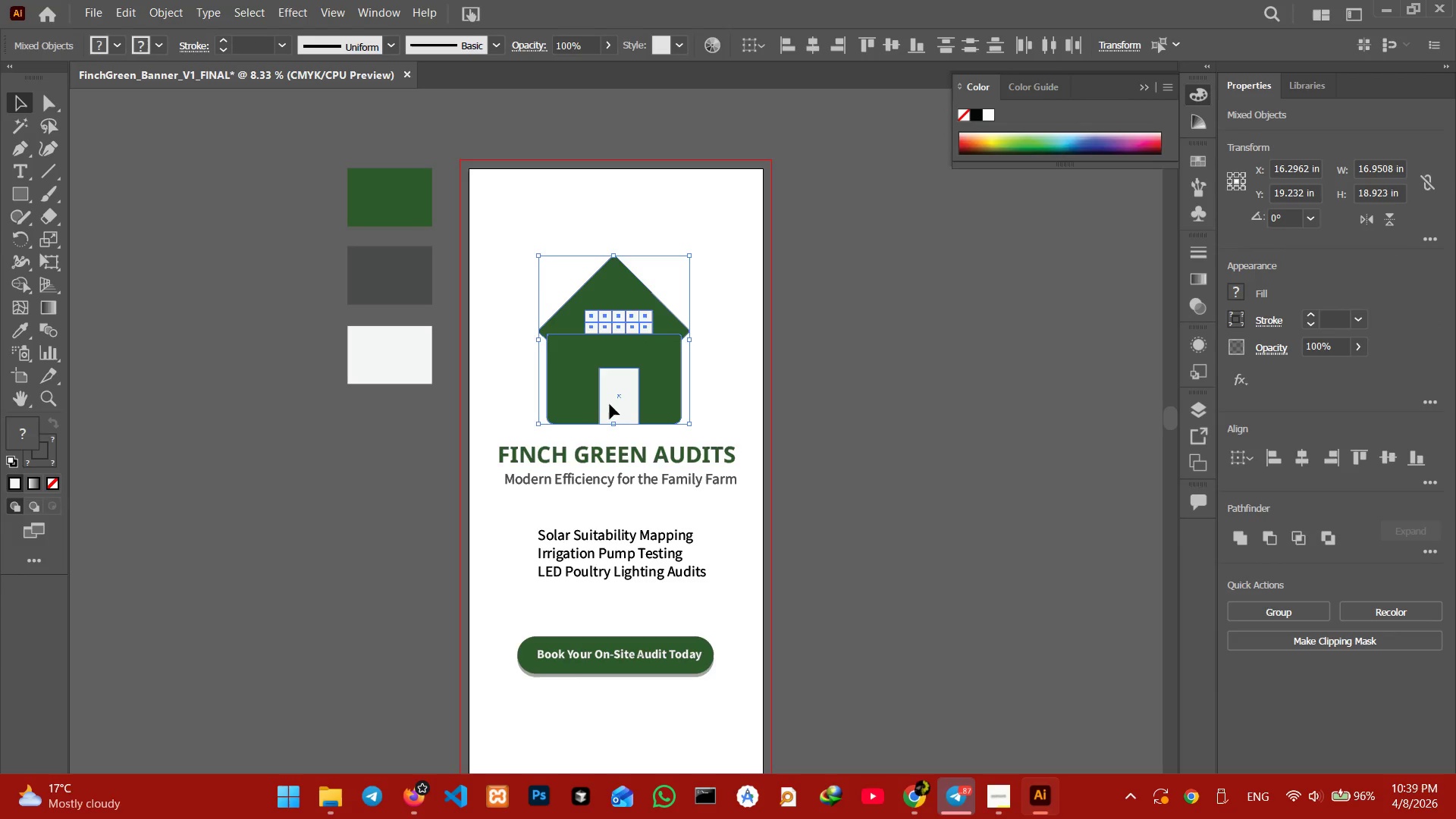 
double_click([610, 404])
 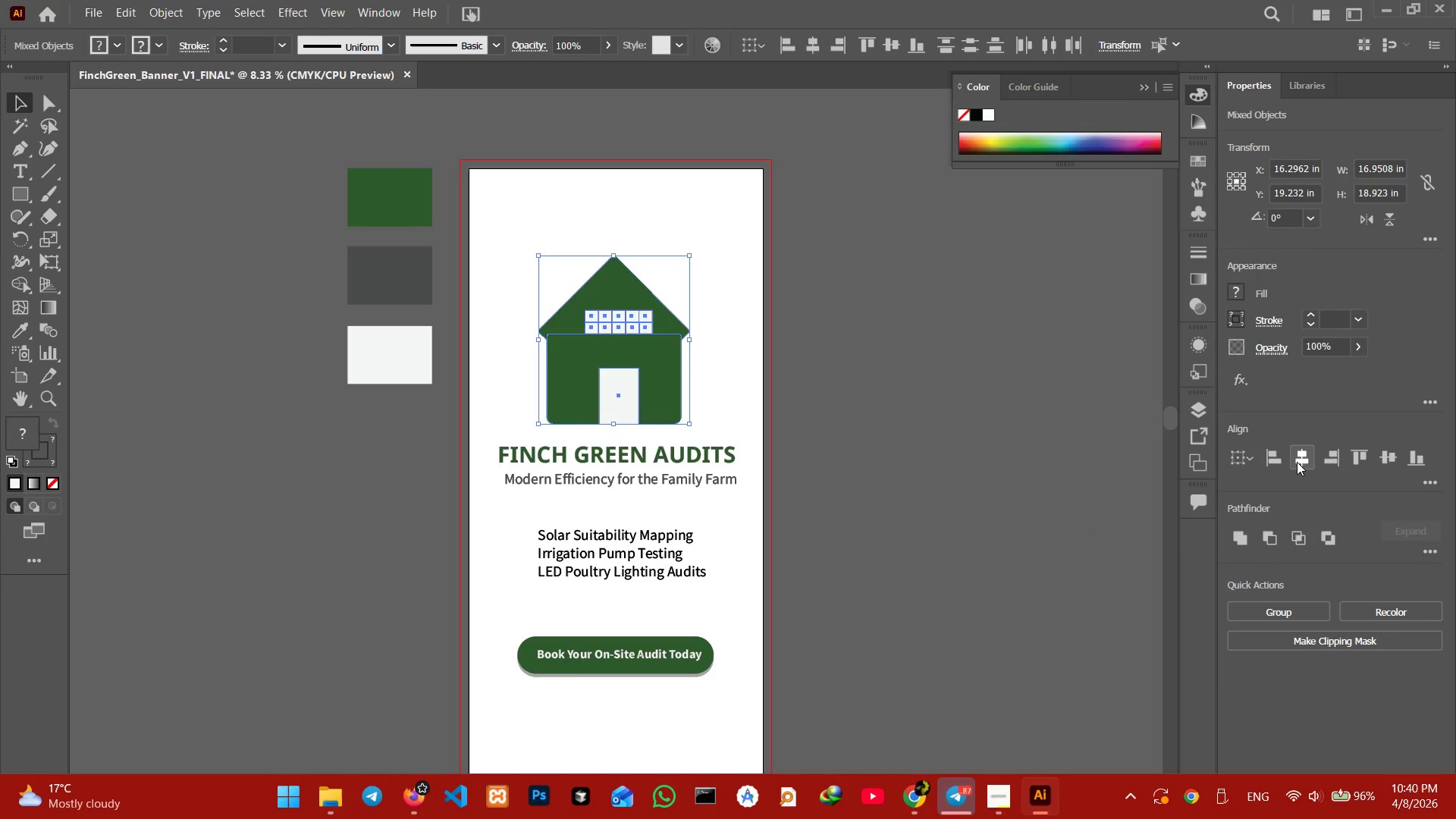 
left_click([1297, 462])
 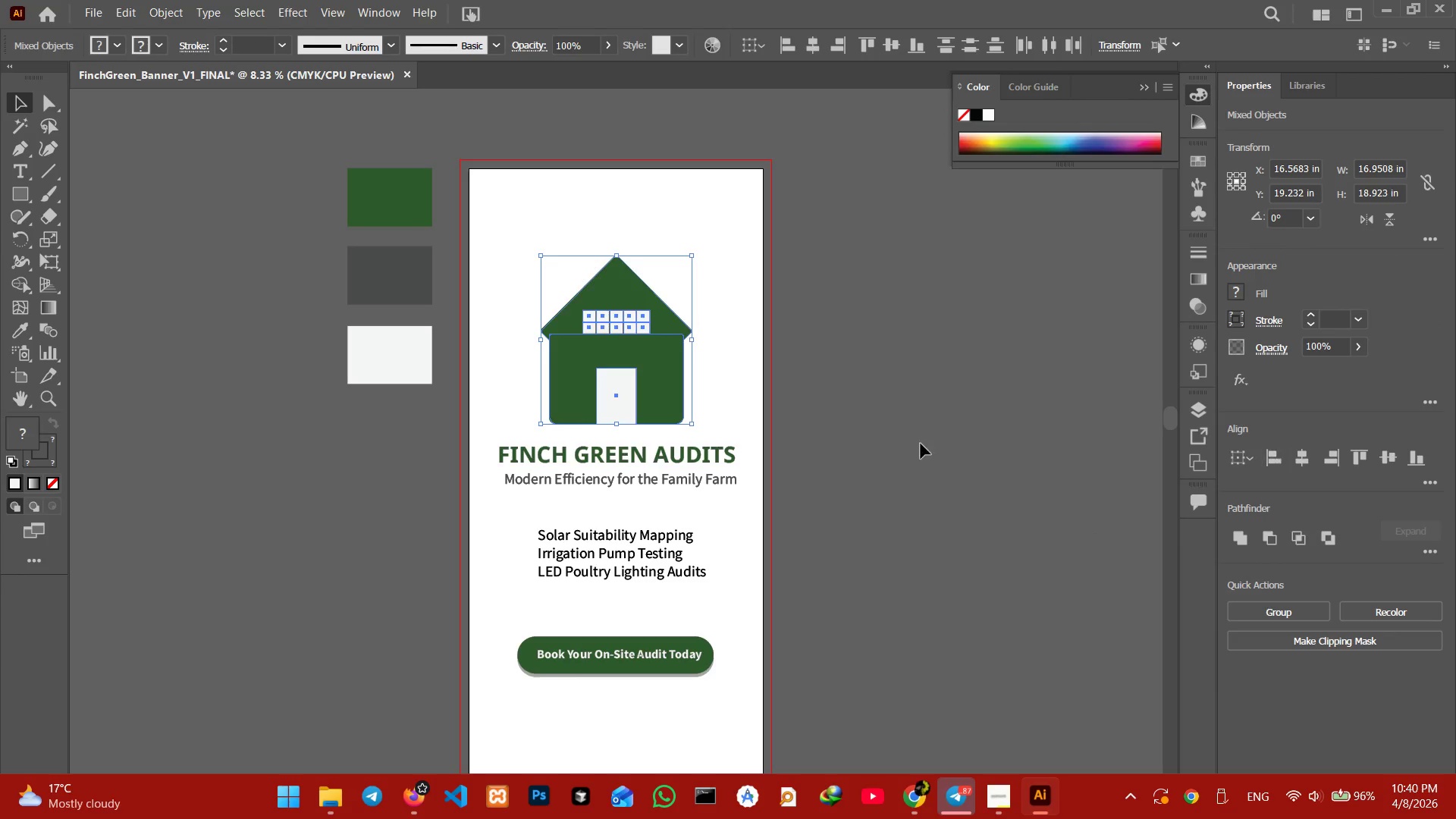 
left_click([886, 434])
 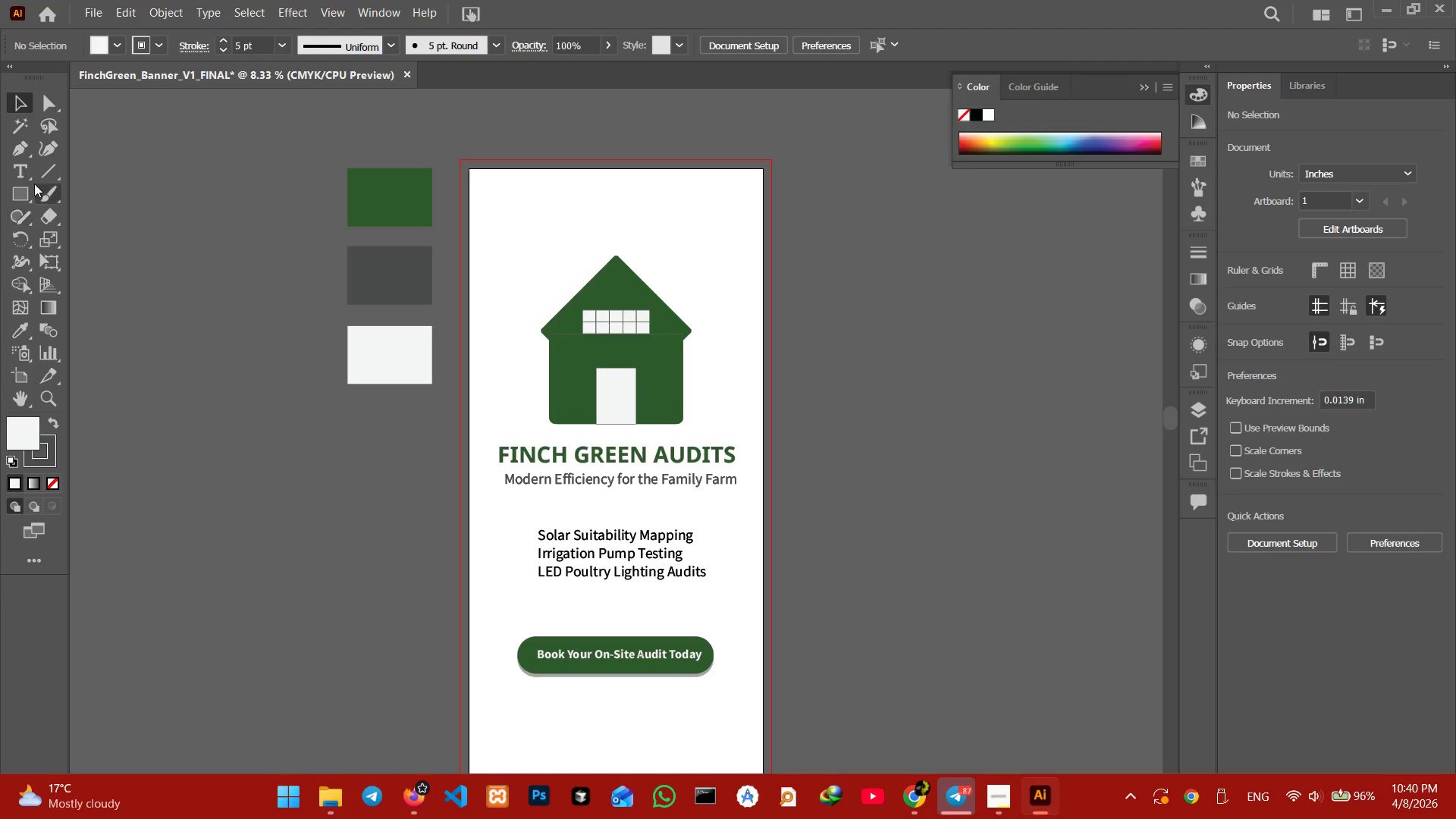 
mouse_move([27, 165])
 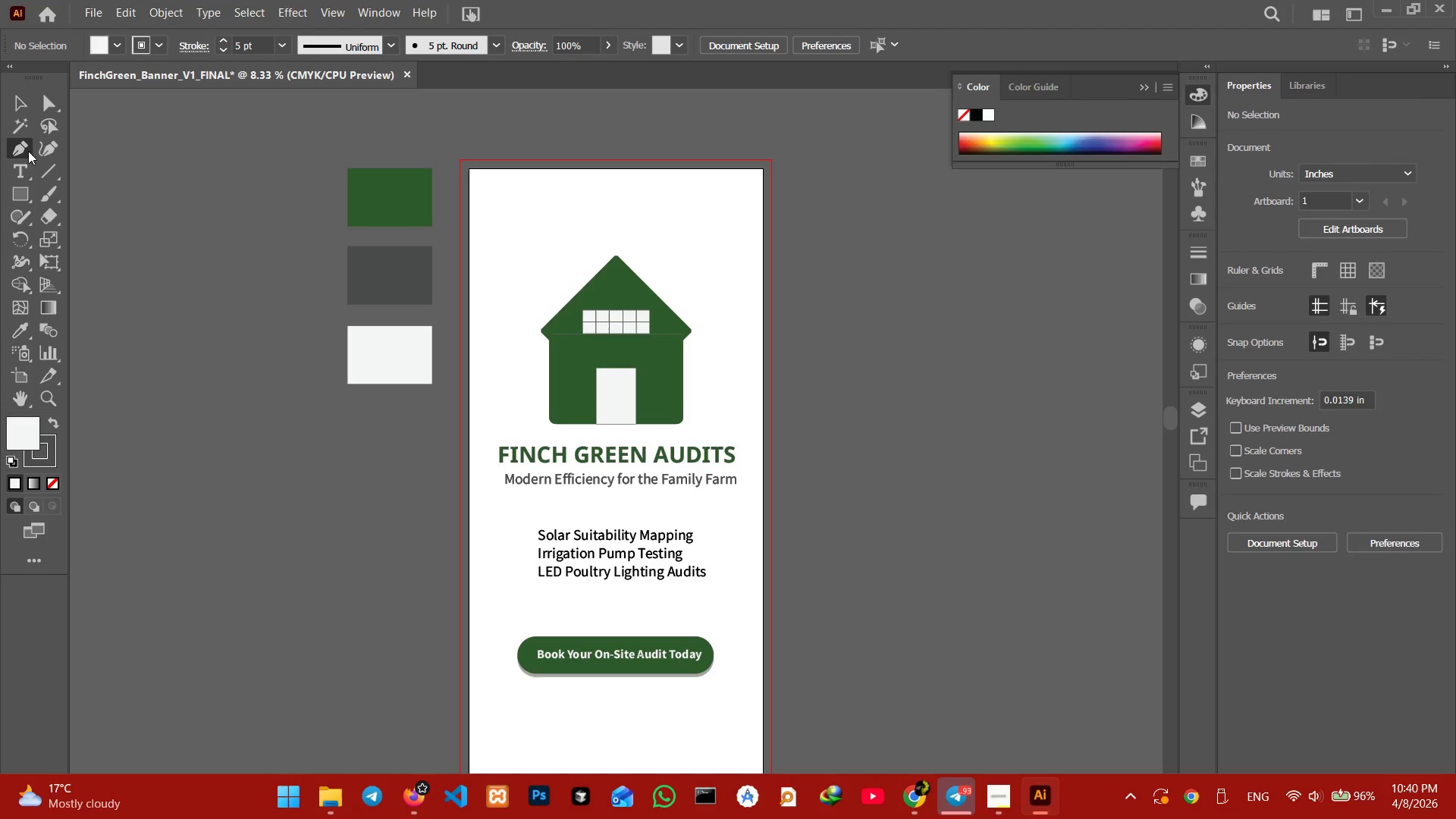 
left_click([28, 151])
 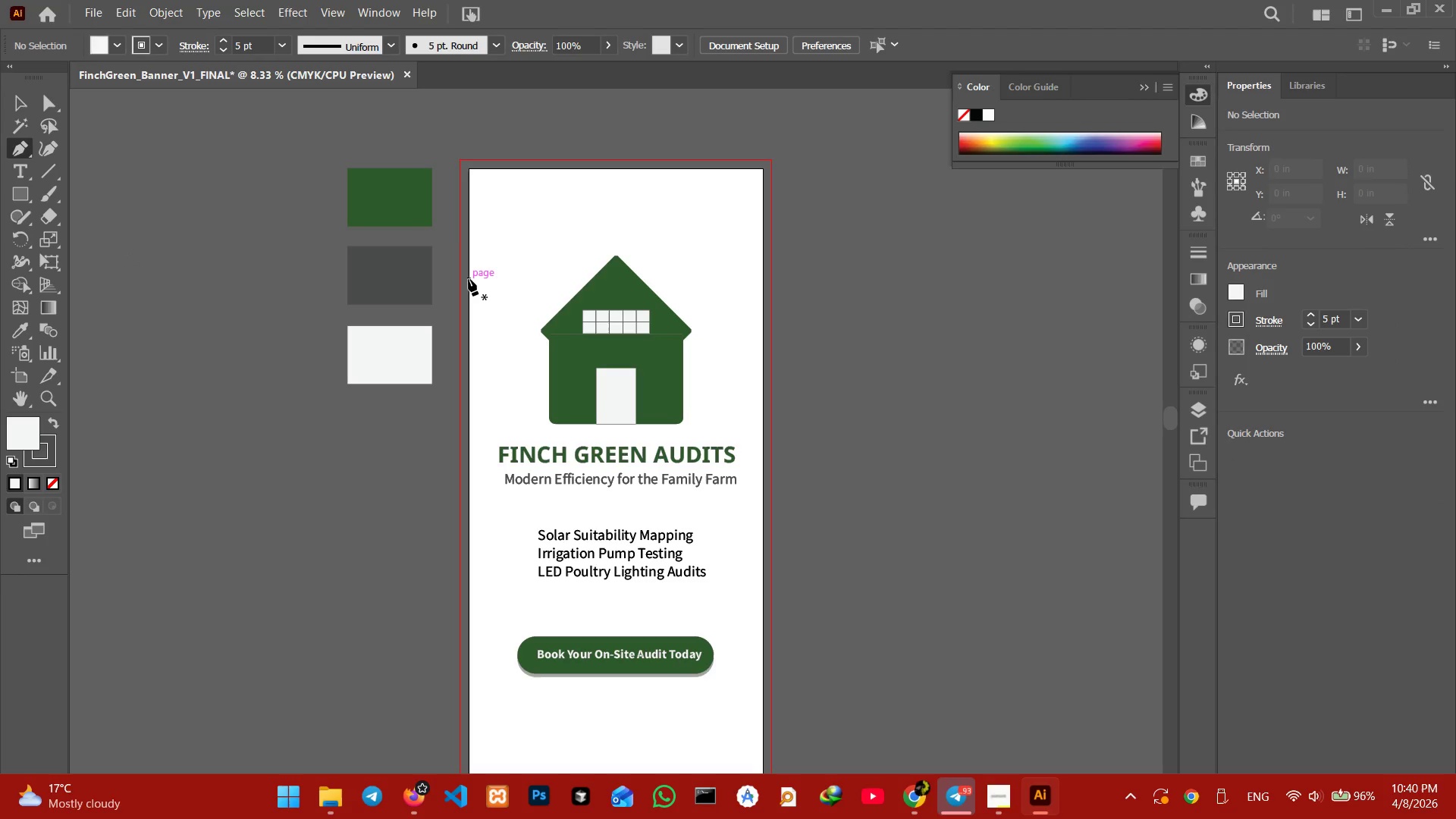 
left_click([470, 277])
 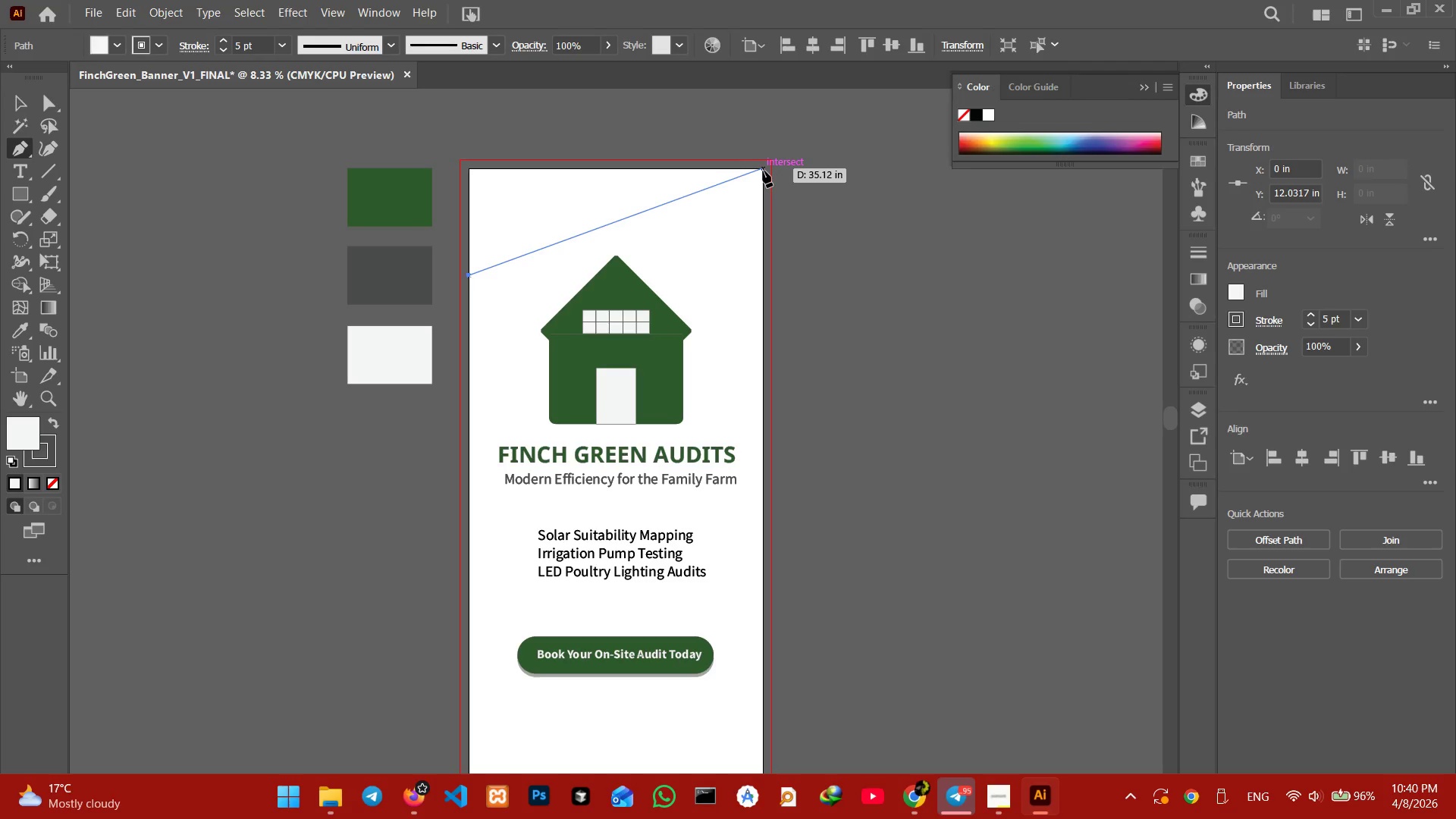 
wait(6.31)
 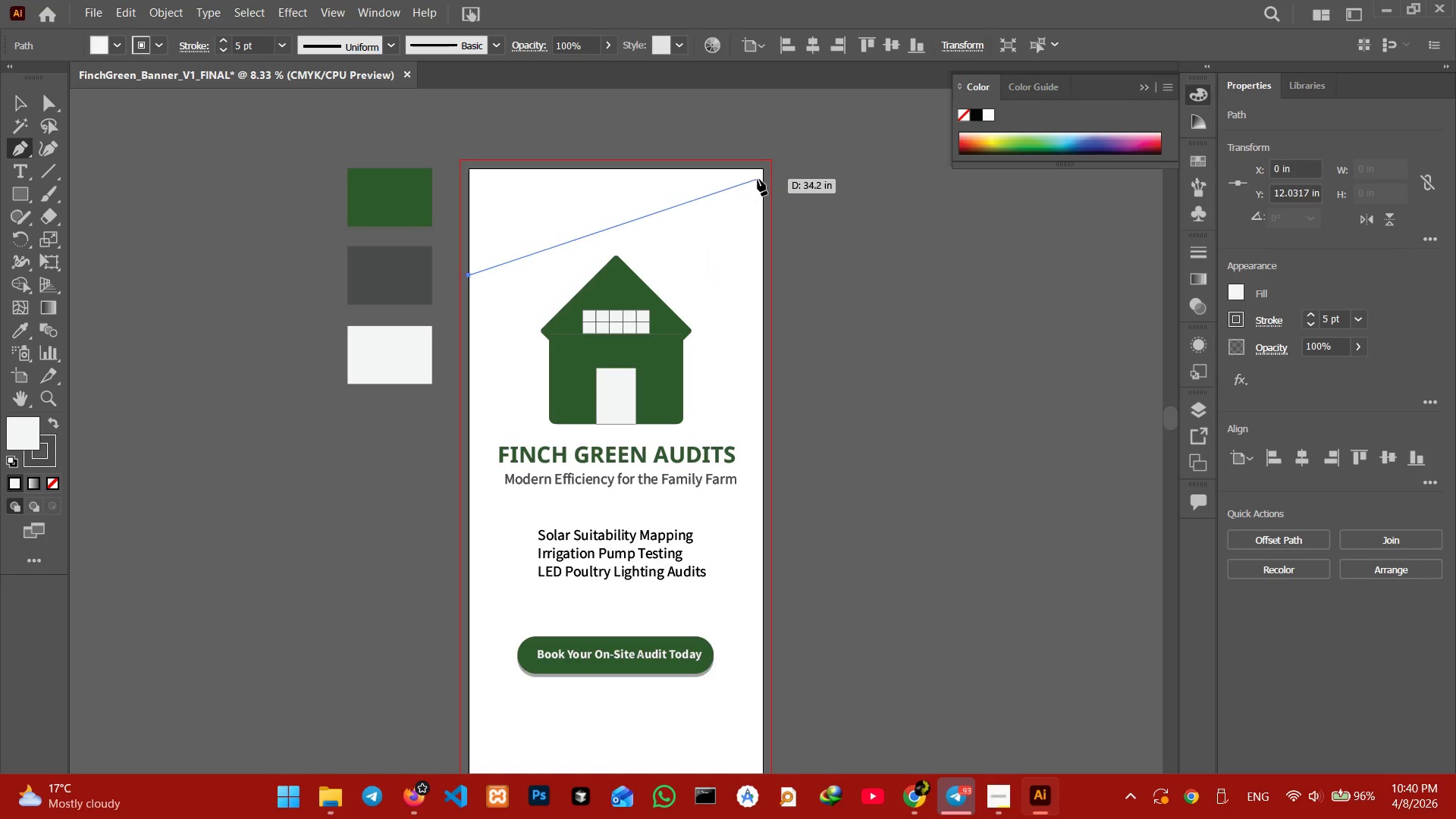 
left_click([761, 170])
 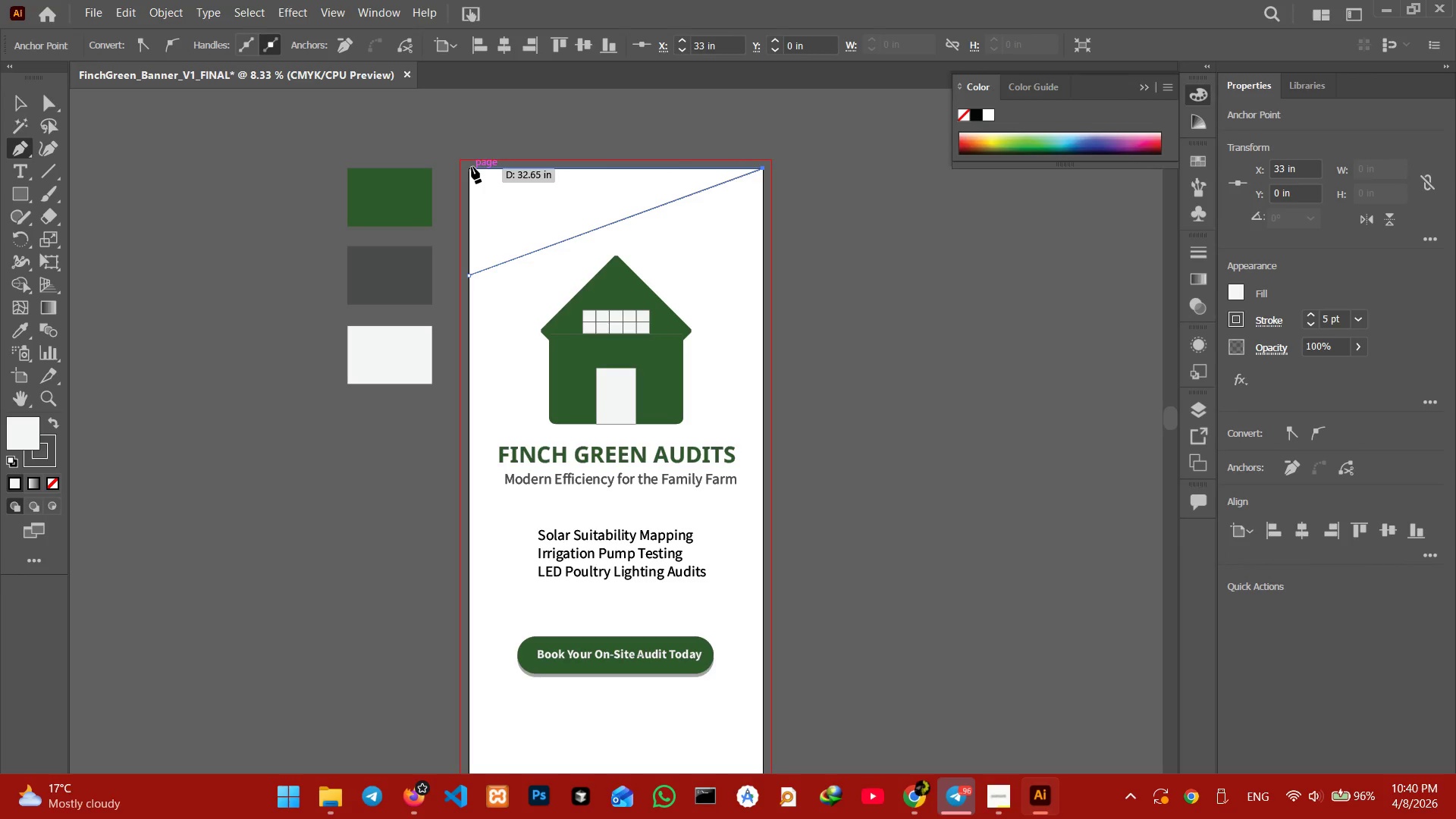 
left_click([471, 168])
 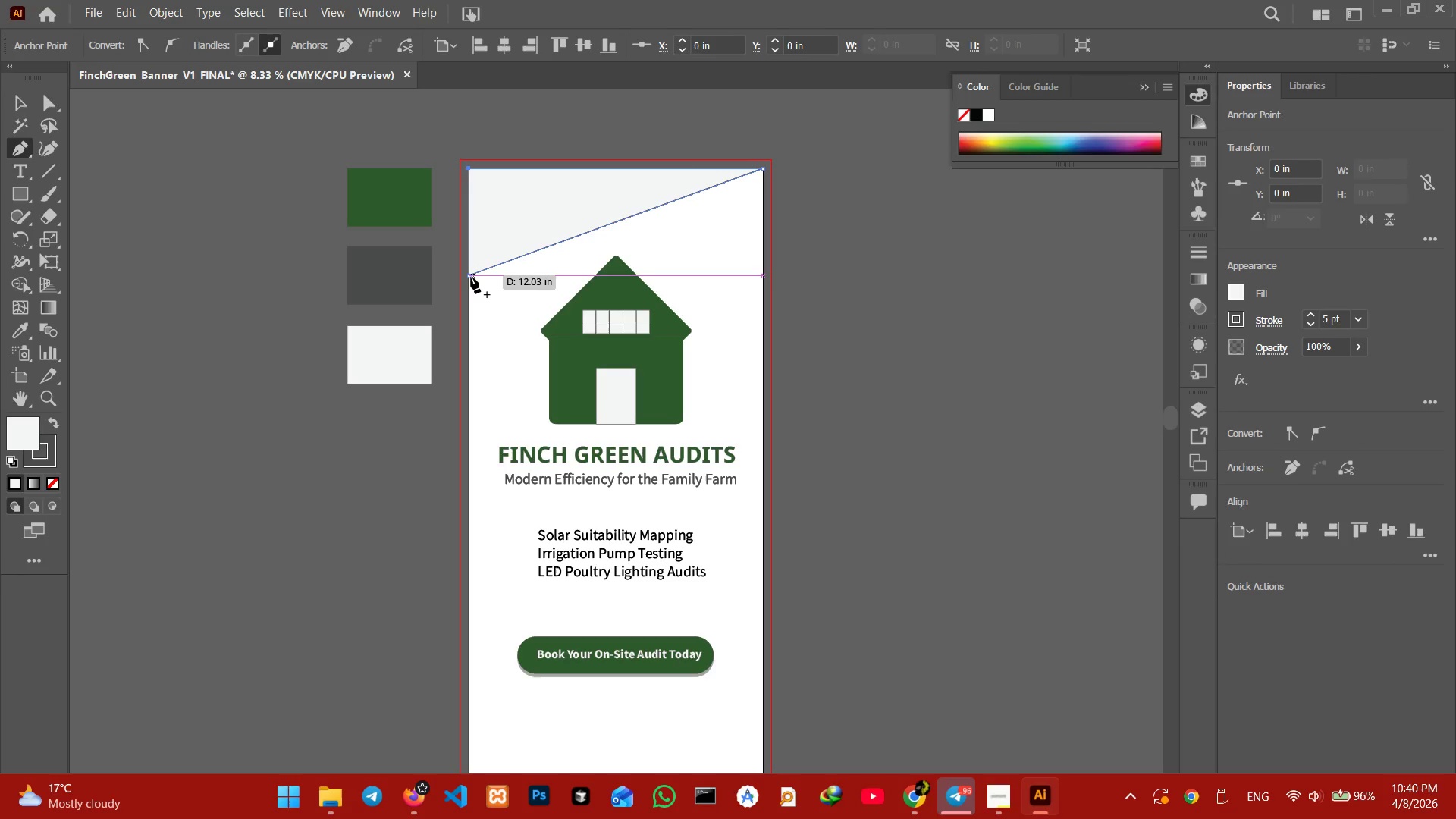 
left_click([469, 278])
 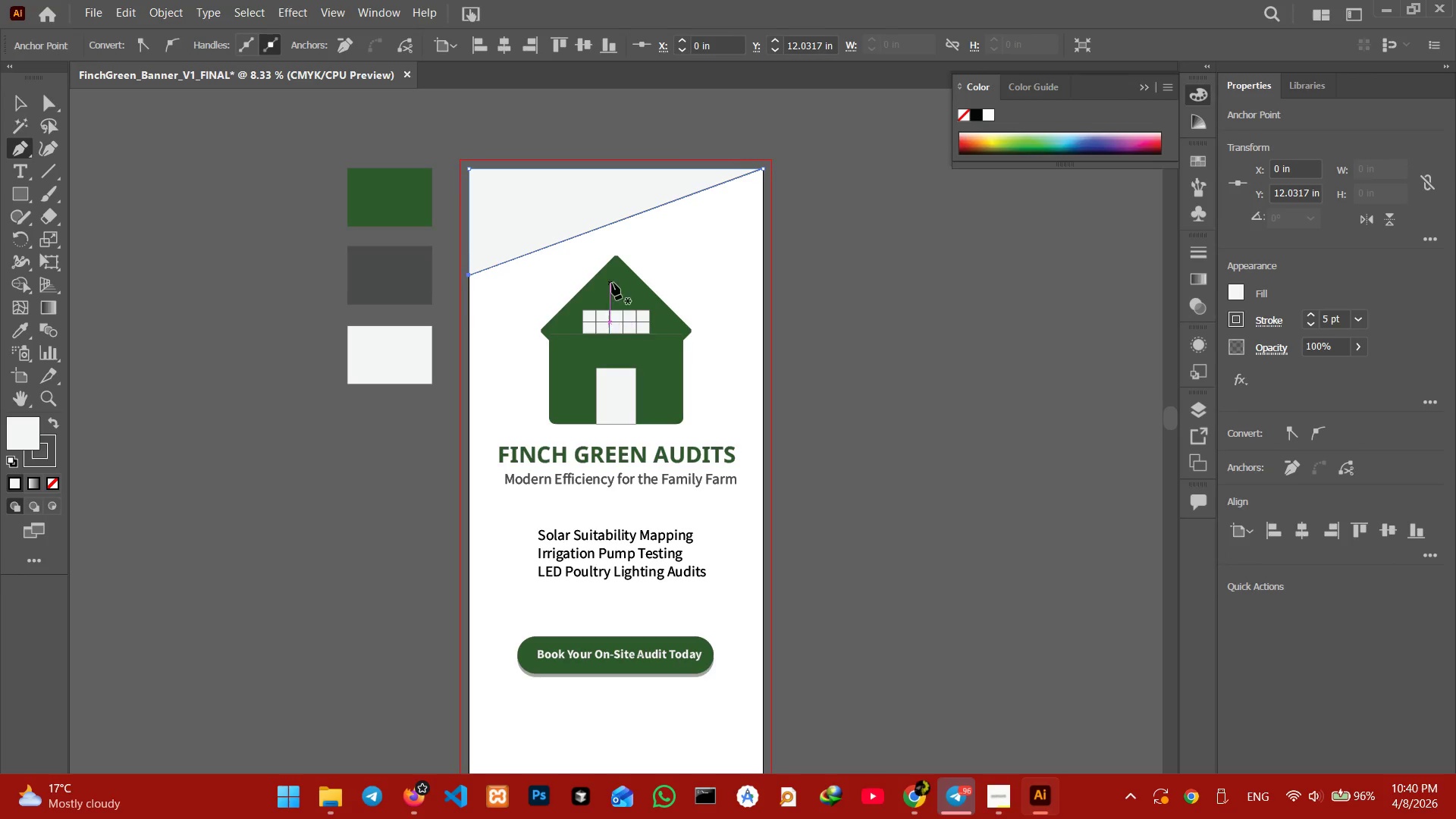 
scroll: coordinate [607, 305], scroll_direction: down, amount: 11.0
 